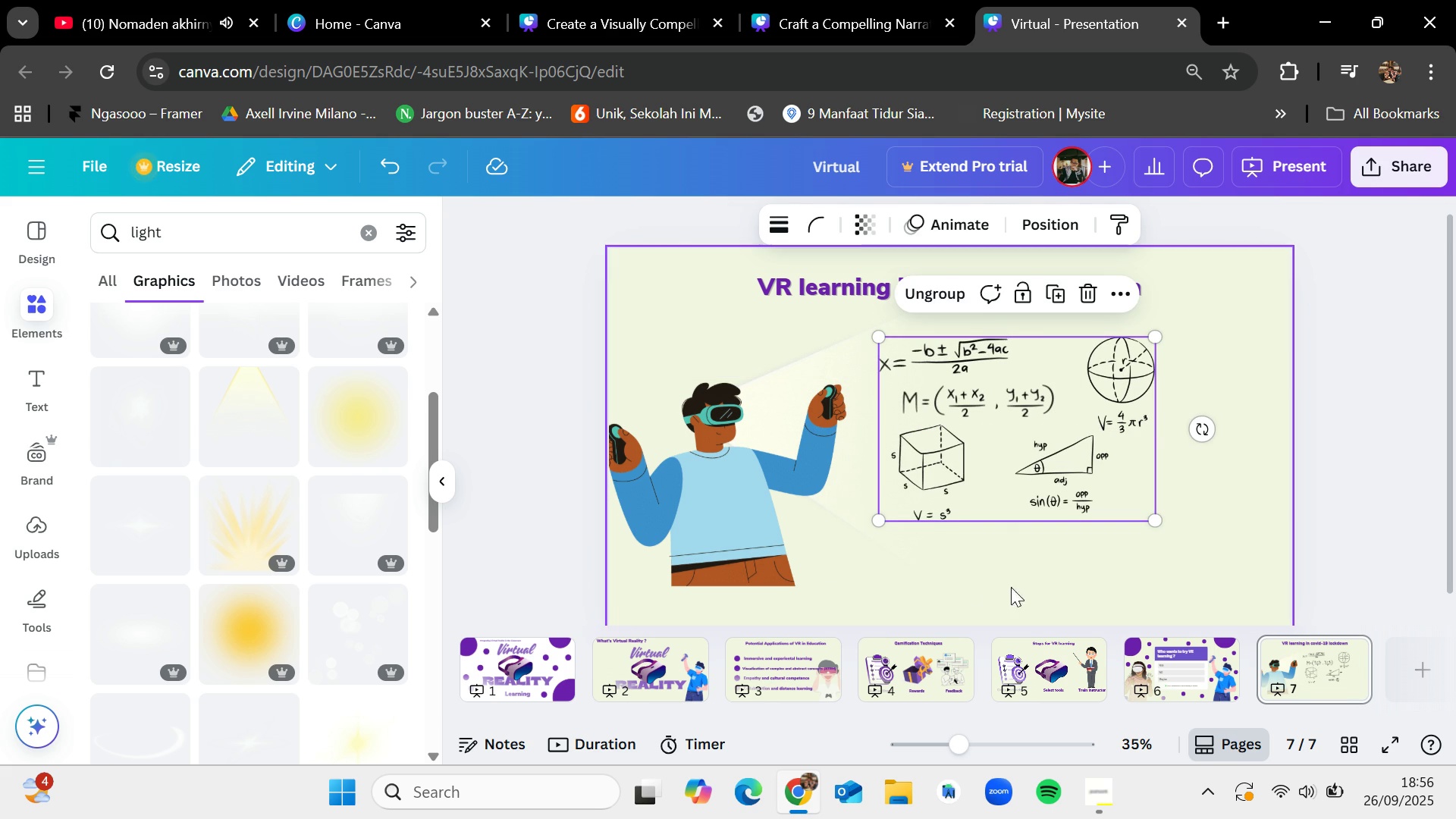 
left_click([1037, 588])
 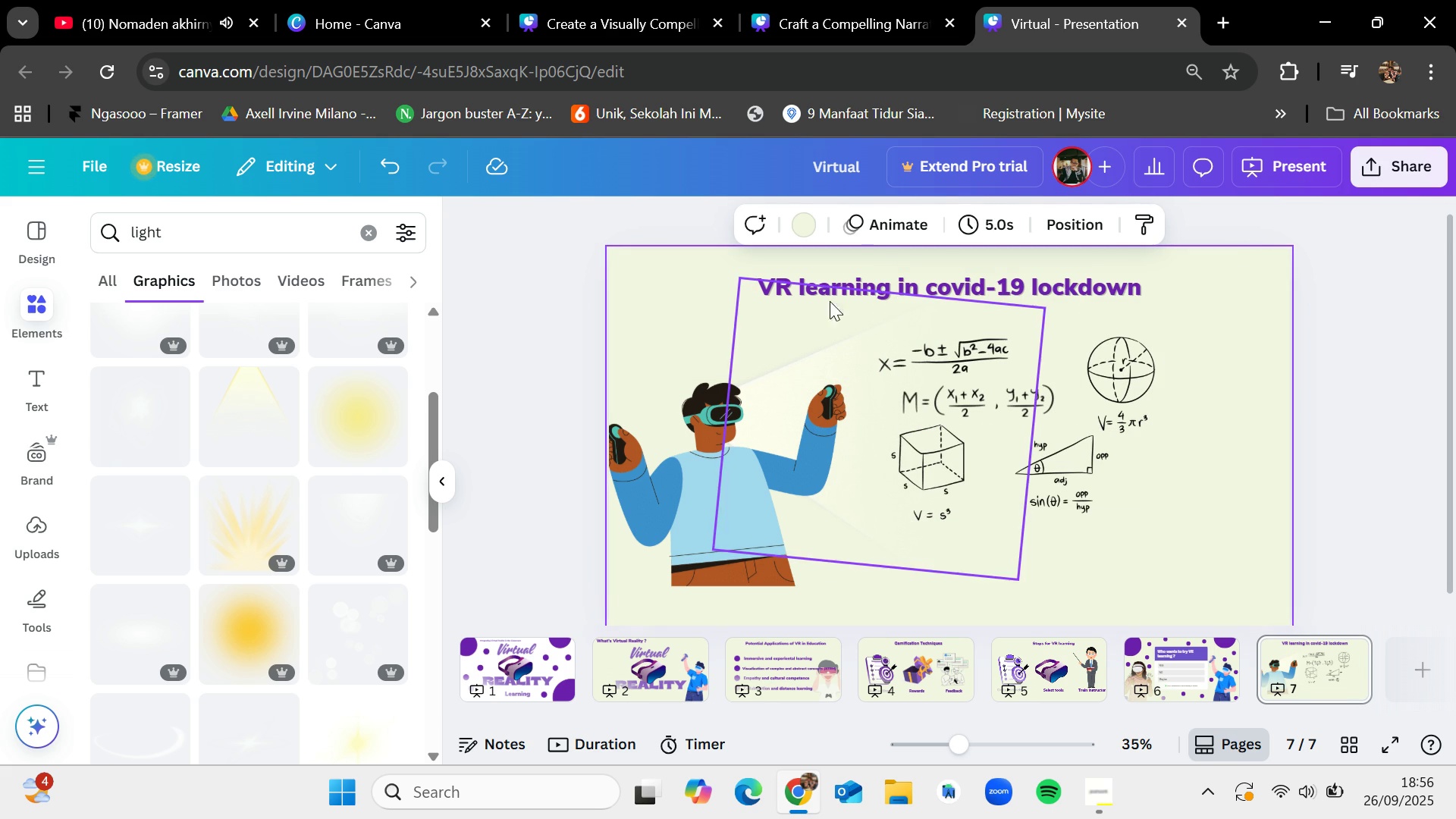 
left_click_drag(start_coordinate=[841, 286], to_coordinate=[726, 267])
 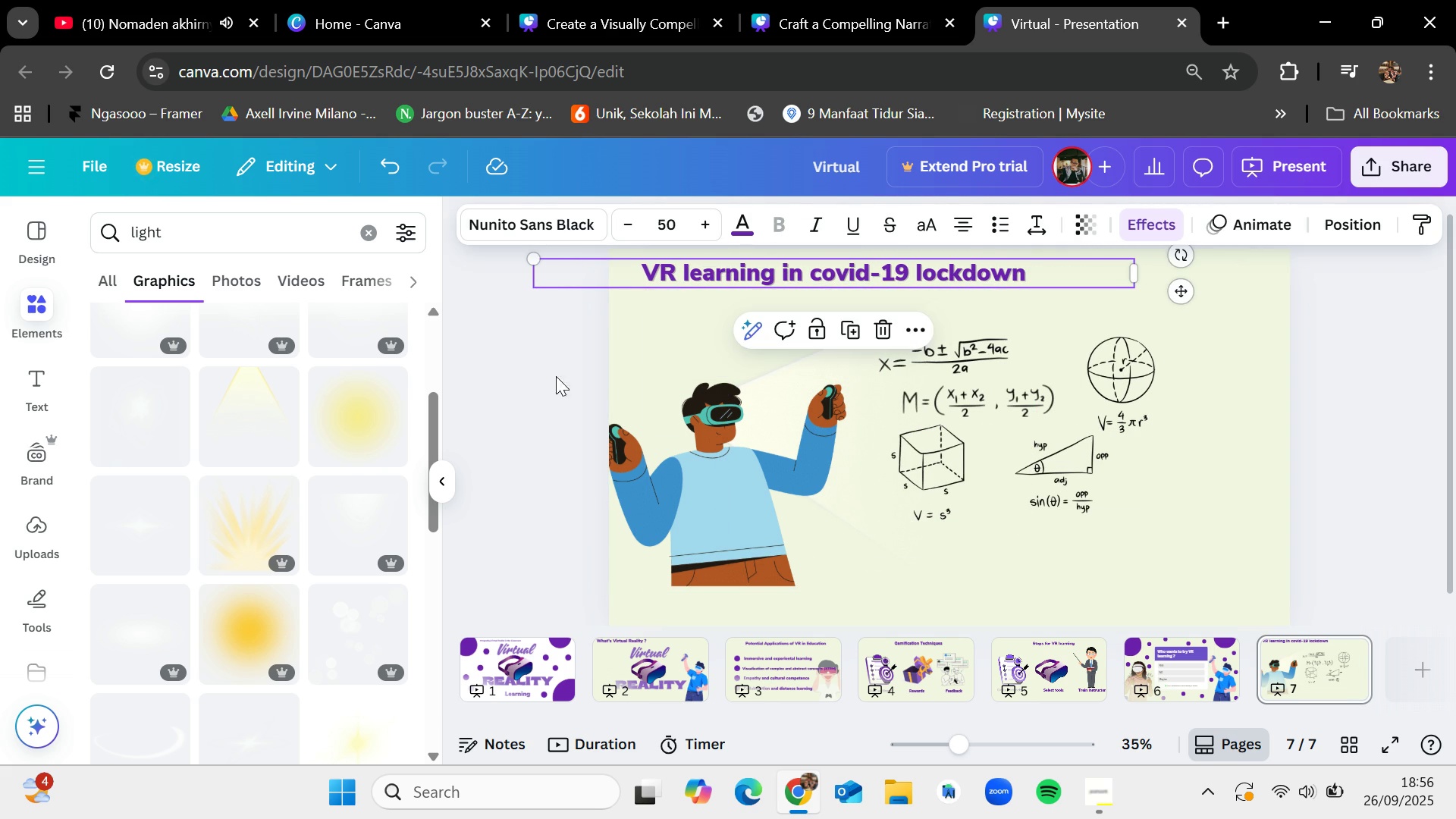 
left_click([551, 391])
 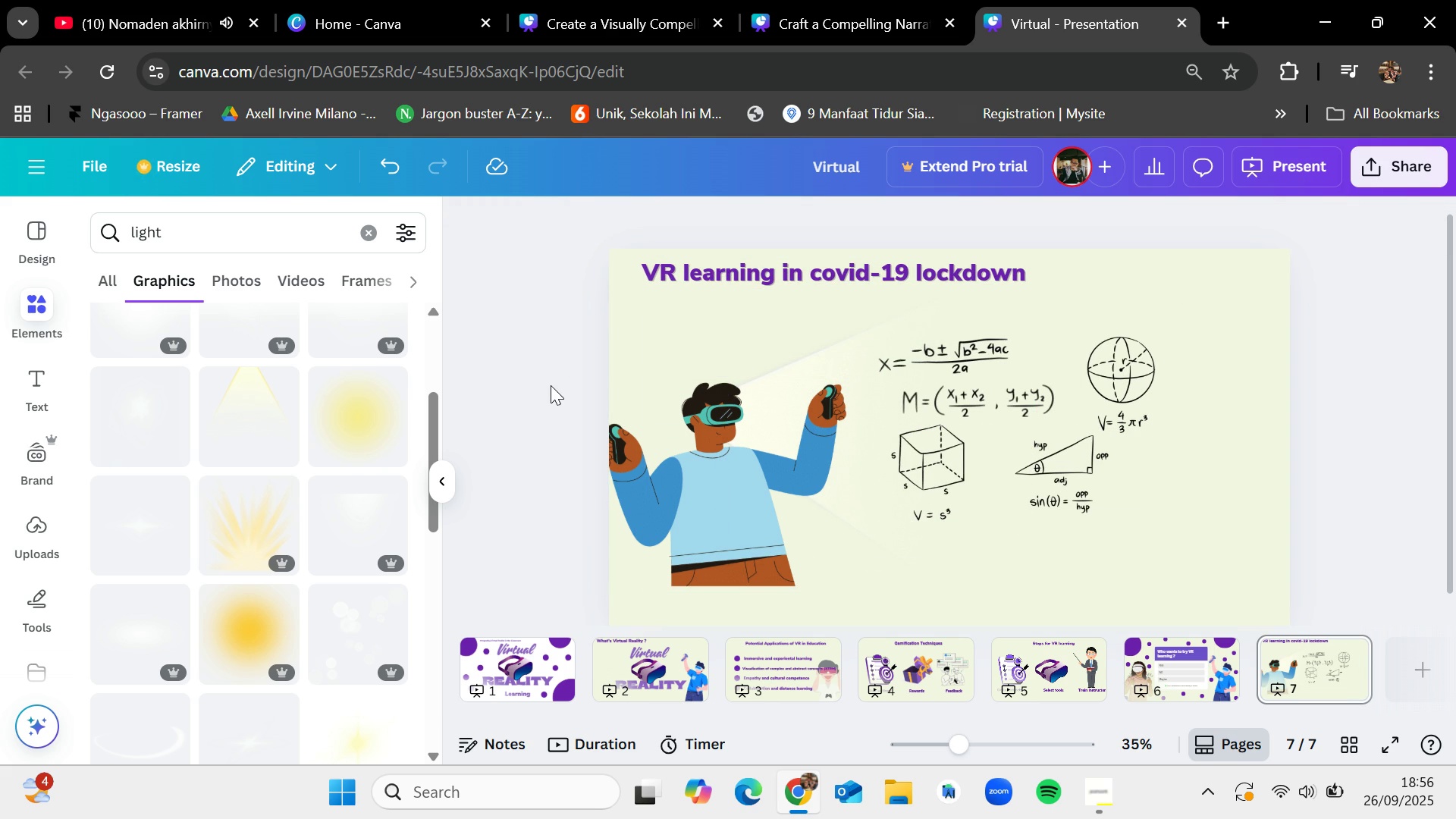 
left_click_drag(start_coordinate=[551, 385], to_coordinate=[1196, 482])
 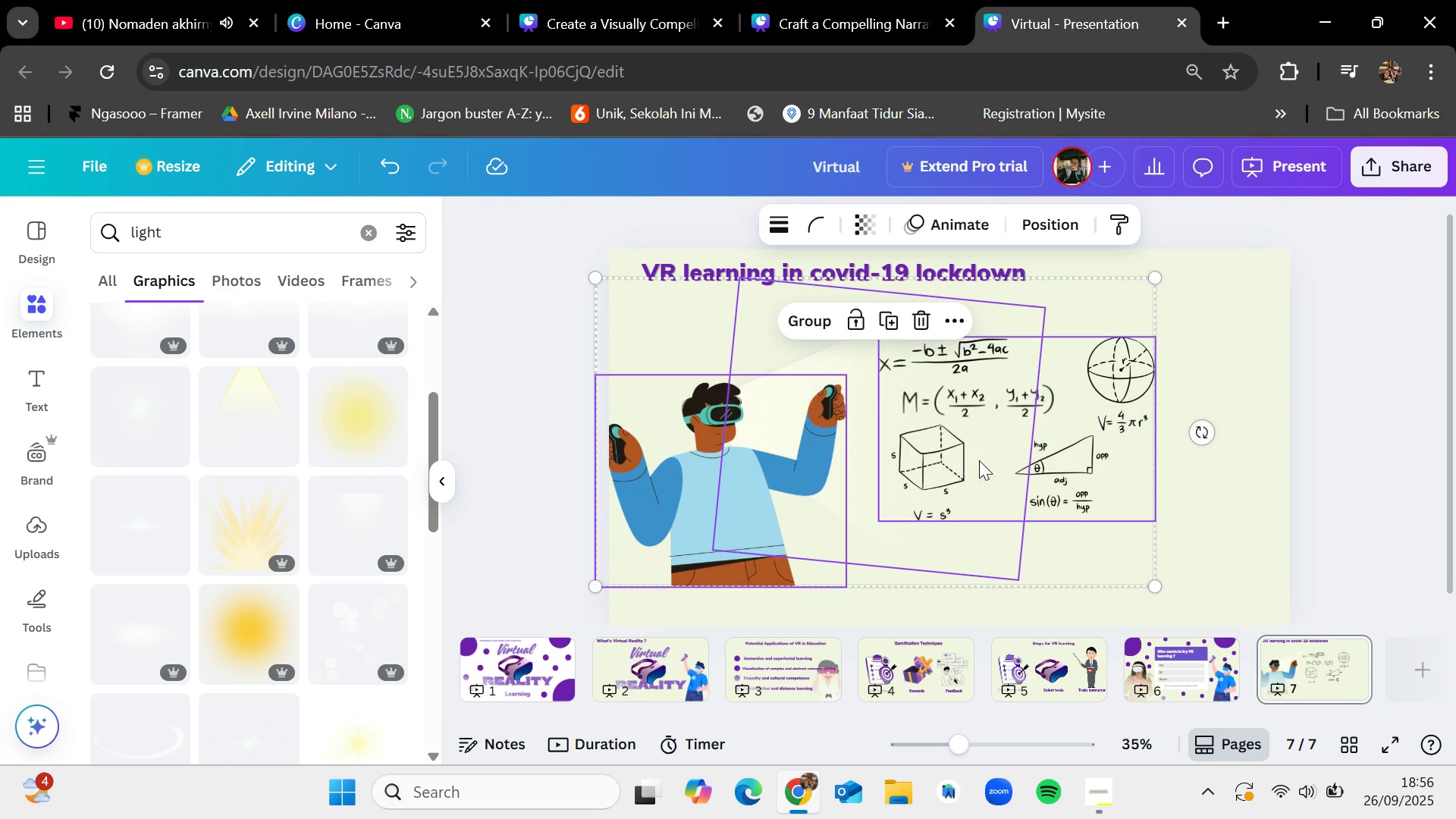 
left_click_drag(start_coordinate=[977, 459], to_coordinate=[1028, 472])
 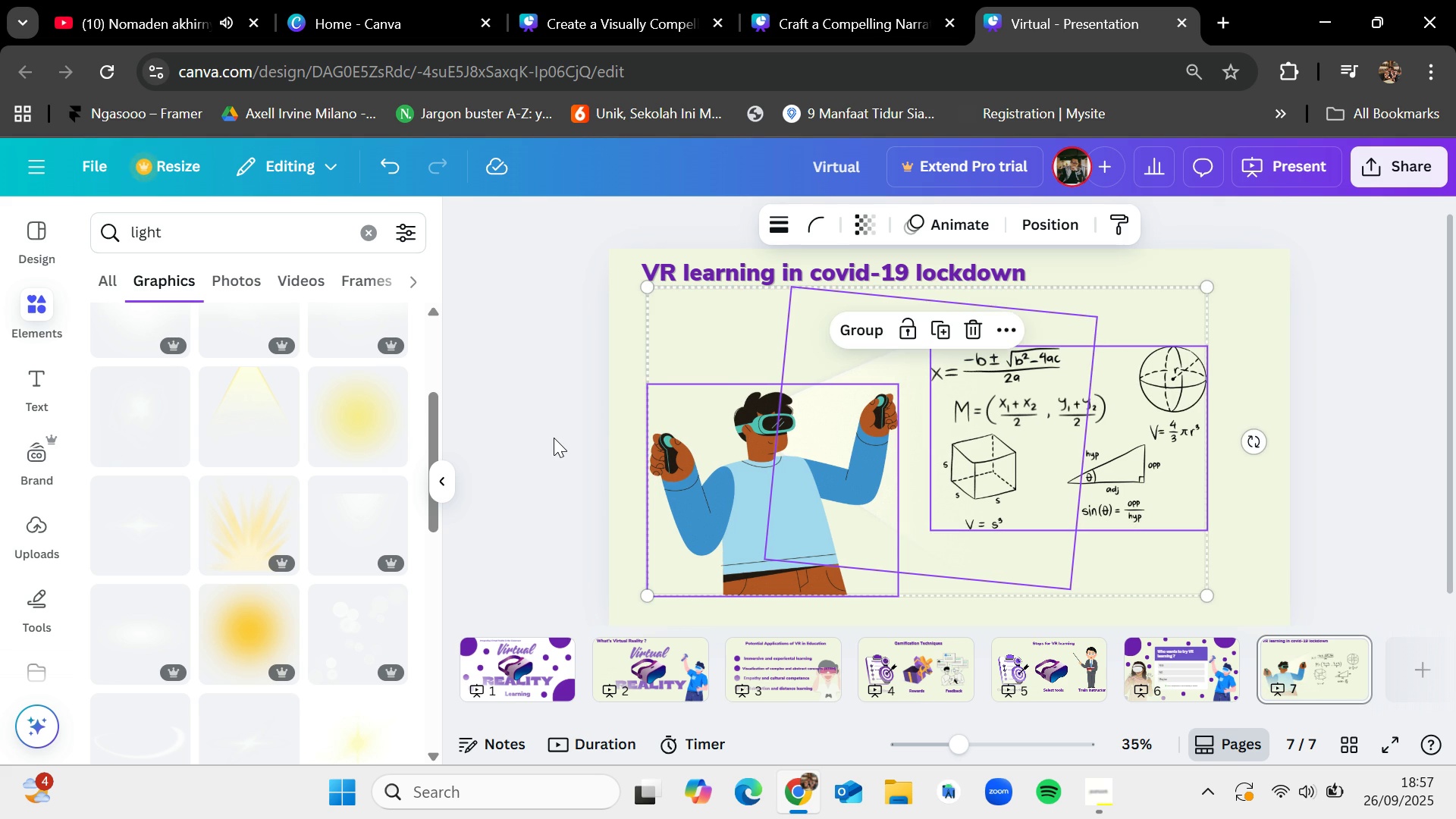 
left_click([554, 438])
 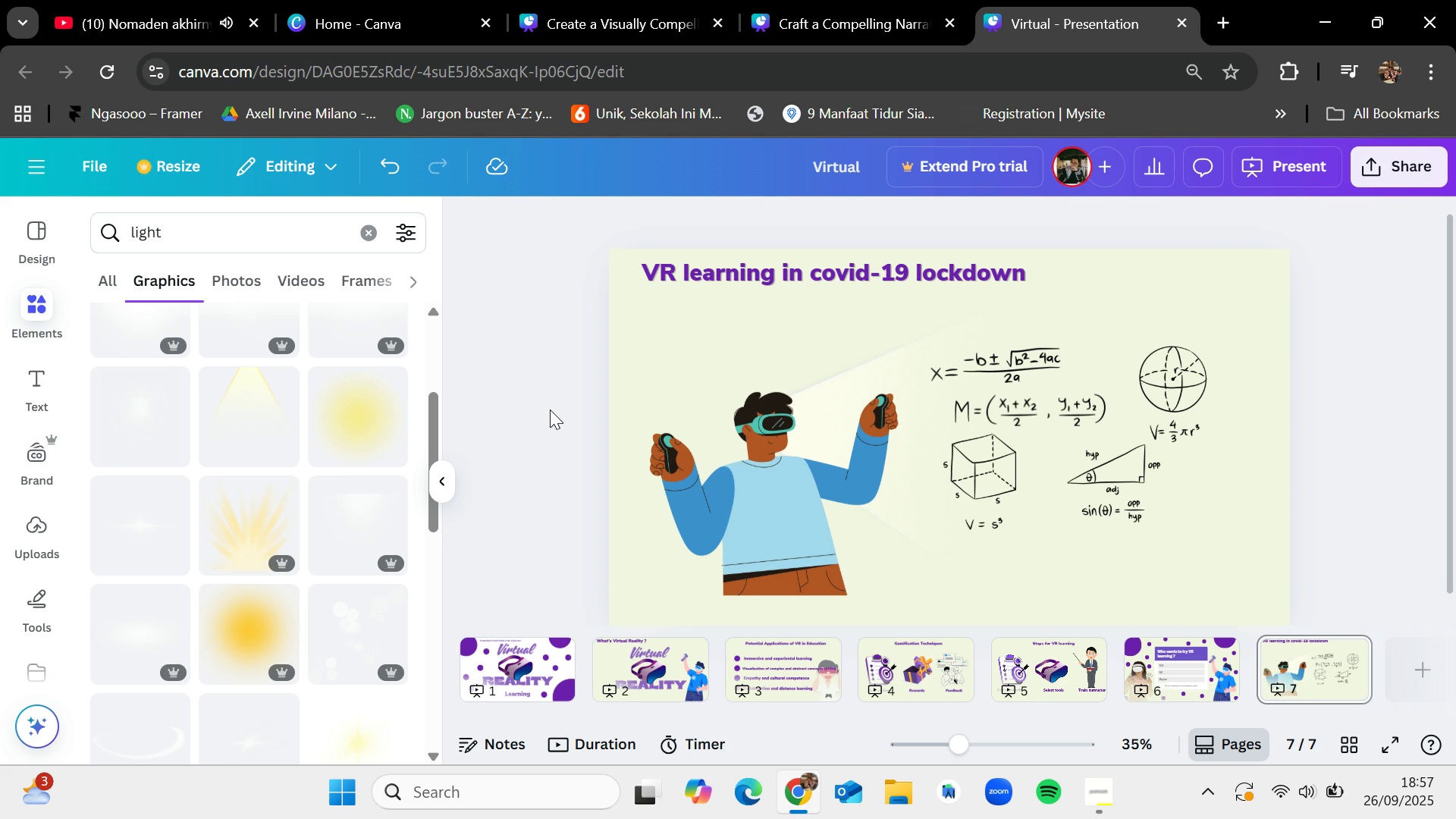 
wait(55.94)
 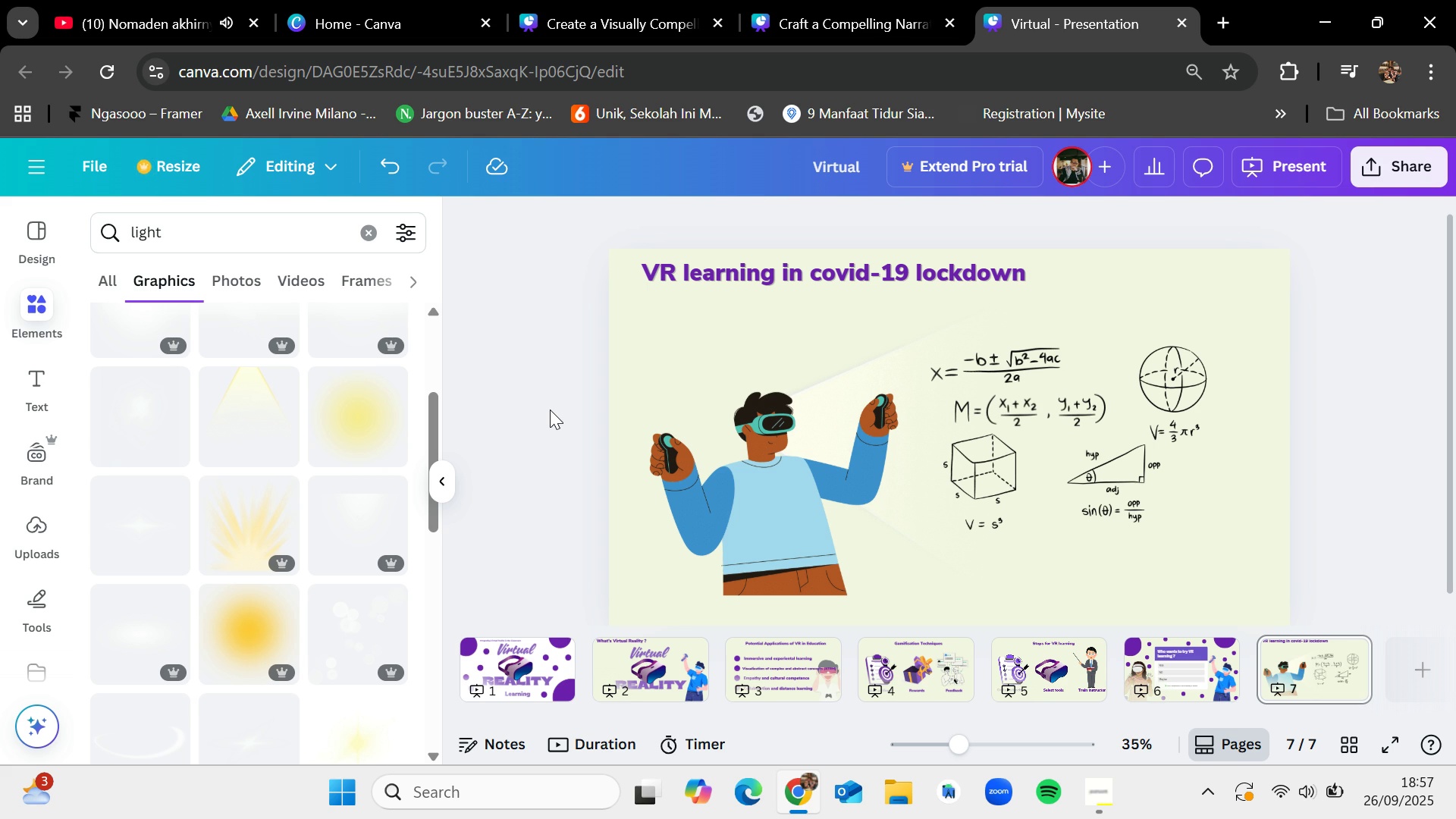 
left_click([1106, 794])
 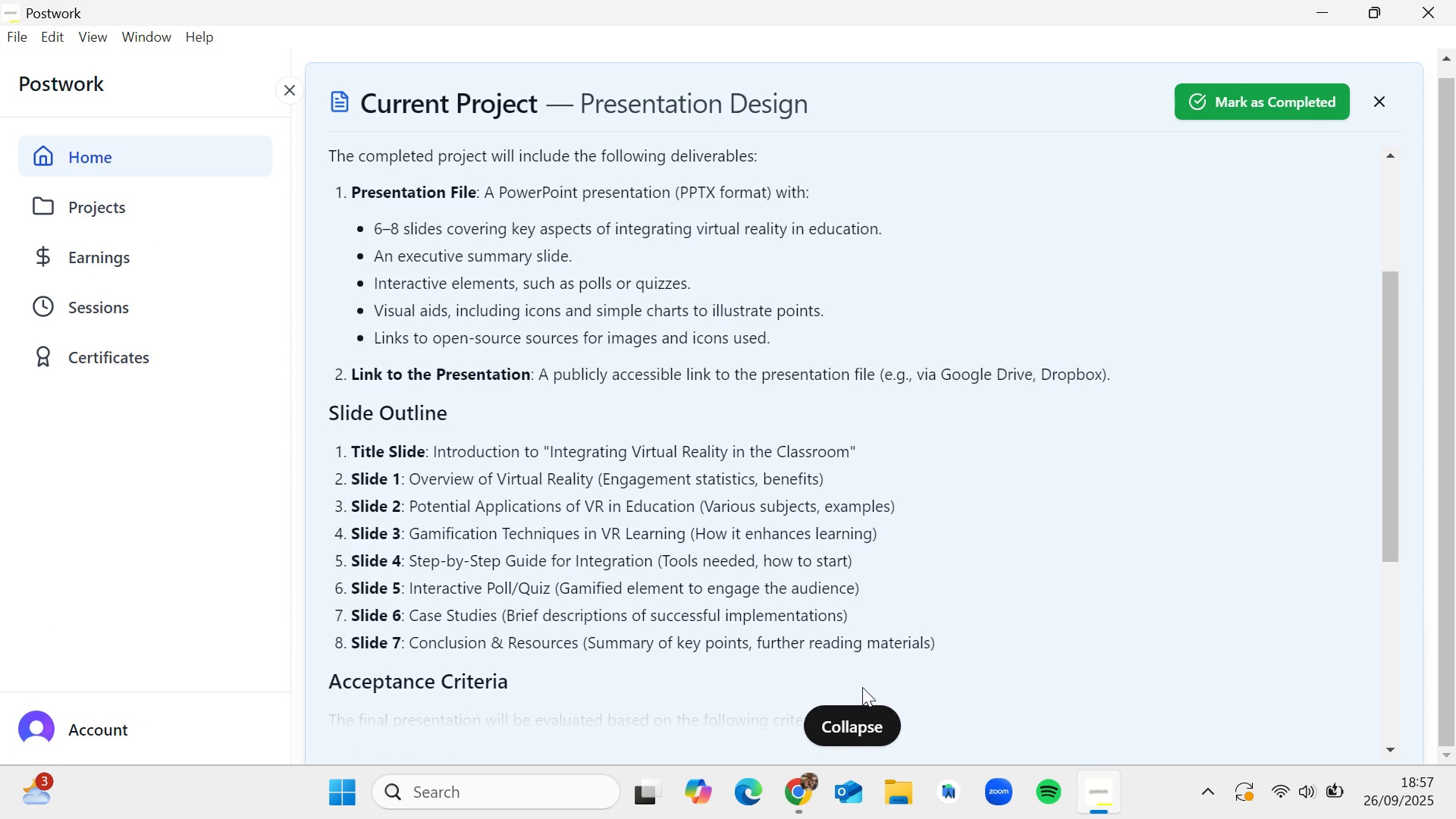 
scroll: coordinate [862, 689], scroll_direction: down, amount: 3.0
 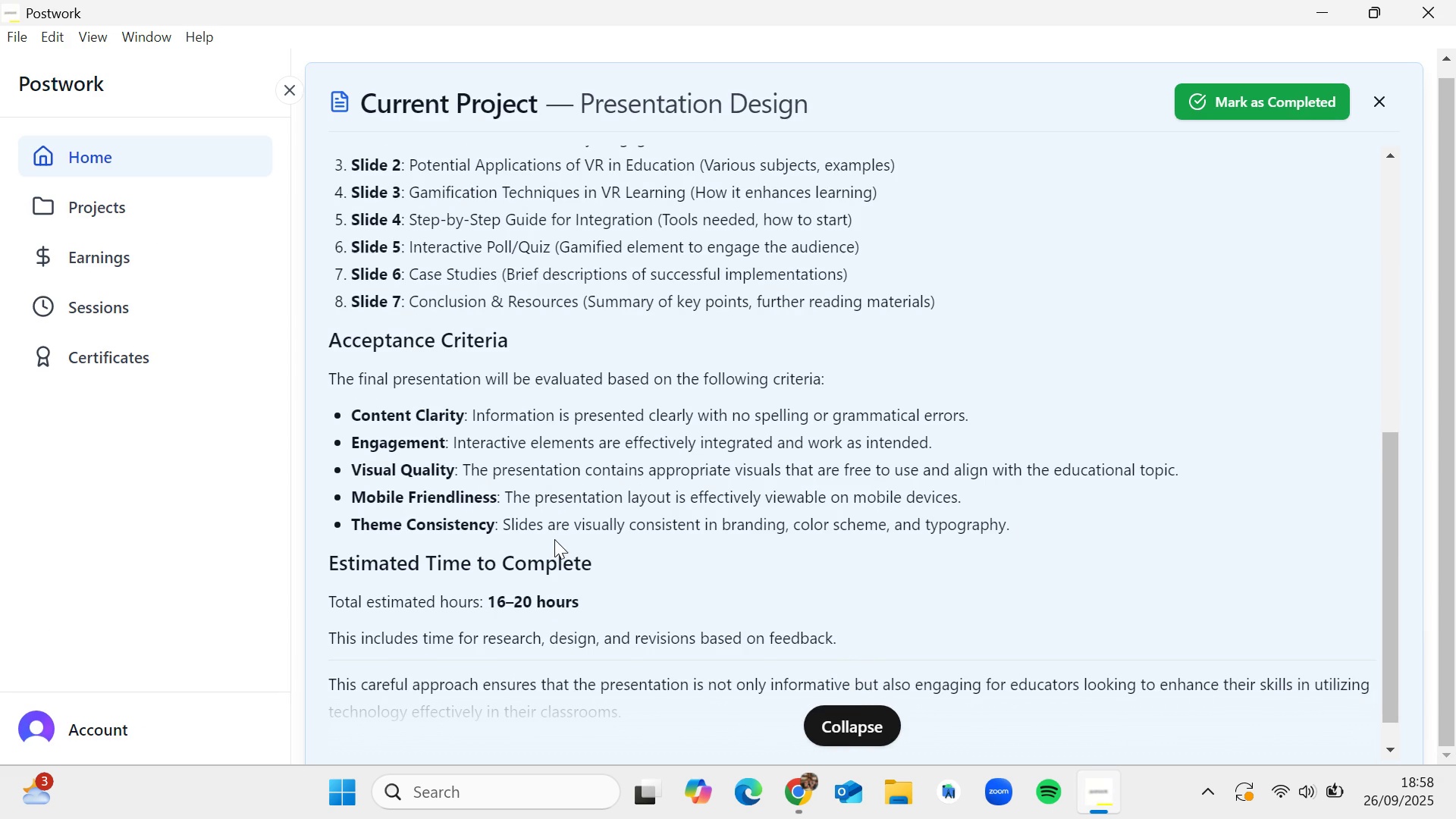 
wait(8.01)
 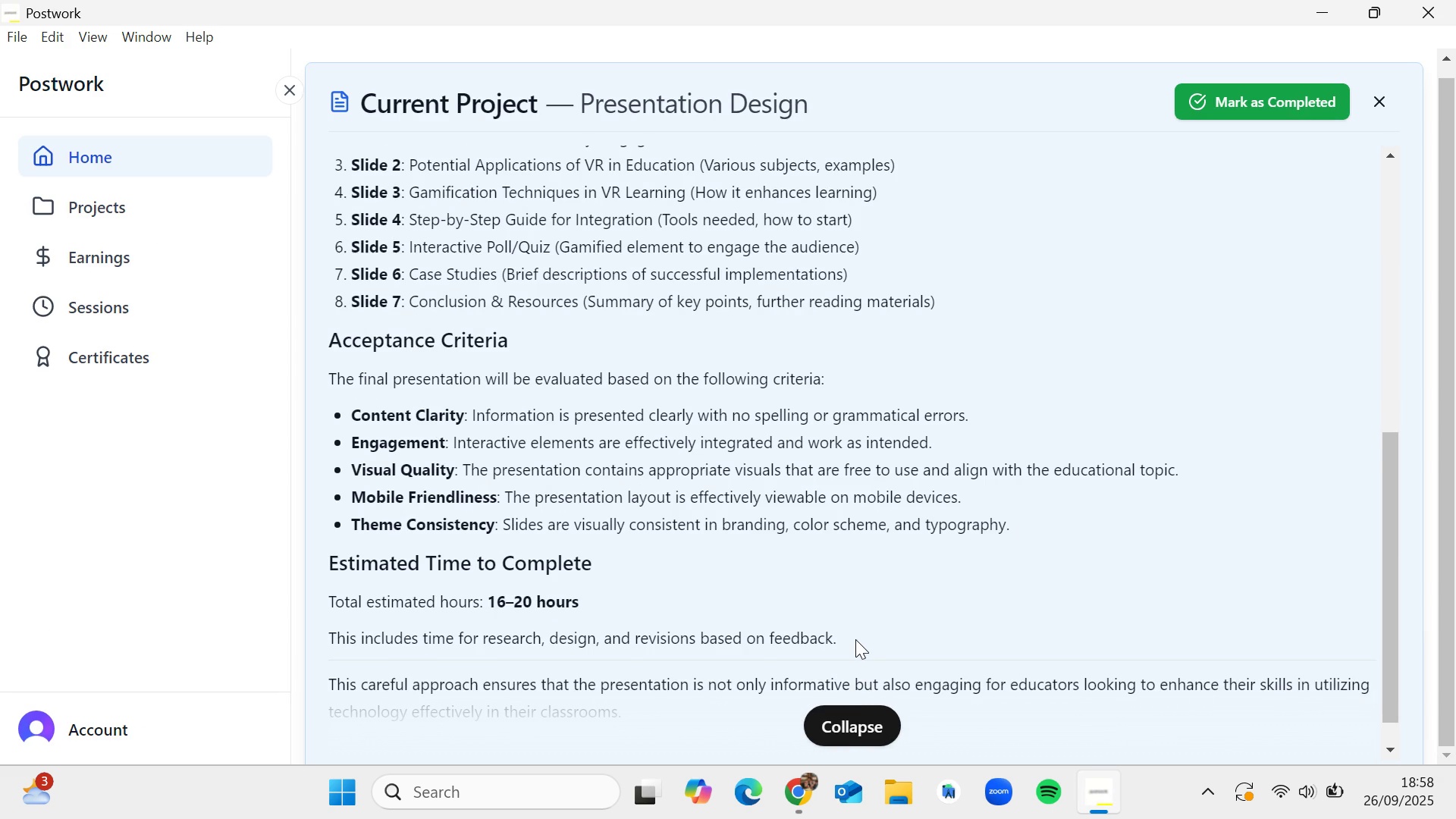 
scroll: coordinate [556, 535], scroll_direction: down, amount: 1.0
 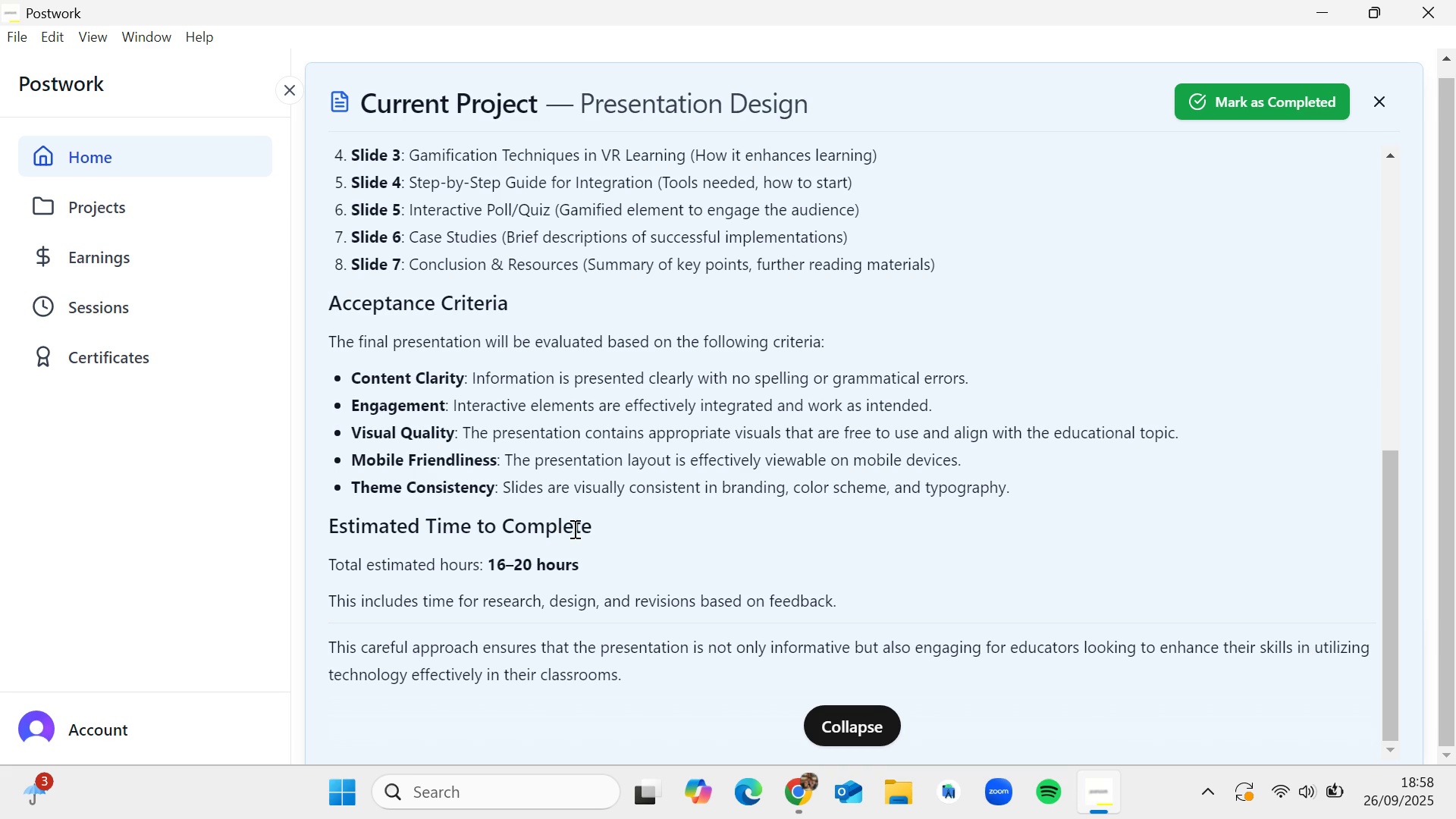 
mouse_move([1096, 777])
 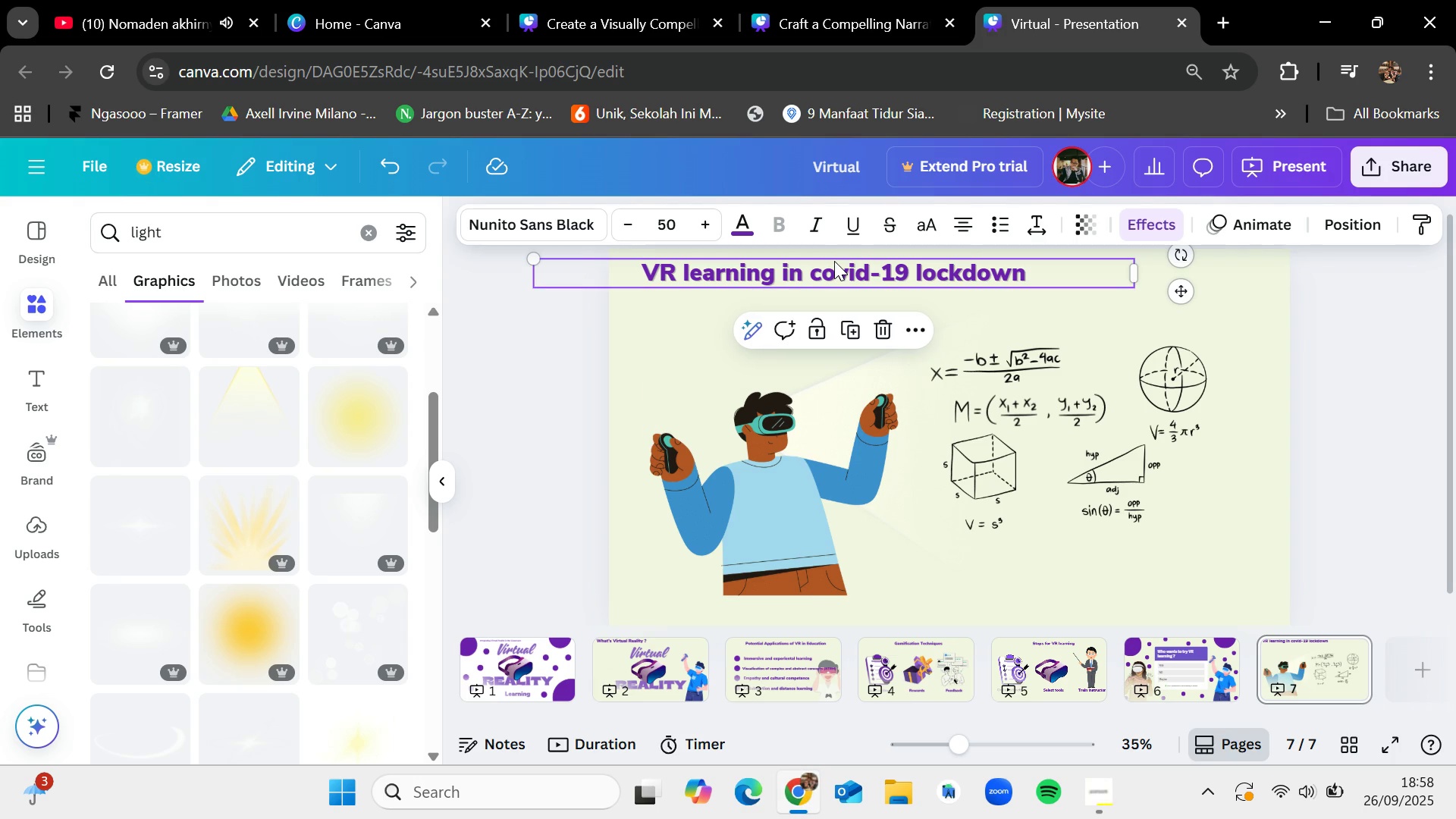 
key(Control+C)
 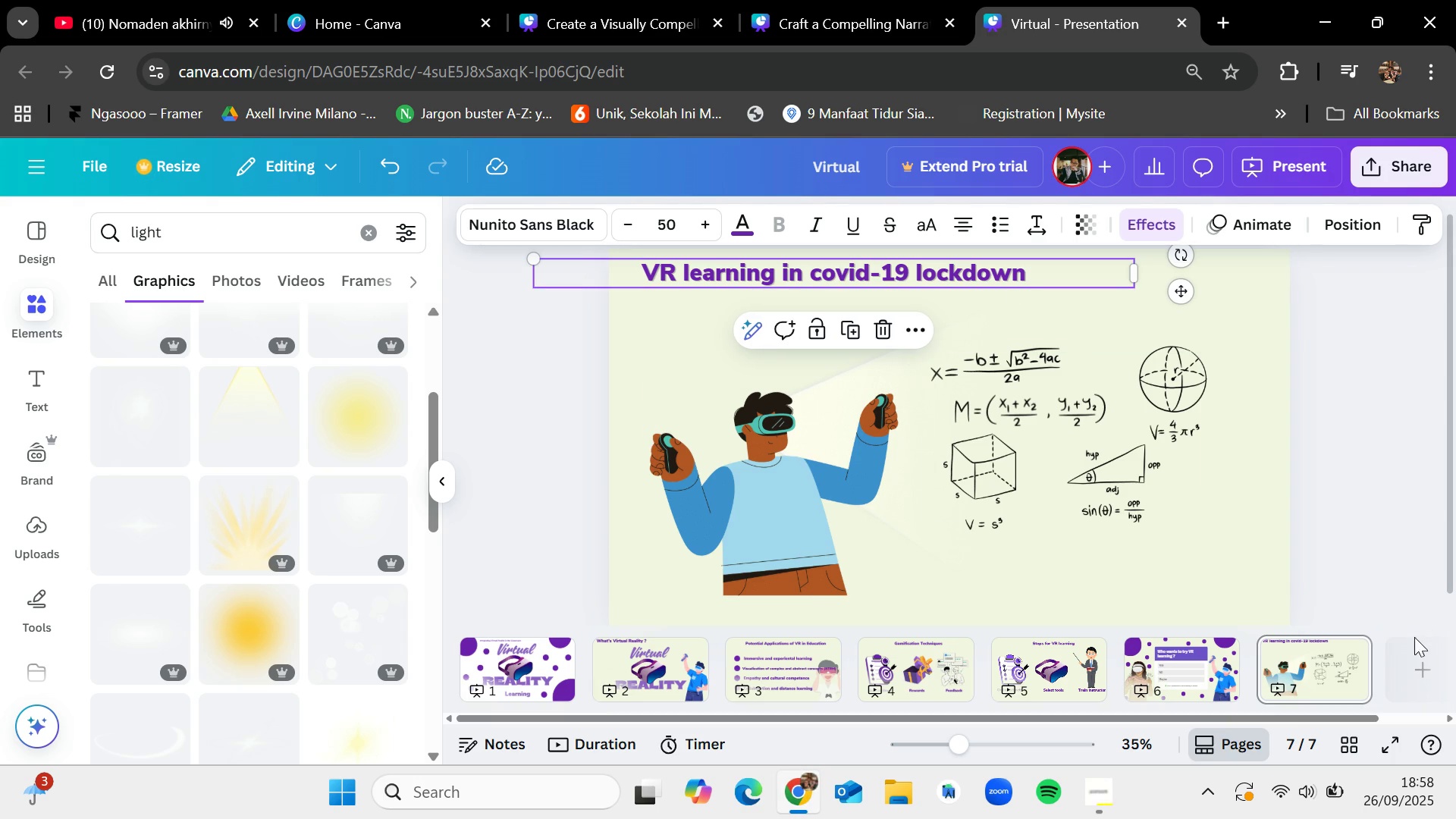 
left_click([1420, 651])
 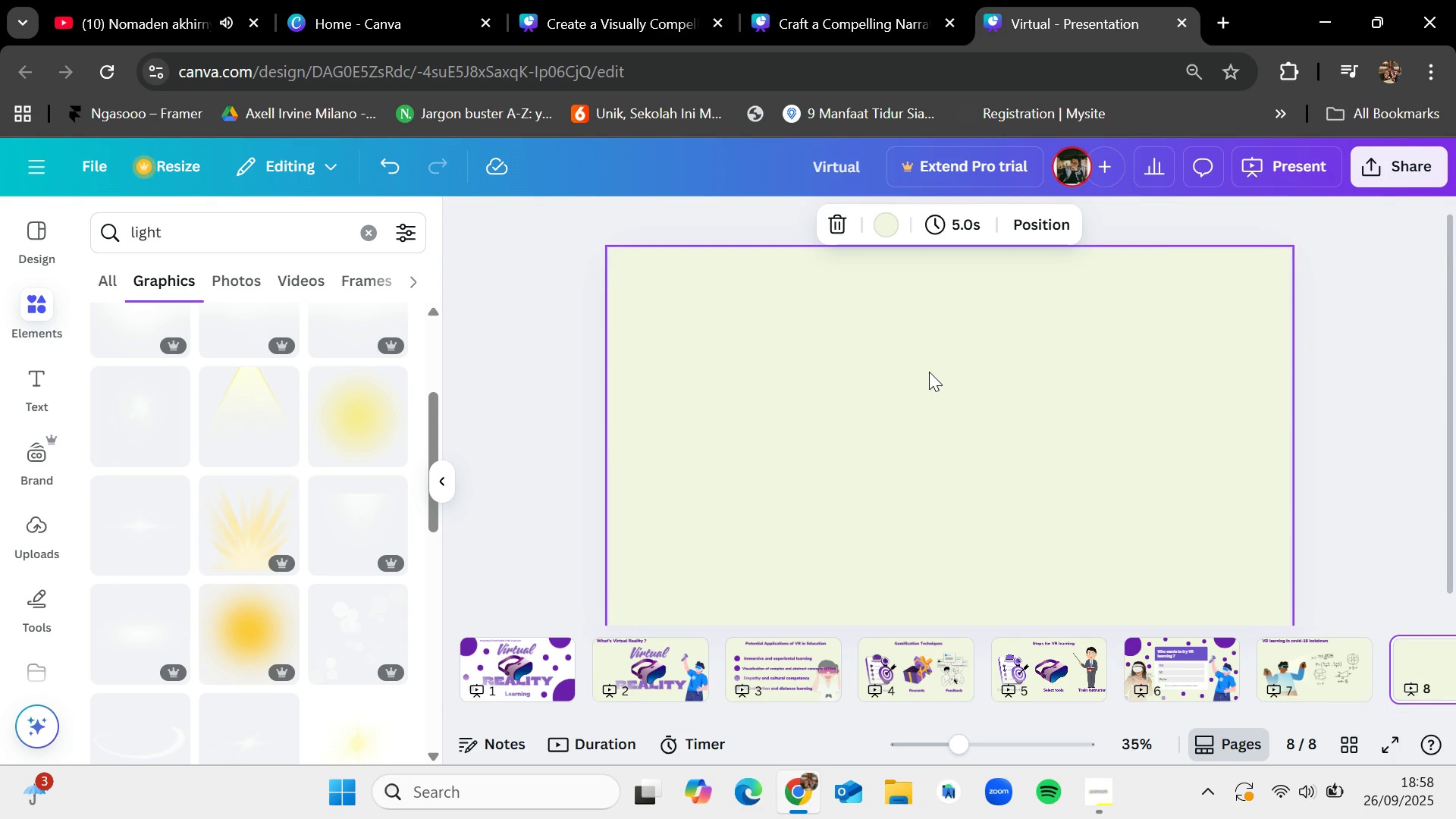 
key(Control+V)
 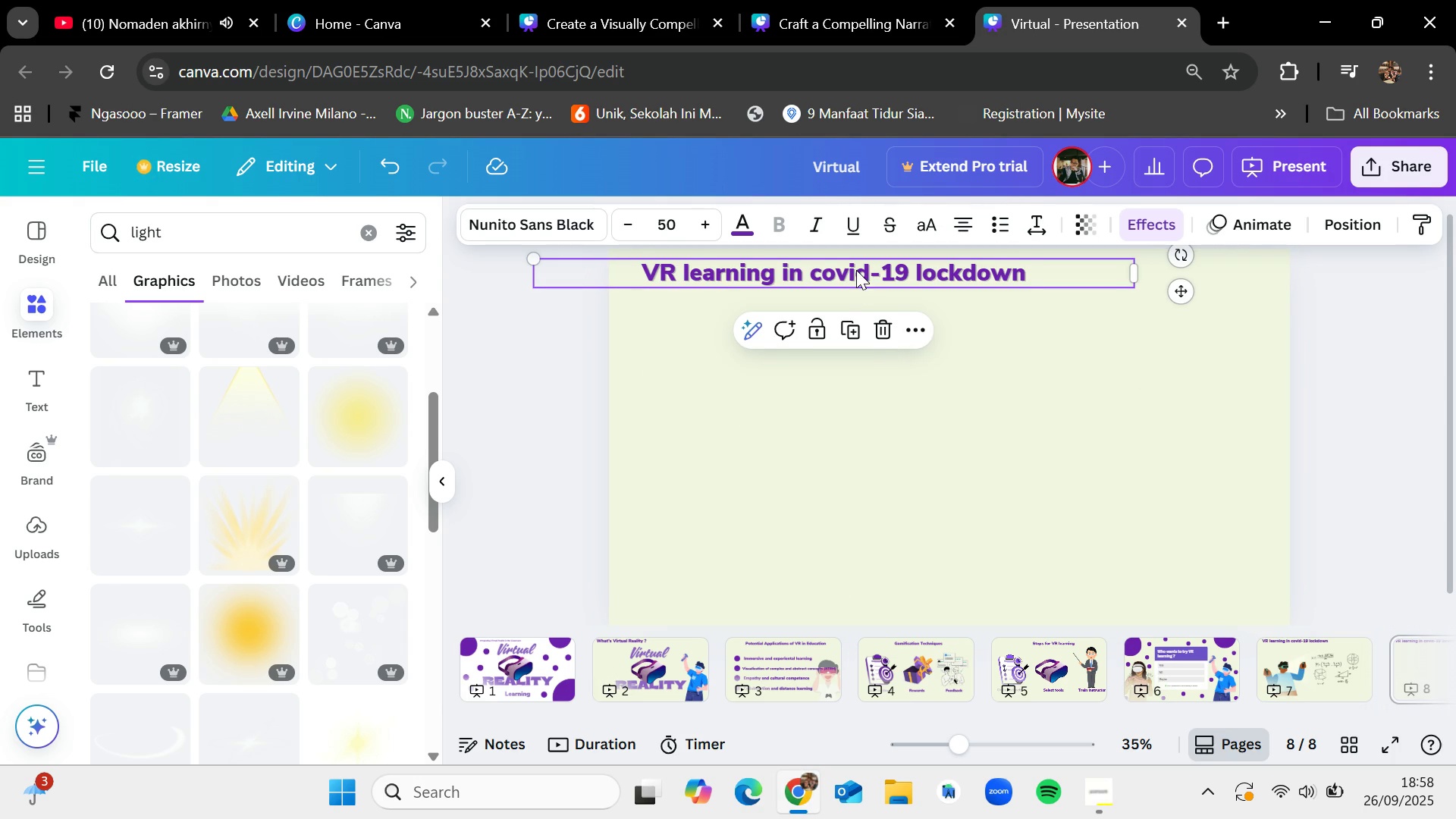 
double_click([856, 270])
 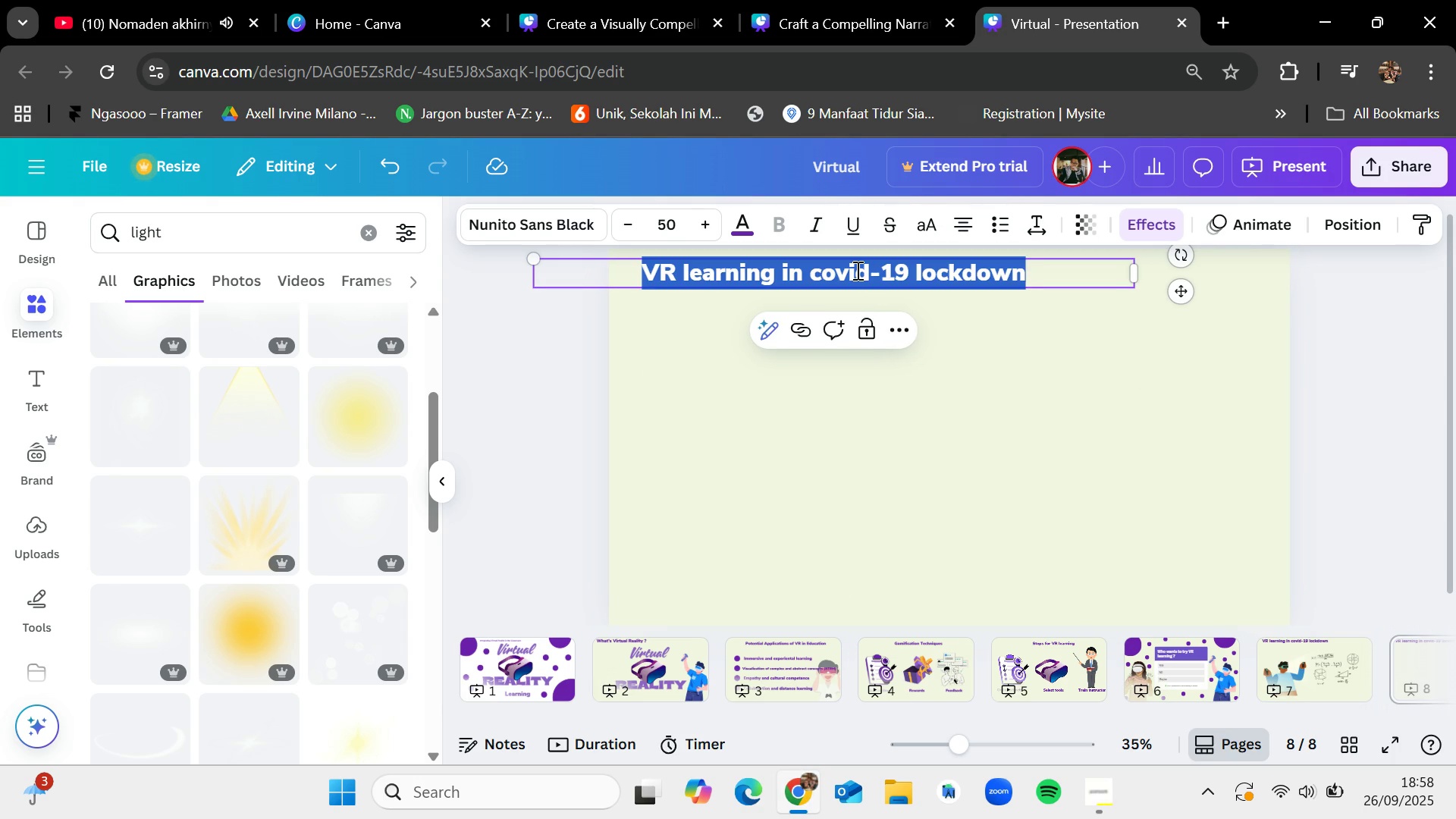 
key(Backspace)
type(Conclusion)
 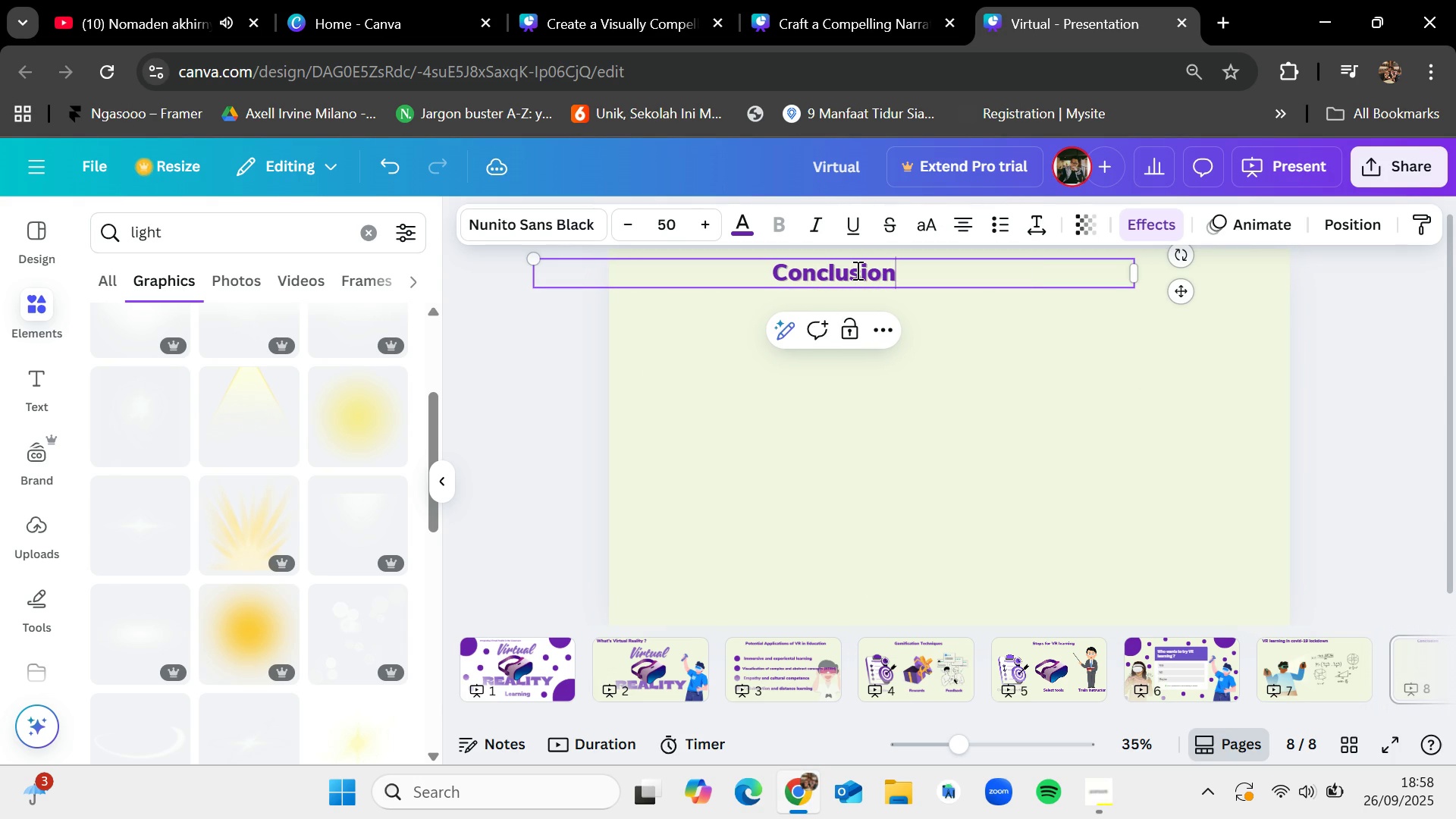 
left_click_drag(start_coordinate=[845, 271], to_coordinate=[706, 276])
 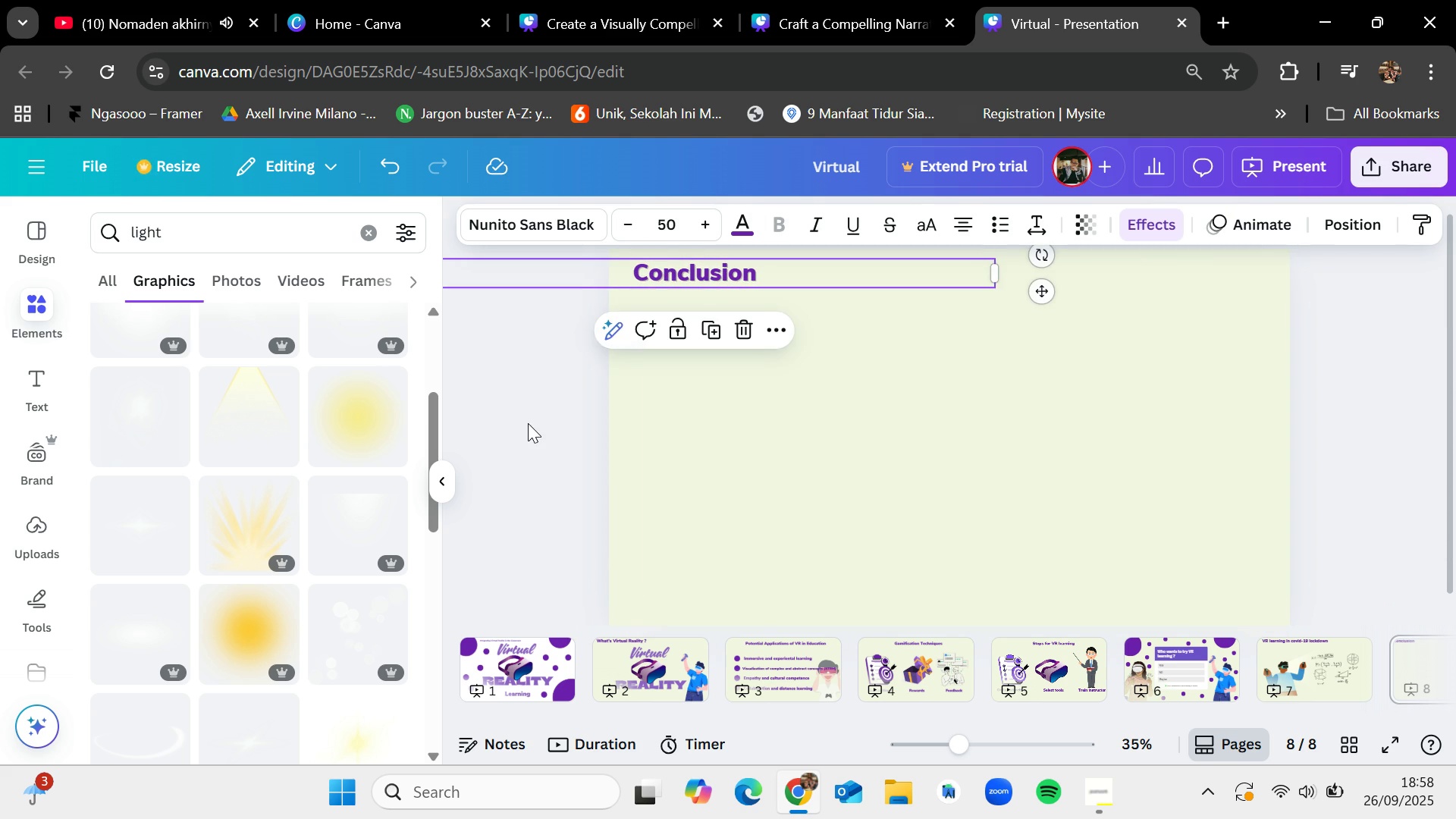 
left_click([528, 423])
 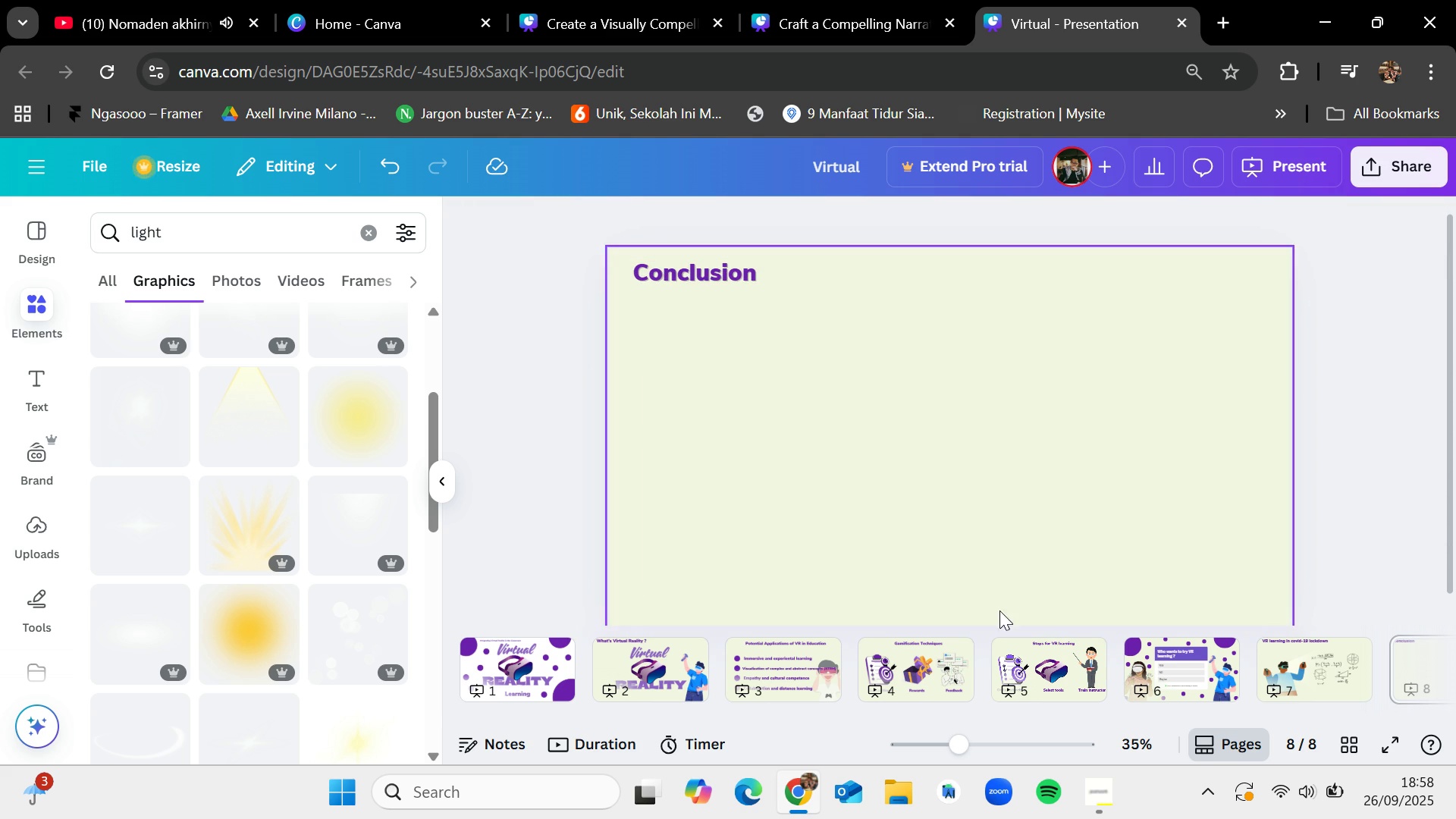 
mouse_move([1065, 645])
 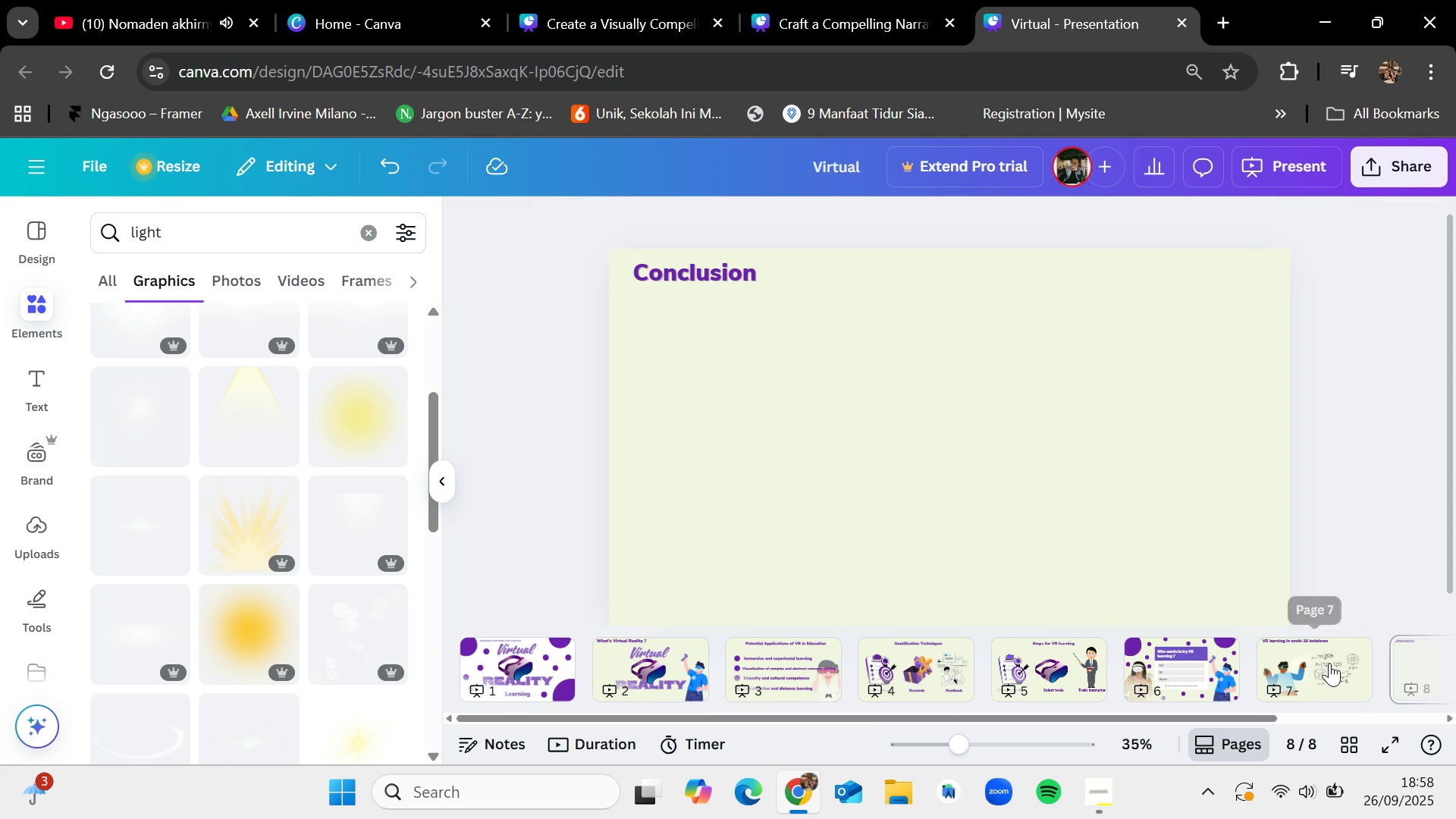 
left_click([1329, 663])
 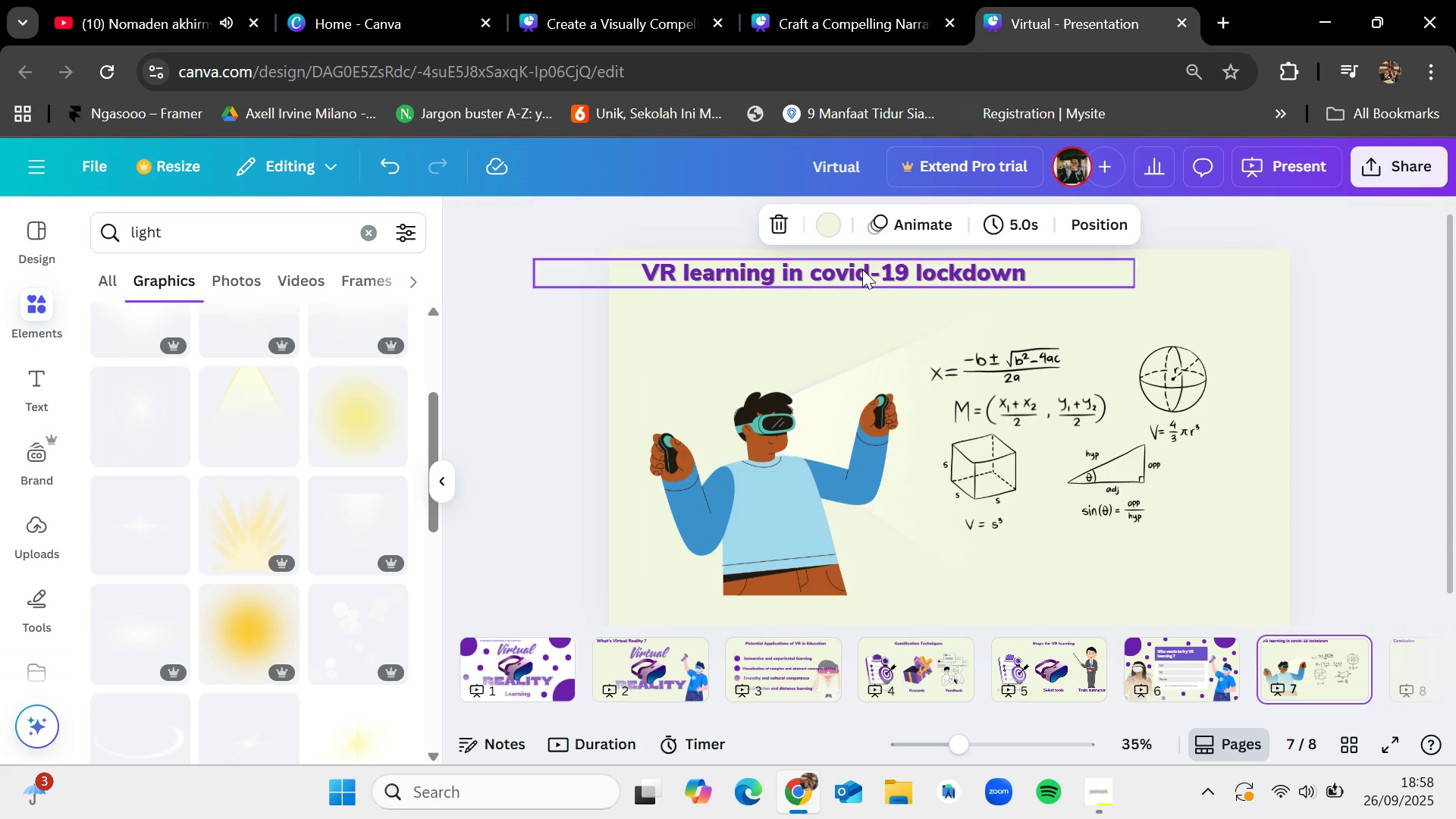 
left_click_drag(start_coordinate=[862, 269], to_coordinate=[979, 270])
 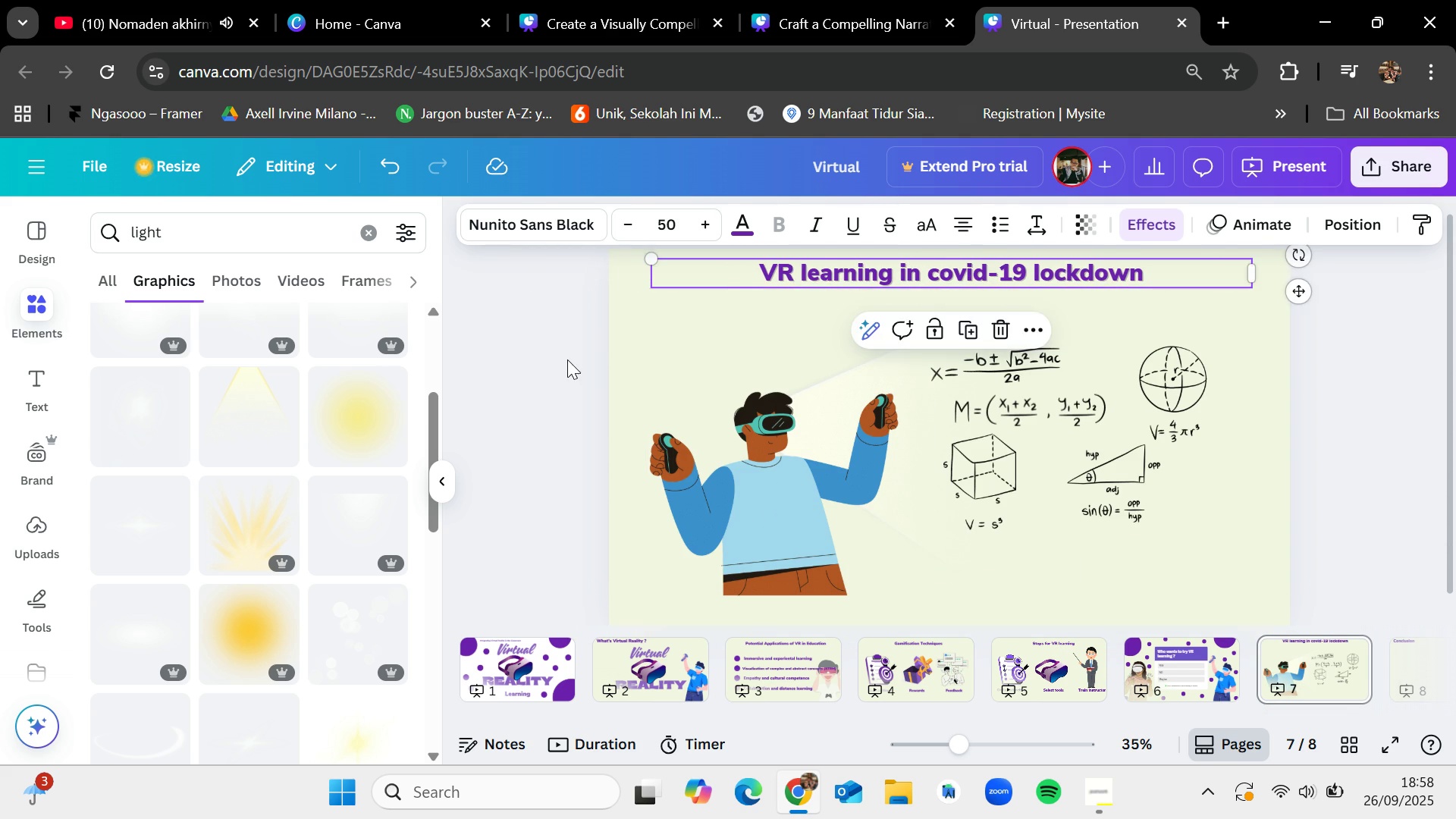 
left_click([567, 359])
 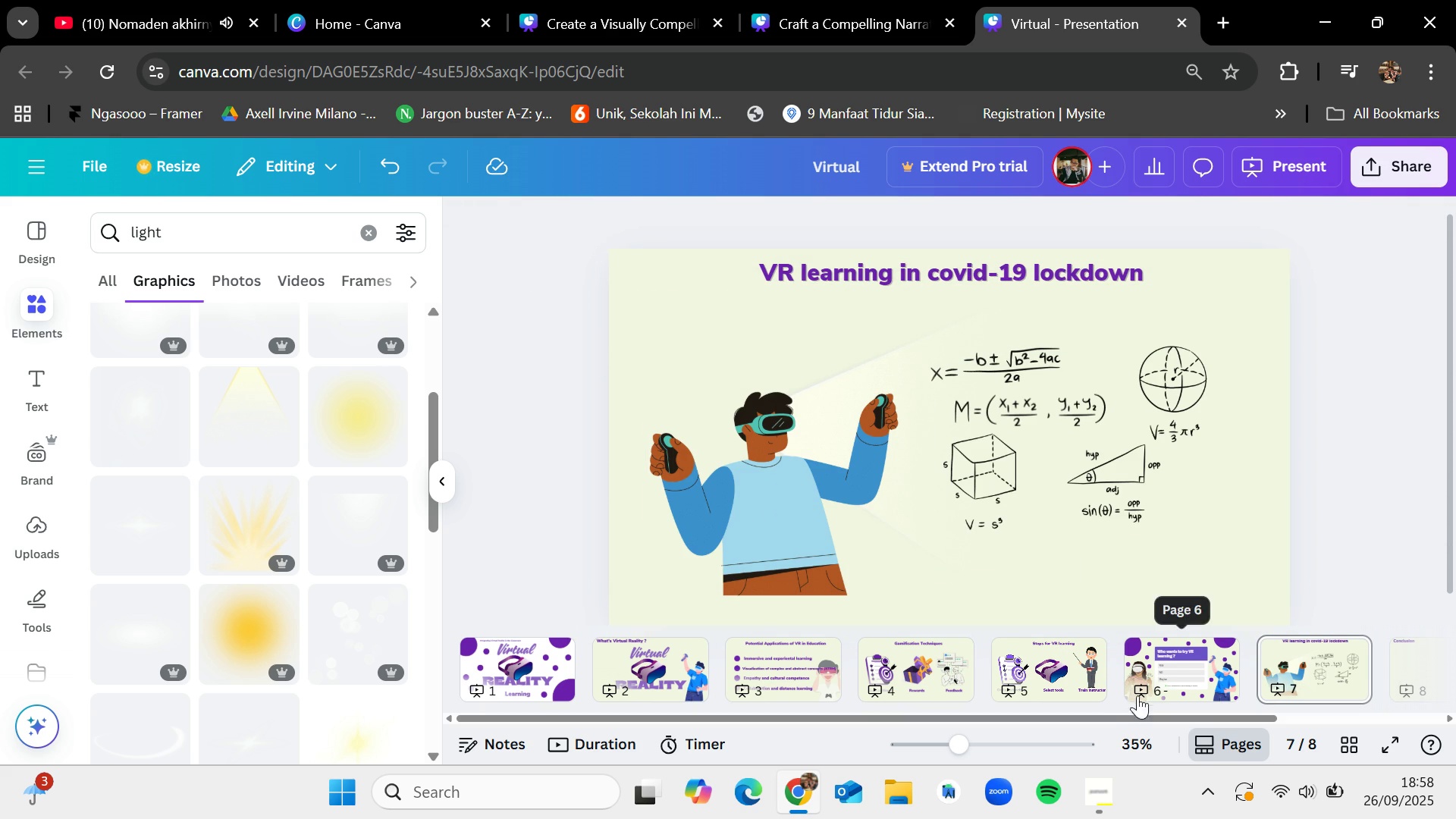 
left_click_drag(start_coordinate=[1138, 711], to_coordinate=[1203, 713])
 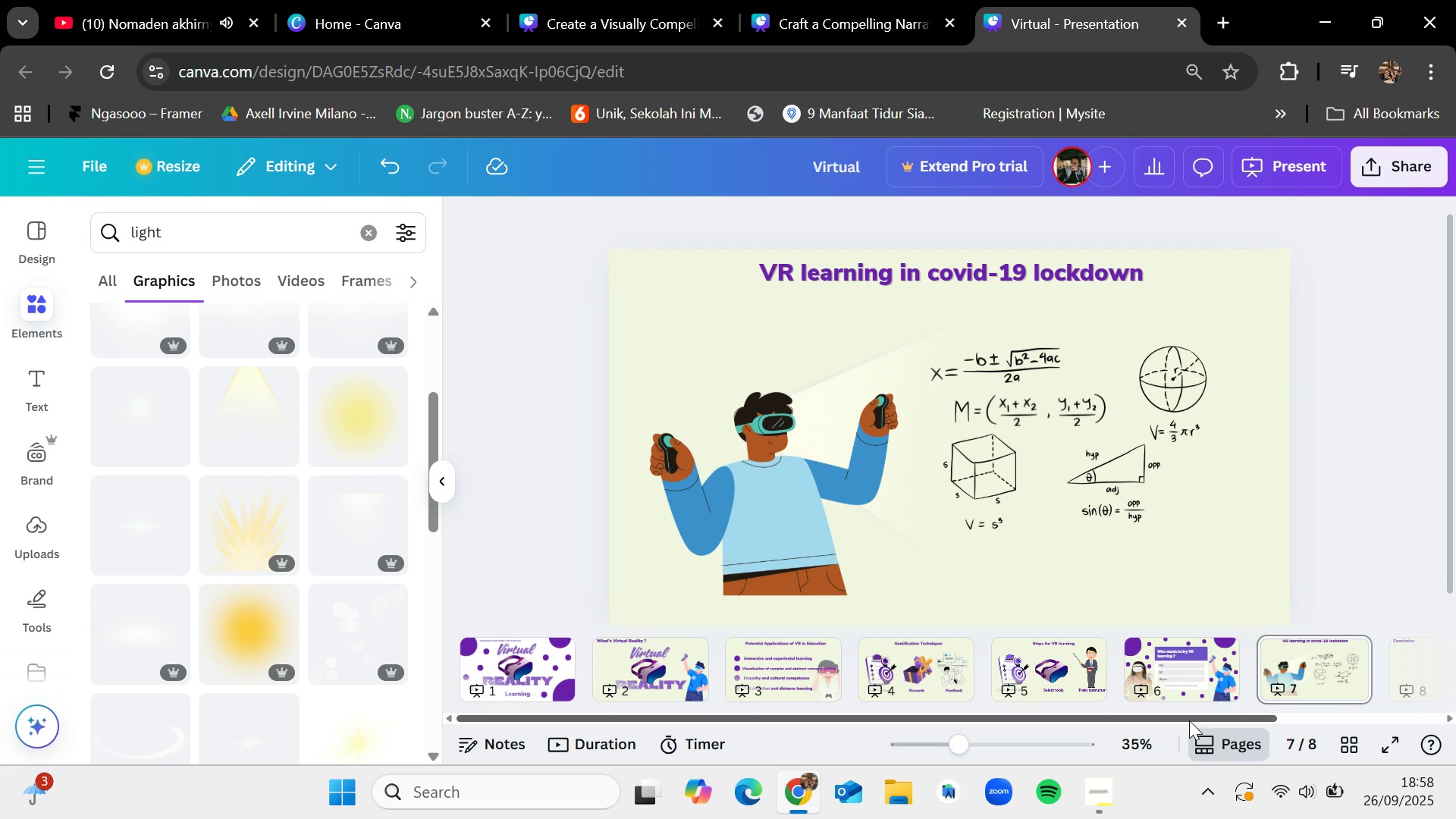 
left_click_drag(start_coordinate=[1189, 720], to_coordinate=[1317, 713])
 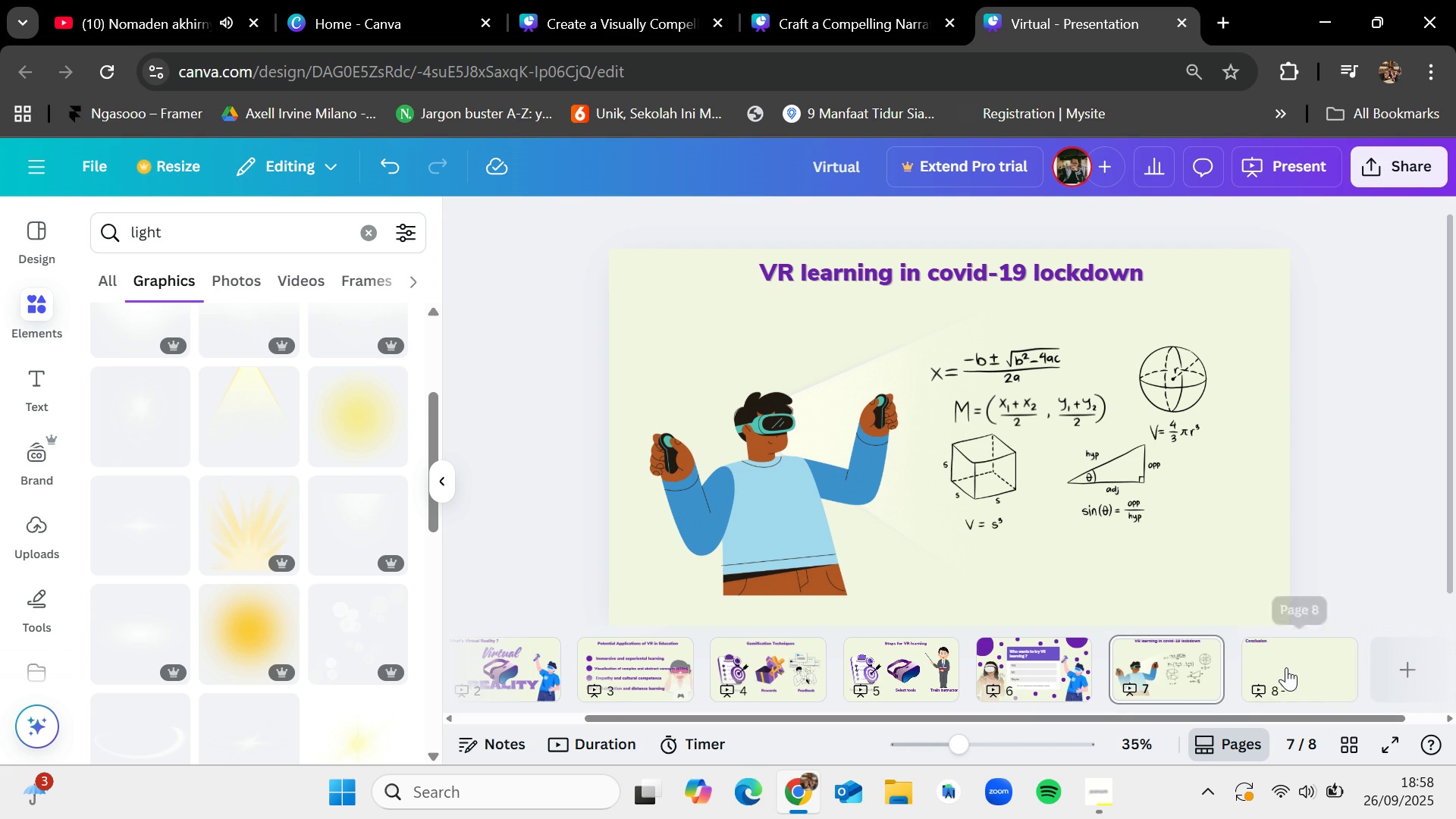 
left_click([1286, 667])
 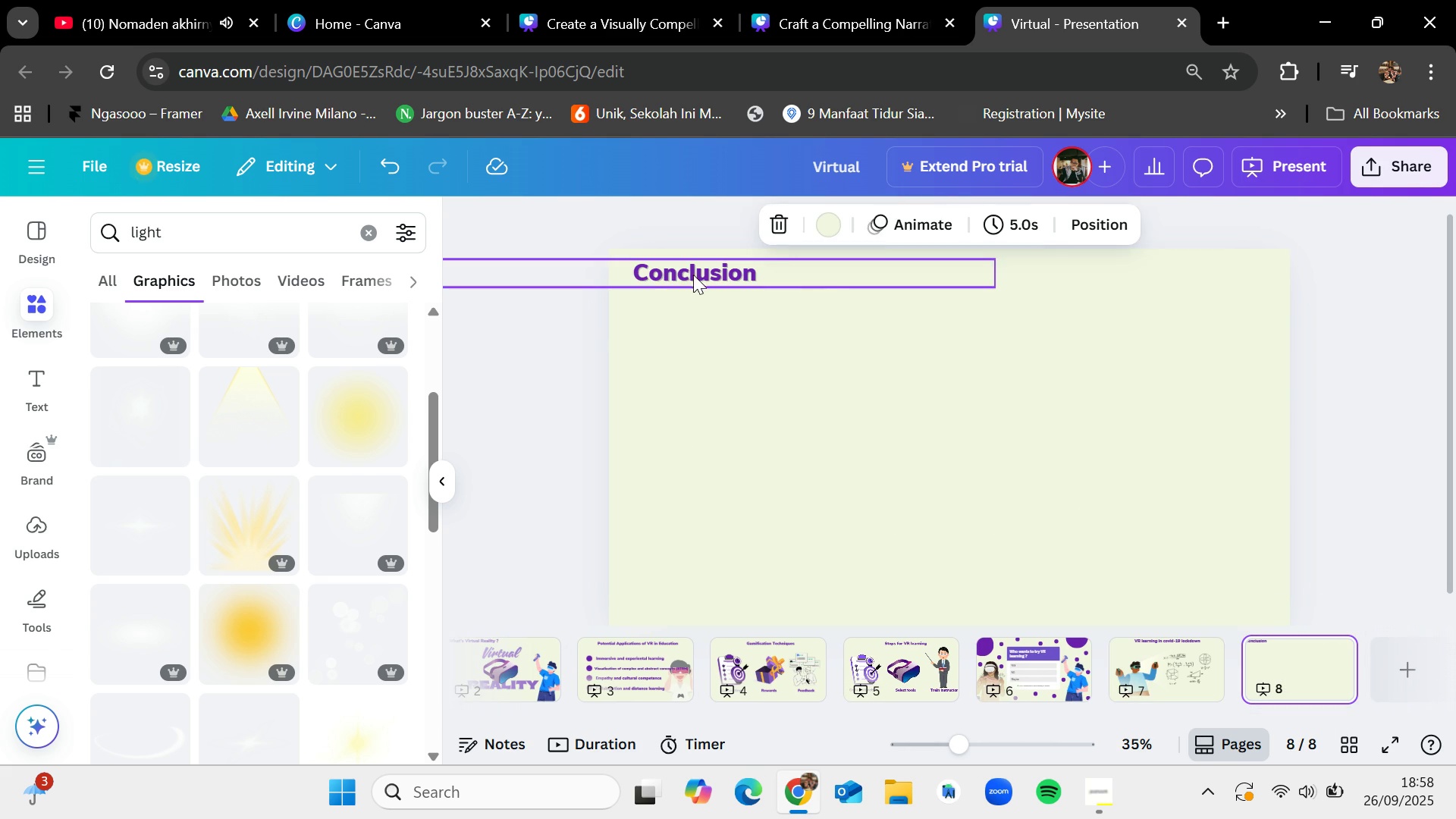 
left_click_drag(start_coordinate=[693, 269], to_coordinate=[984, 273])
 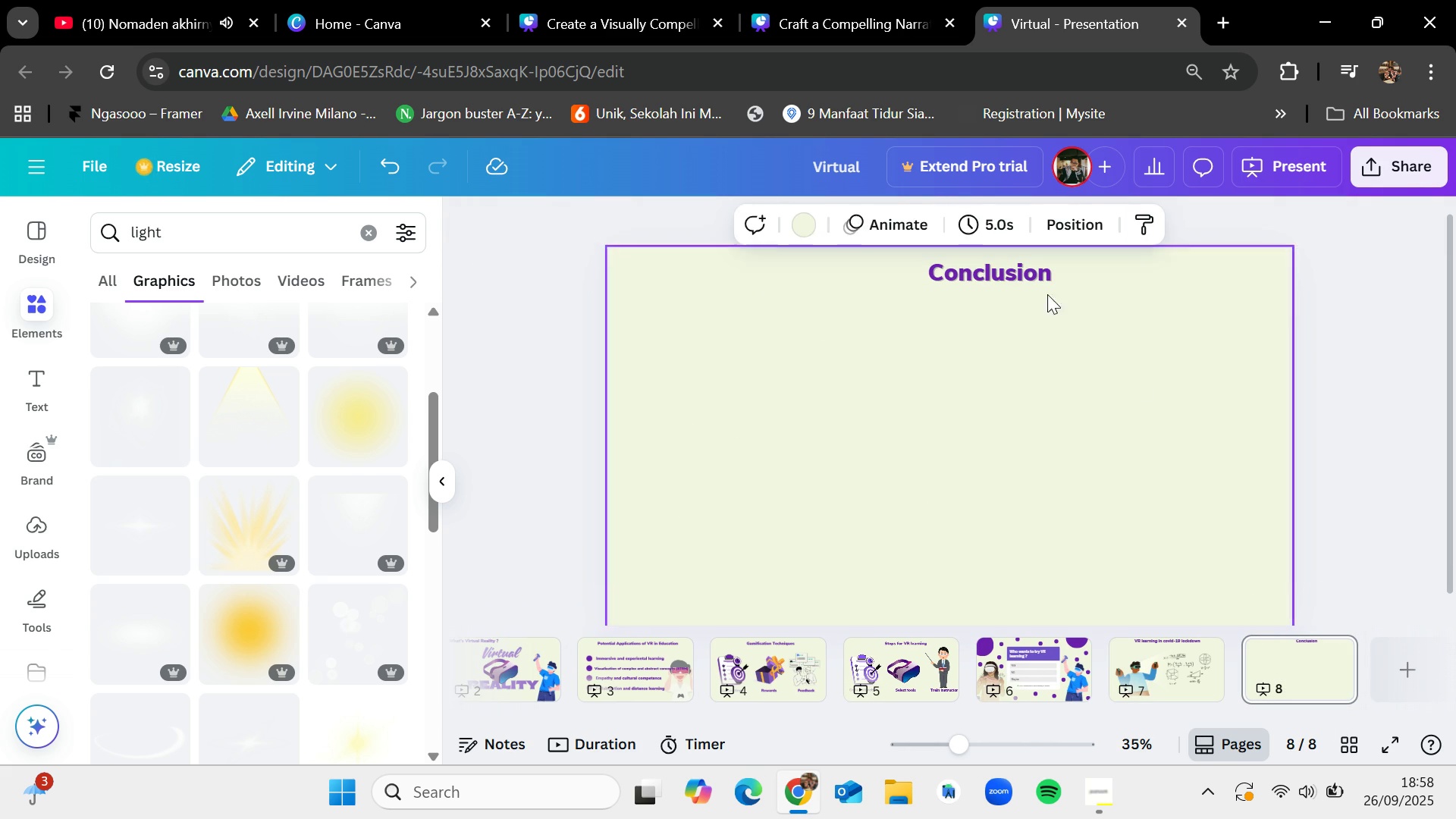 
left_click_drag(start_coordinate=[1025, 271], to_coordinate=[1018, 271])
 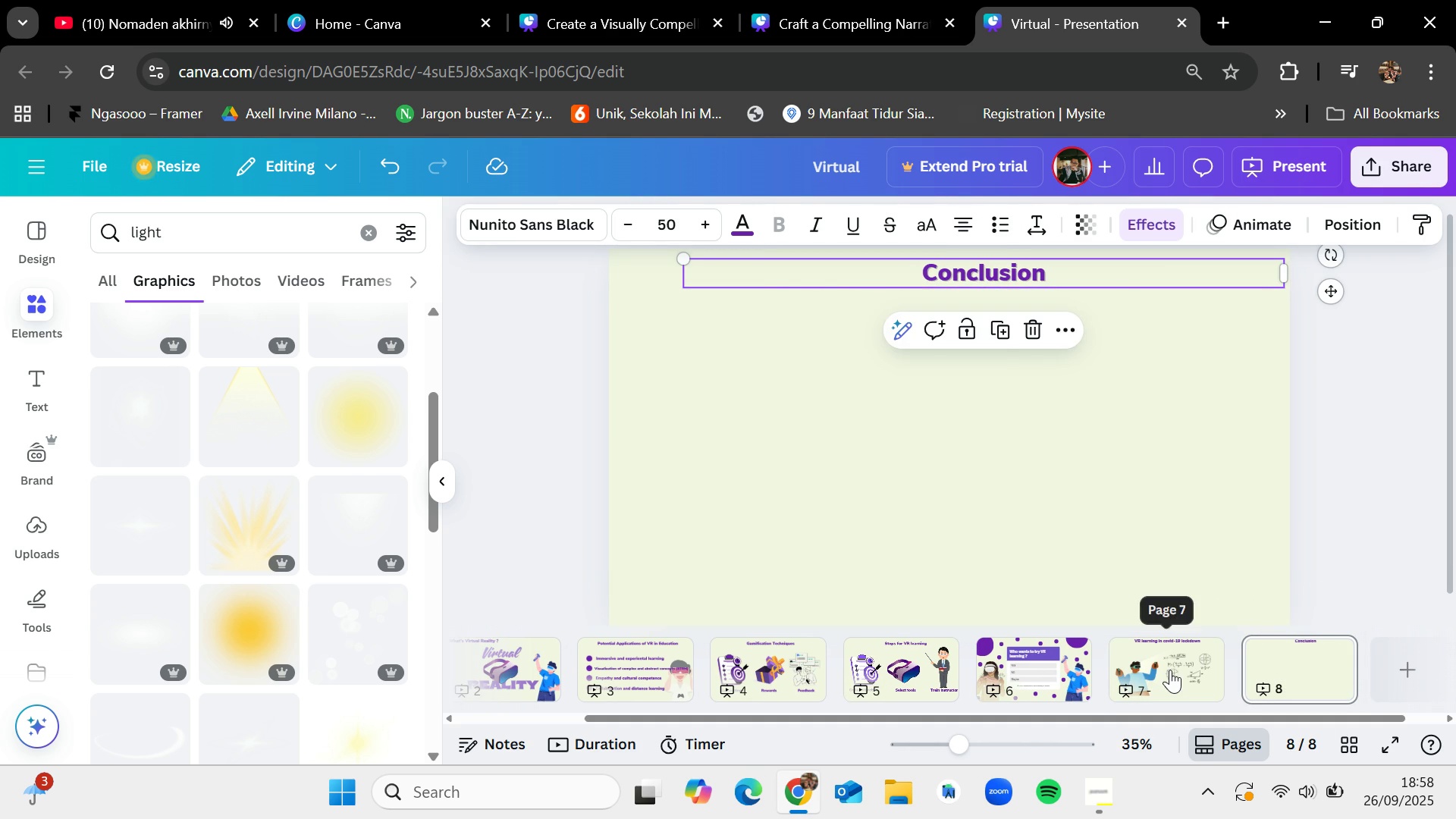 
left_click([1170, 670])
 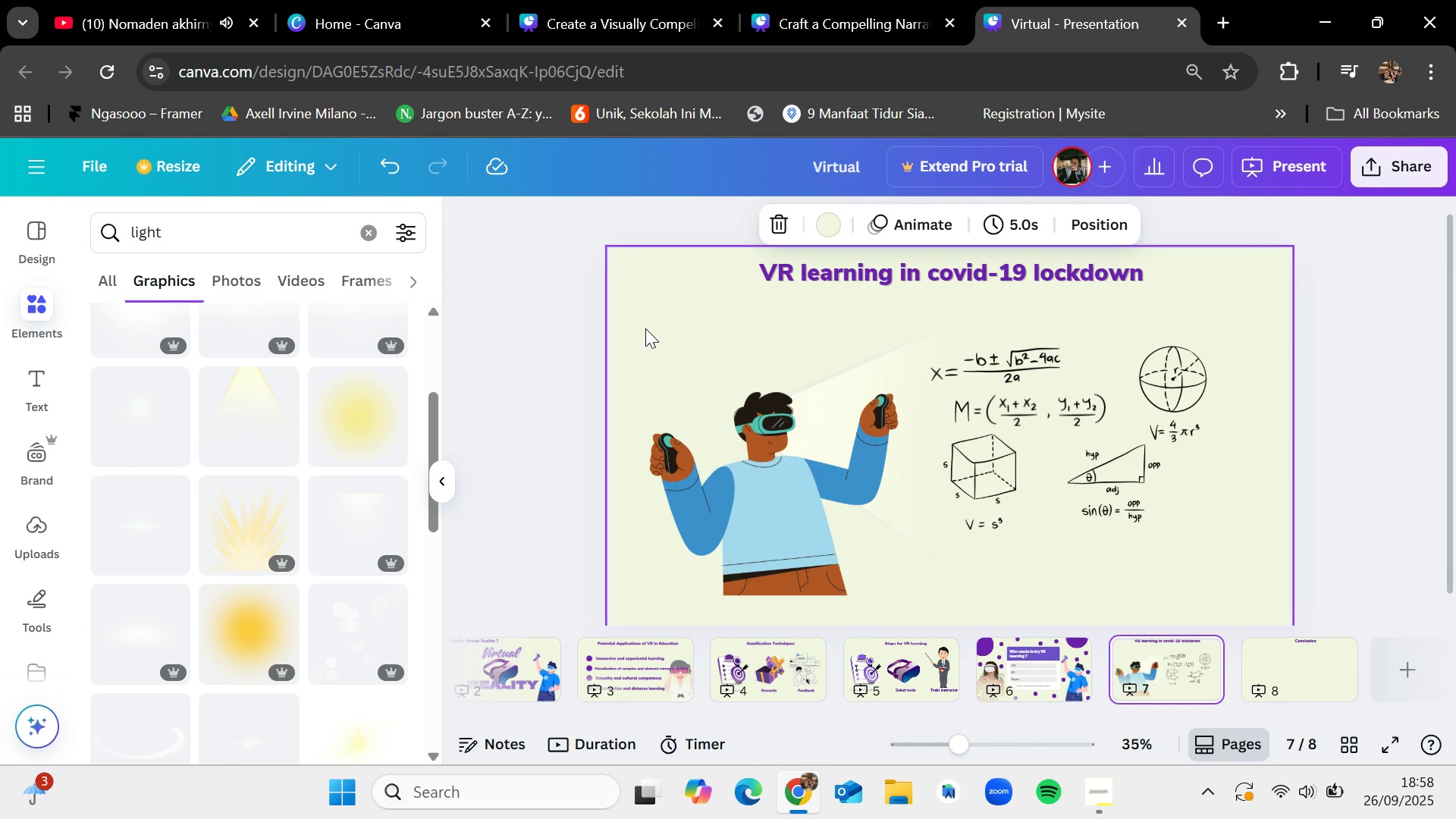 
left_click_drag(start_coordinate=[648, 332], to_coordinate=[1095, 504])
 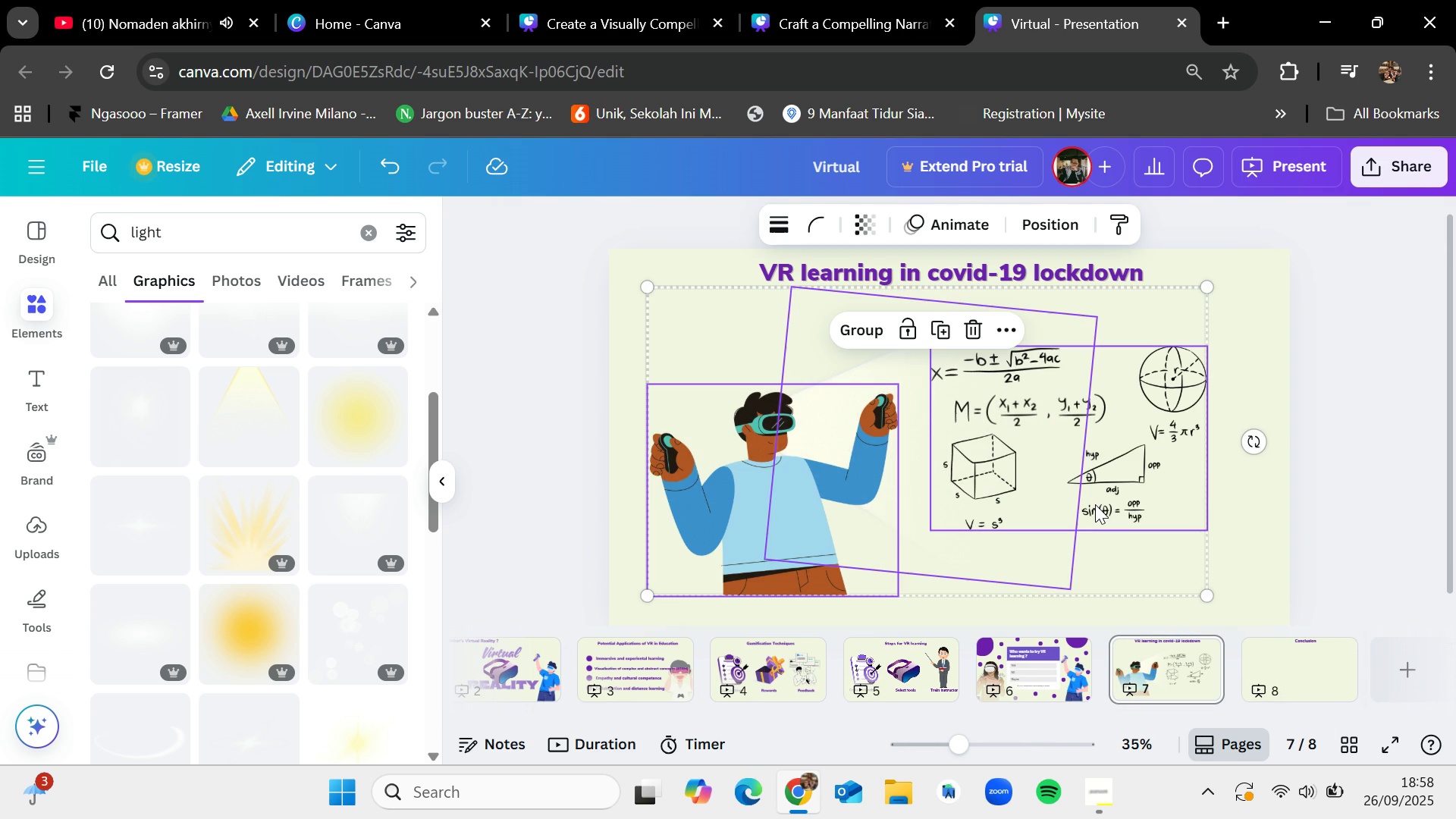 
key(Control+C)
 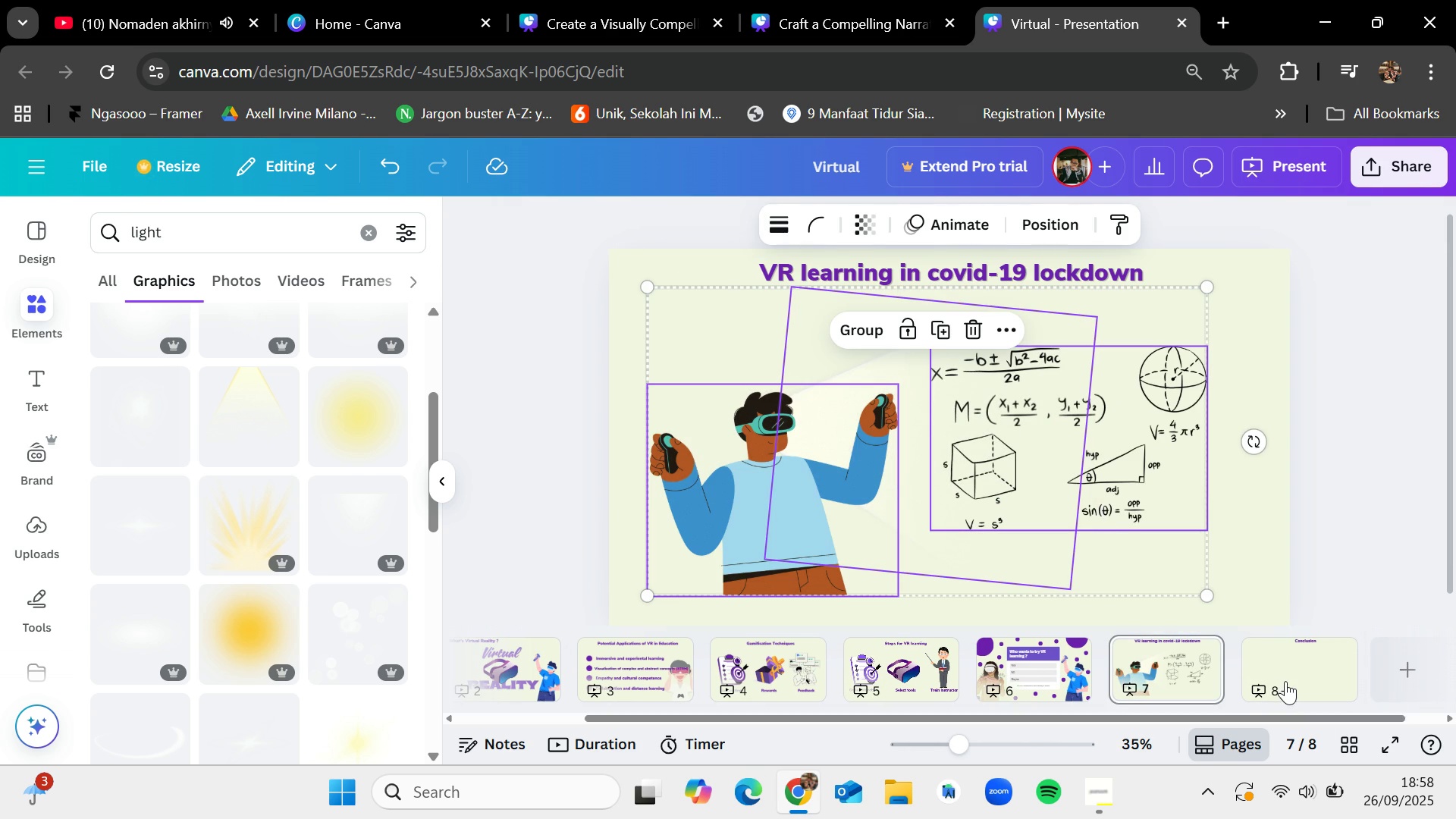 
left_click([1285, 681])
 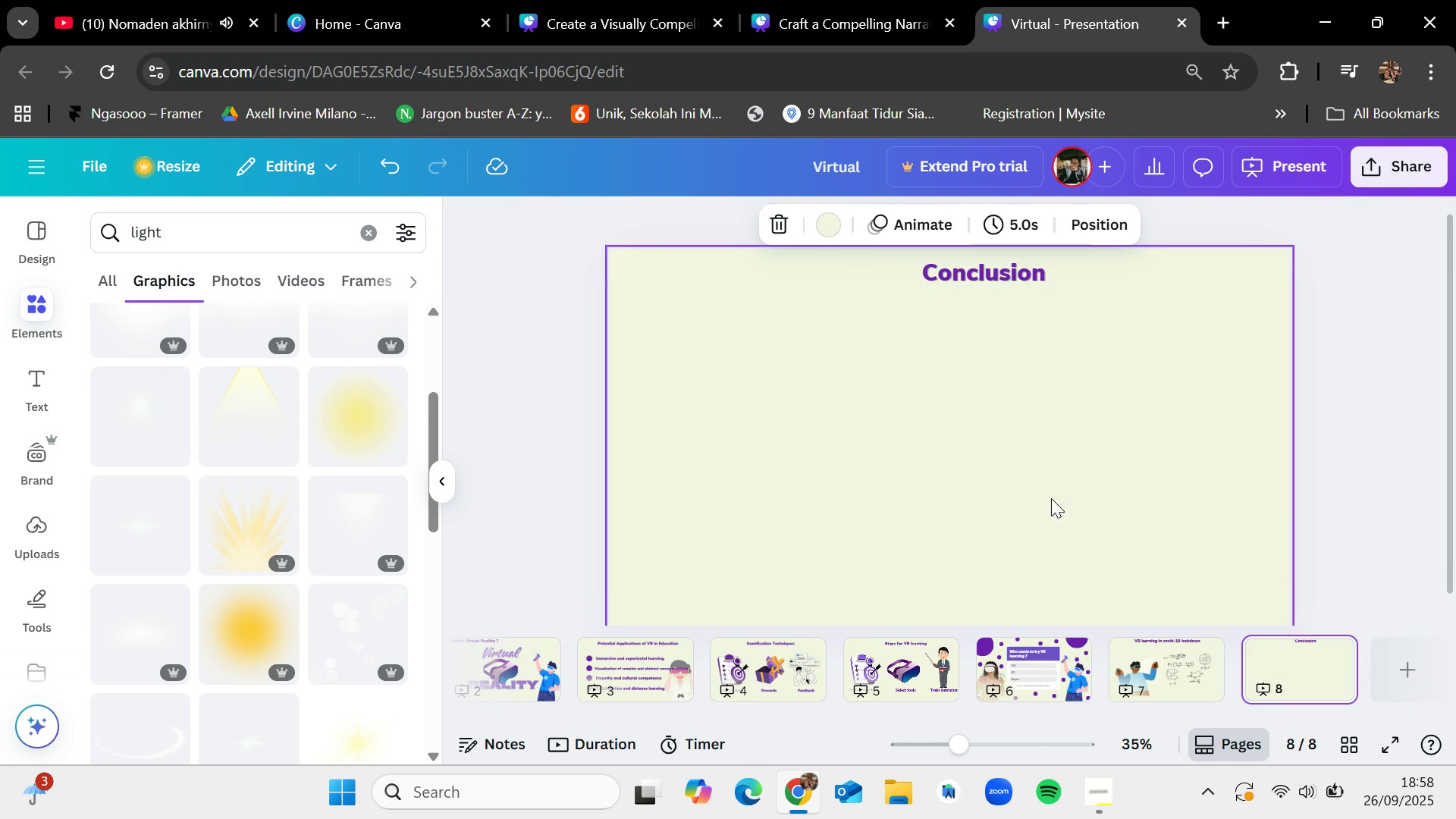 
key(Control+V)
 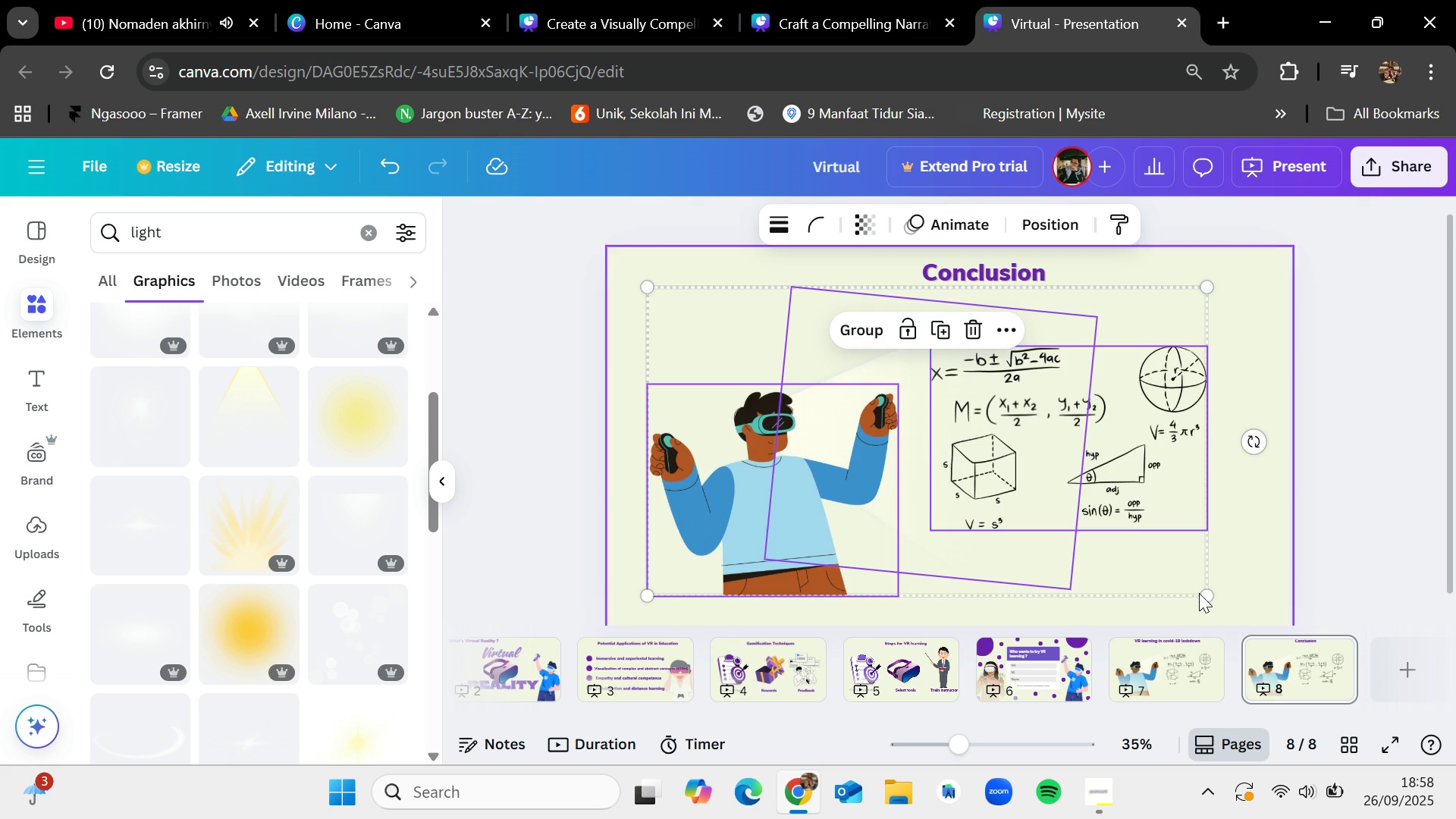 
left_click_drag(start_coordinate=[1206, 595], to_coordinate=[1072, 547])
 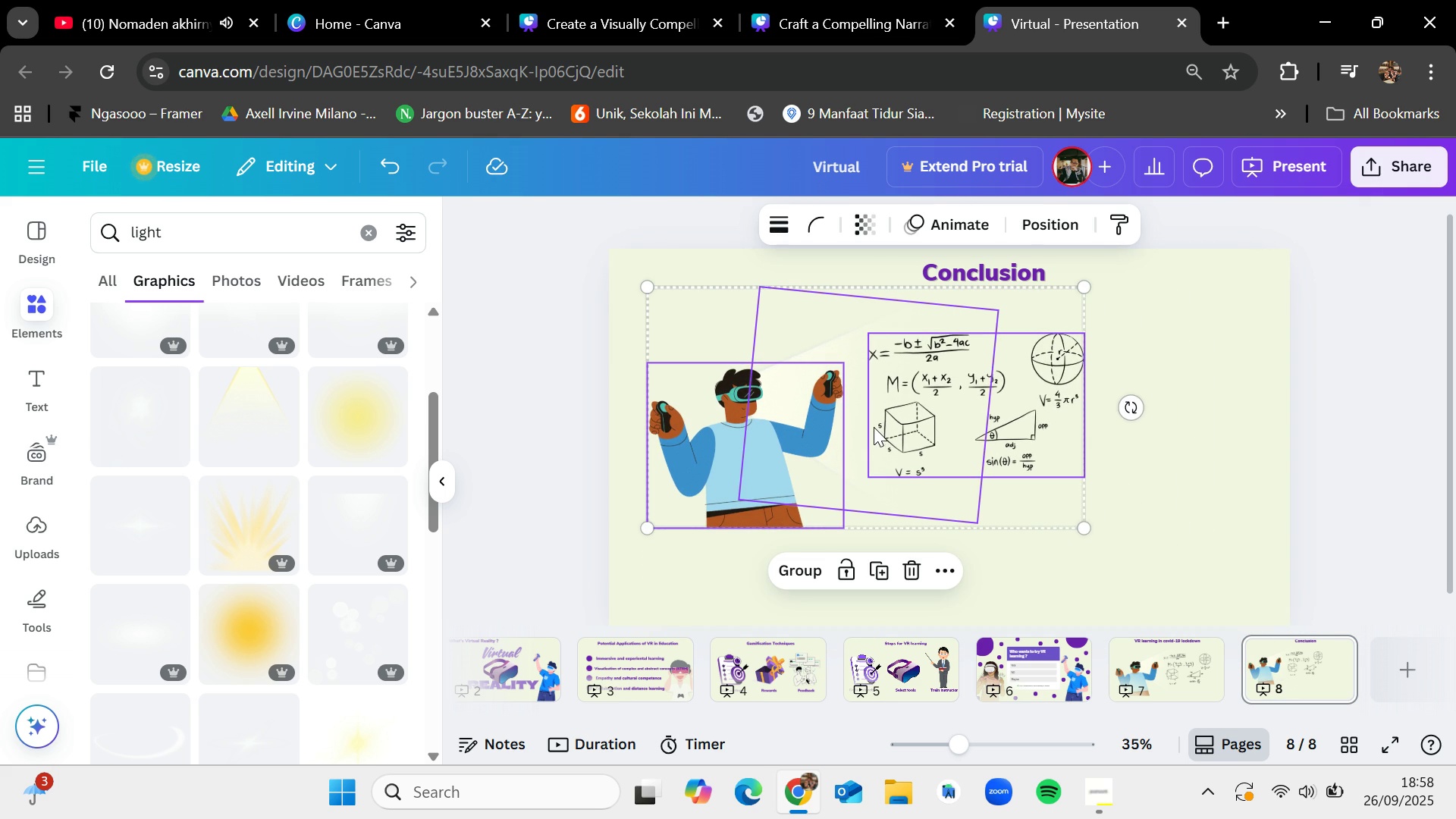 
left_click_drag(start_coordinate=[874, 427], to_coordinate=[962, 432])
 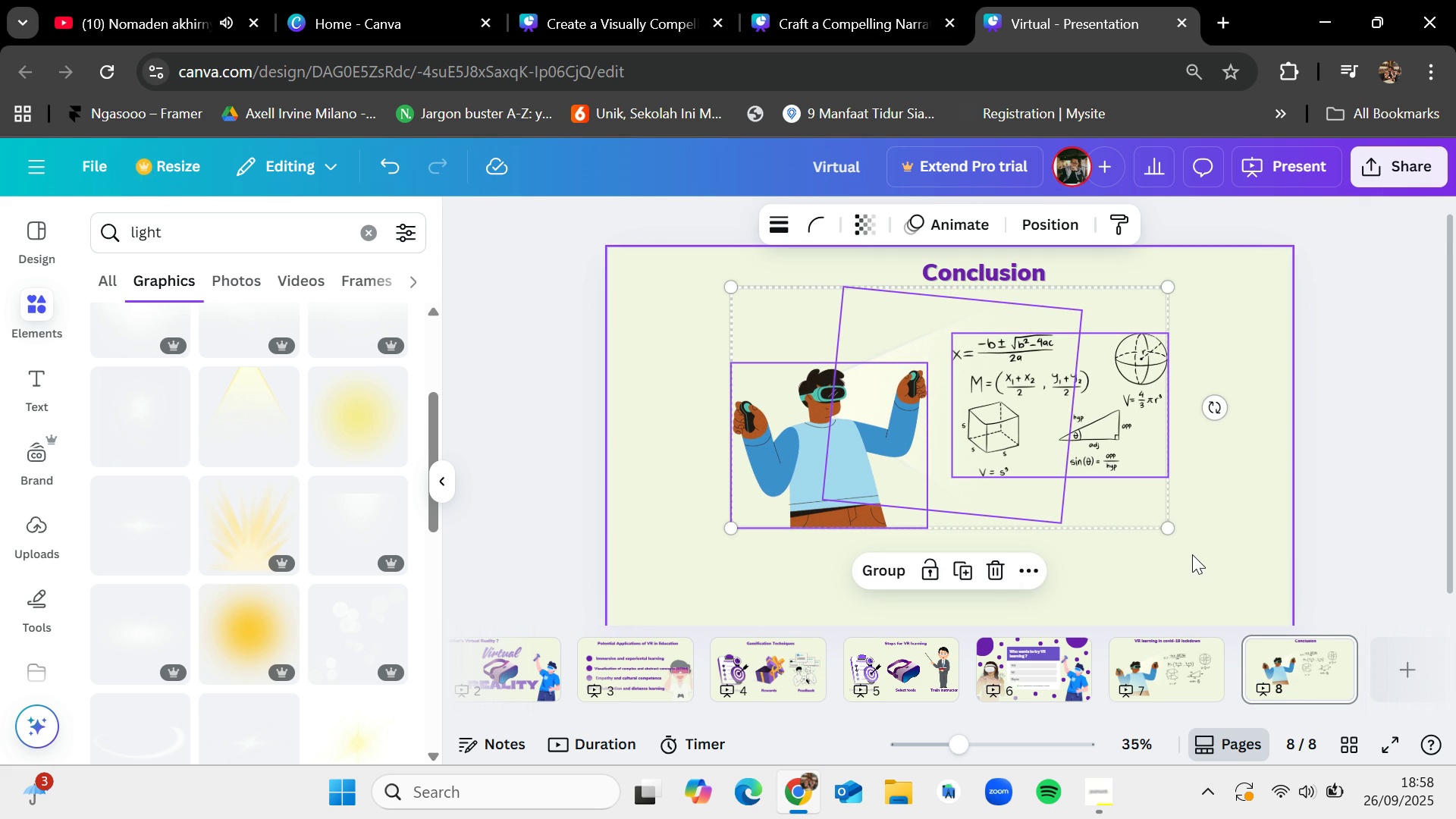 
left_click([1196, 559])
 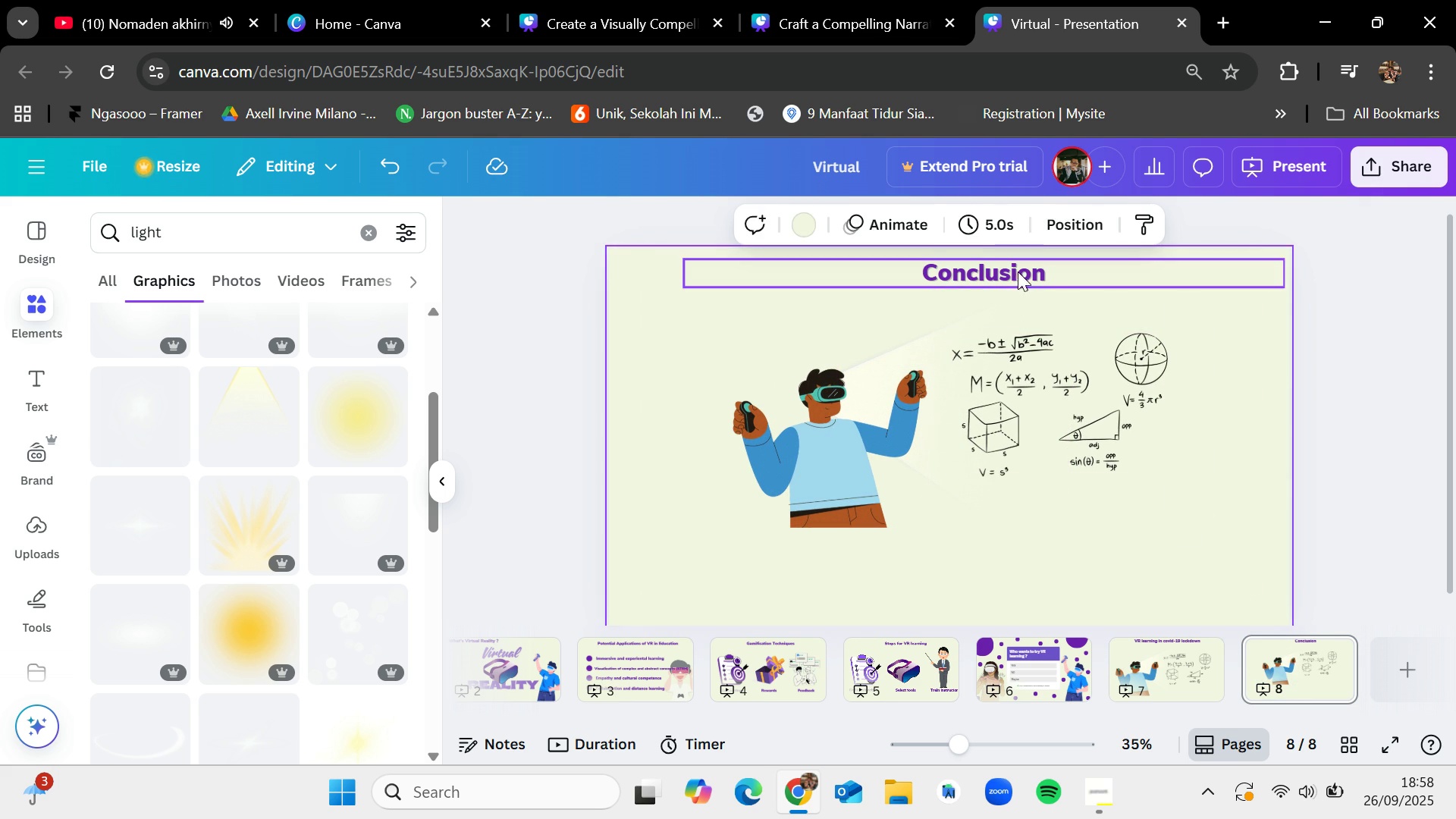 
left_click_drag(start_coordinate=[1018, 271], to_coordinate=[738, 268])
 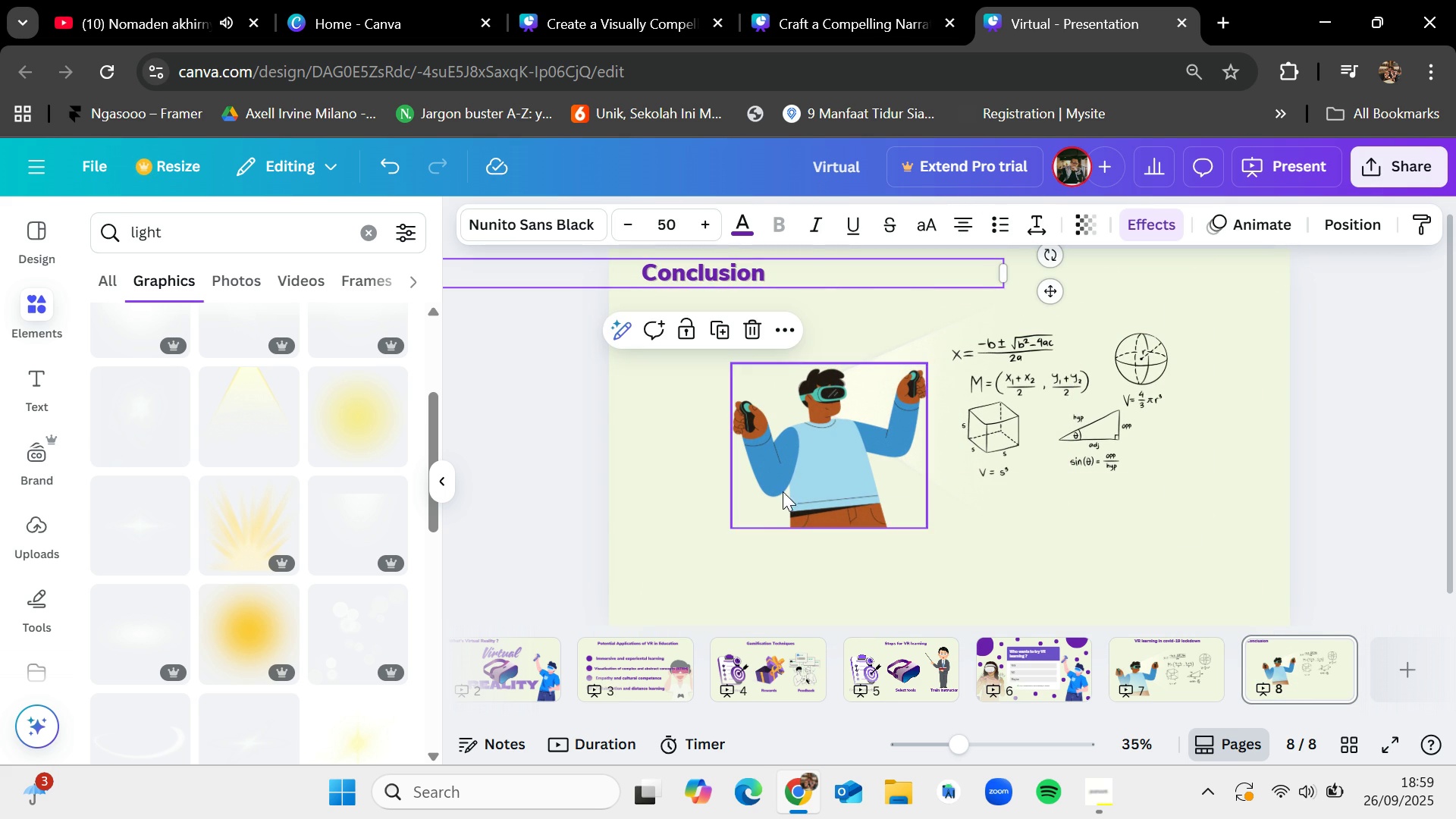 
left_click_drag(start_coordinate=[758, 581], to_coordinate=[992, 444])
 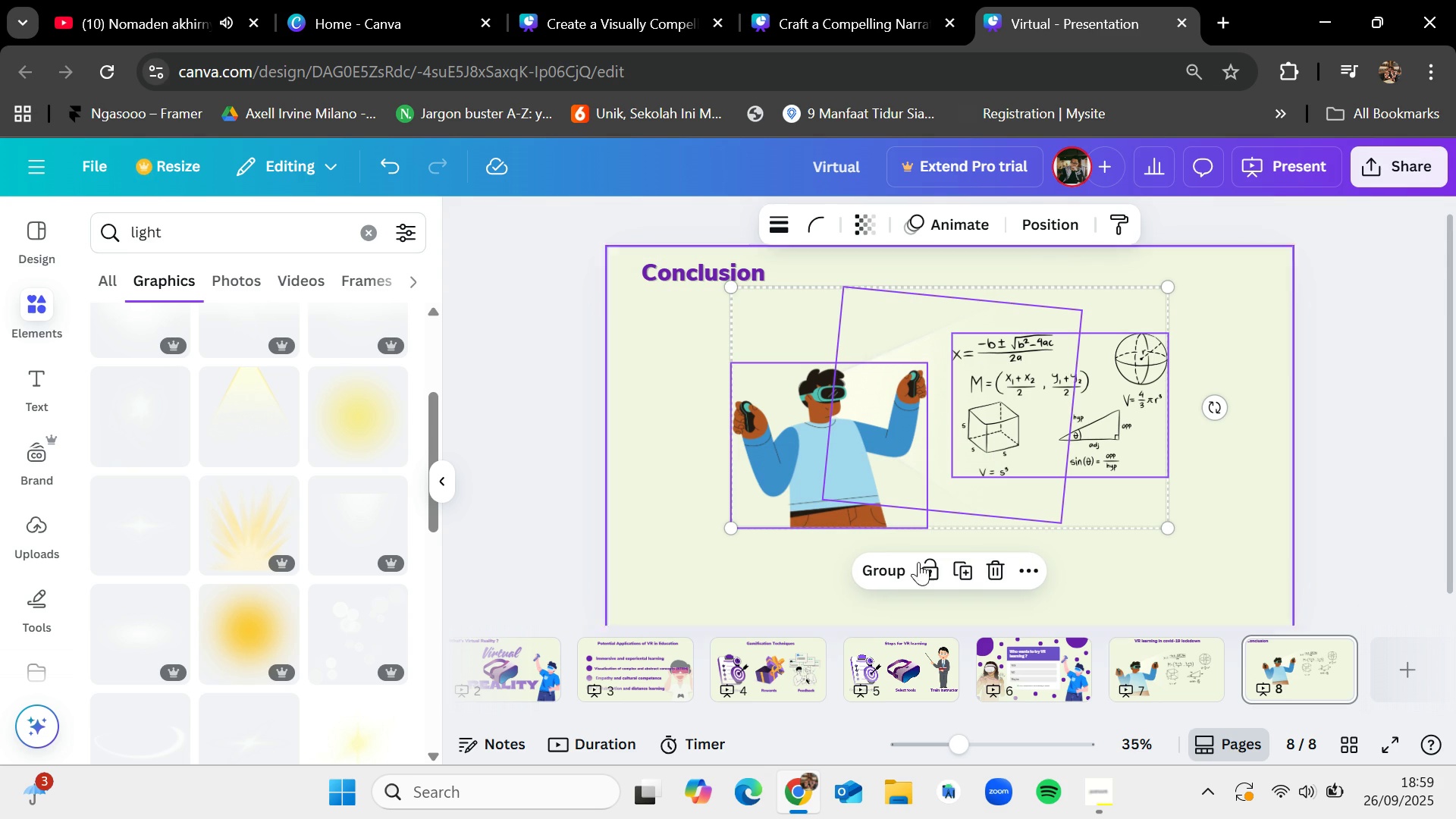 
left_click([883, 573])
 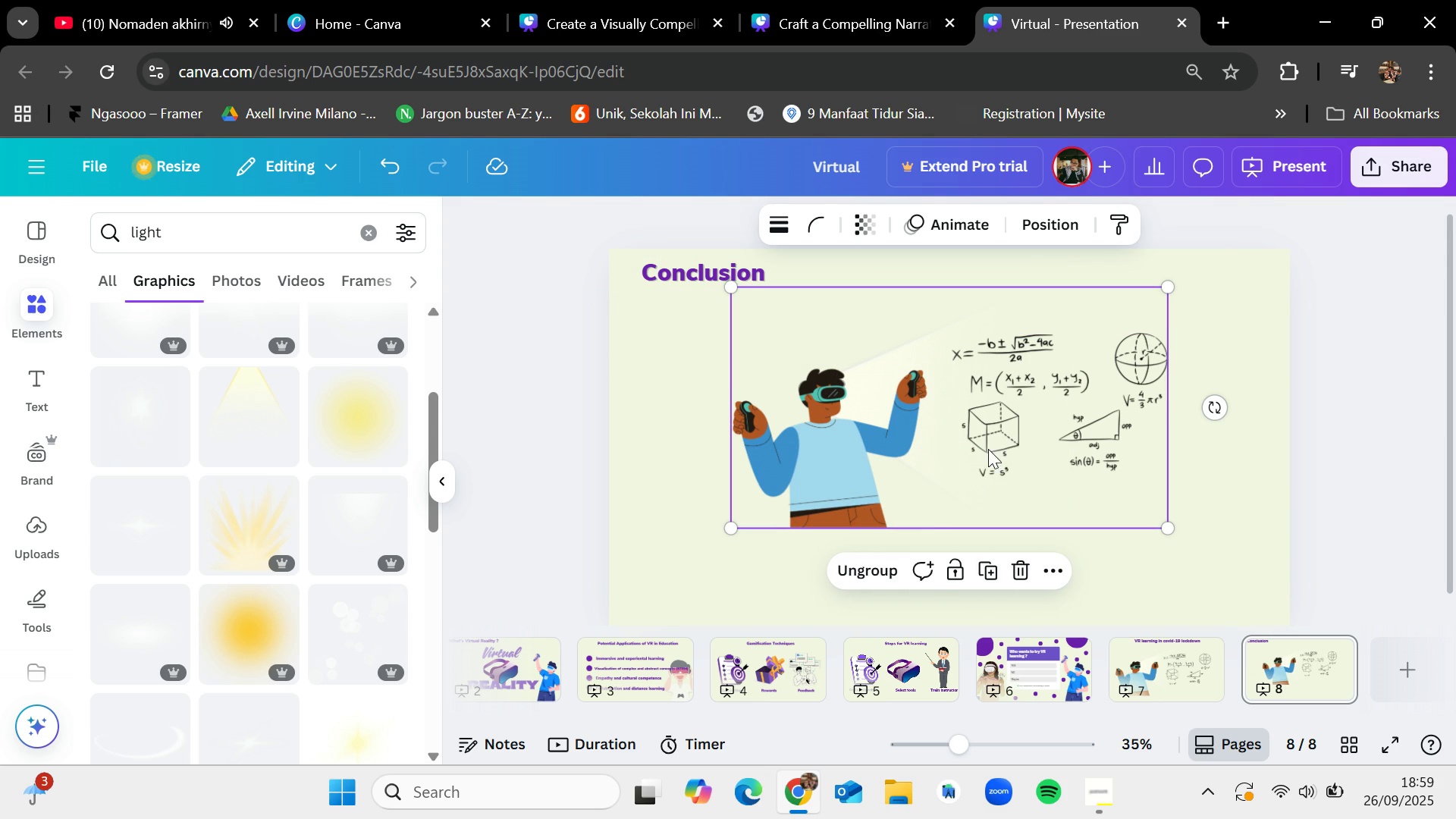 
left_click_drag(start_coordinate=[990, 447], to_coordinate=[995, 465])
 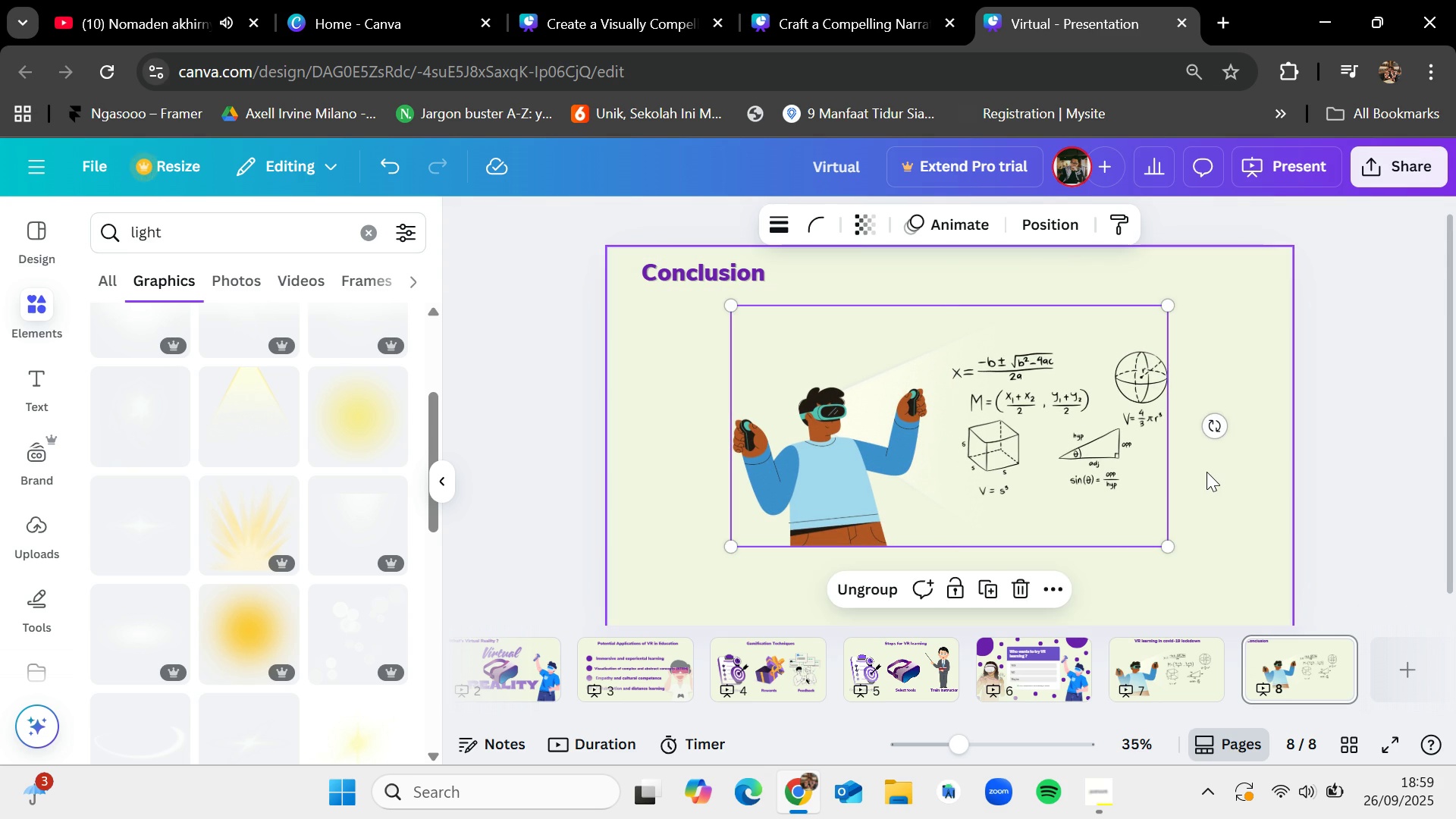 
left_click([1207, 472])
 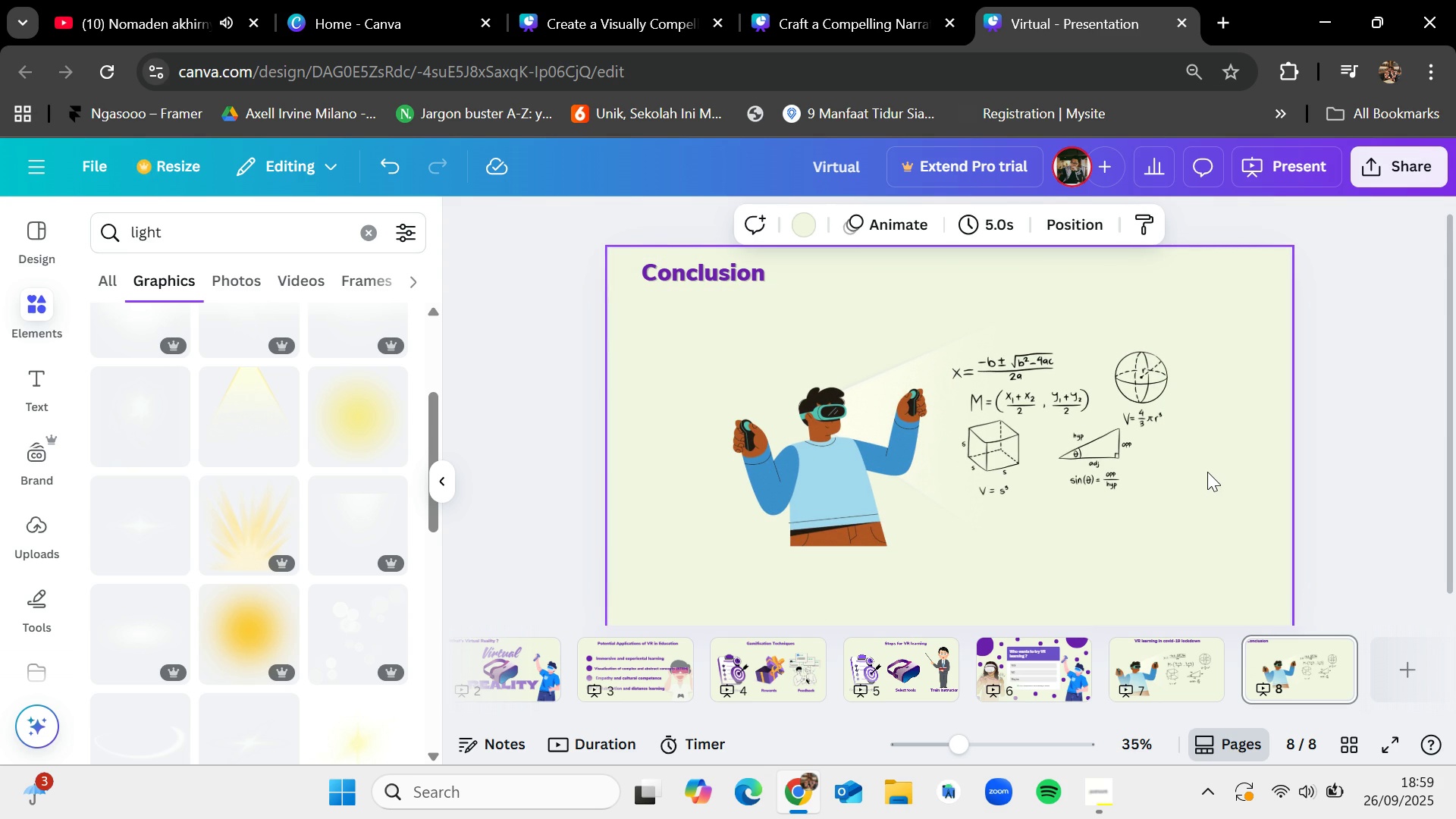 
scroll: coordinate [1210, 480], scroll_direction: down, amount: 1.0
 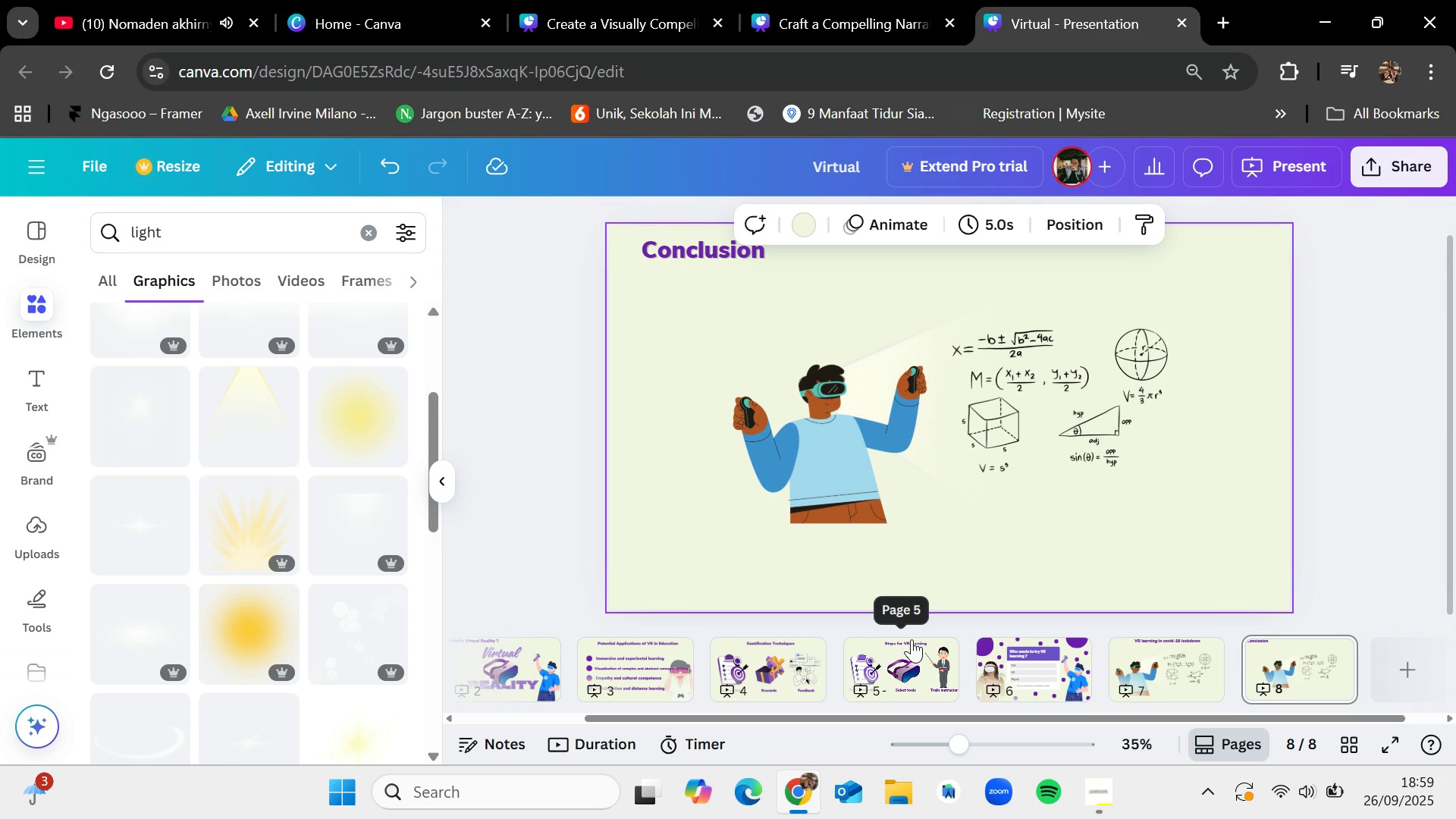 
left_click([533, 669])
 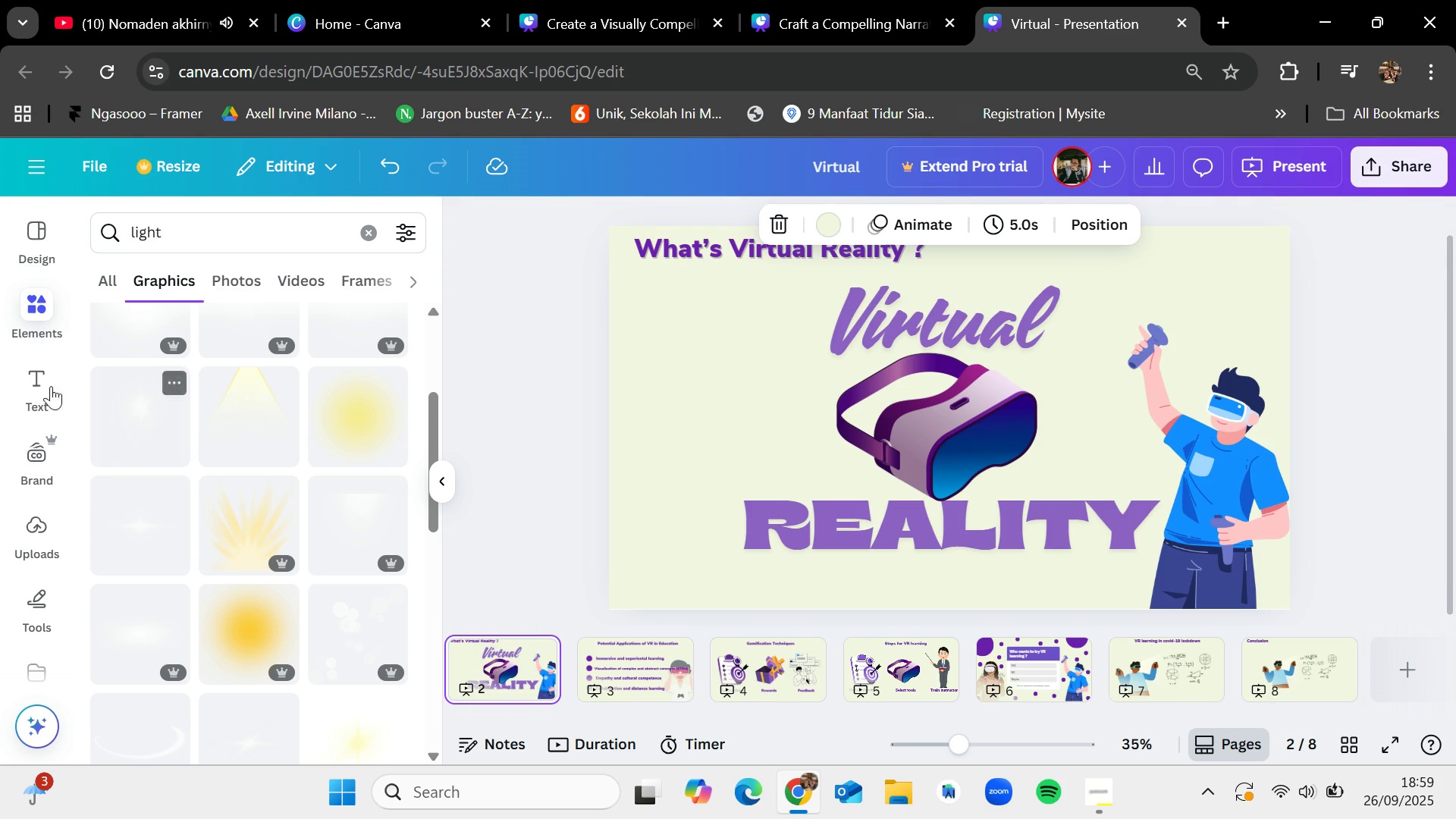 
left_click([44, 380])
 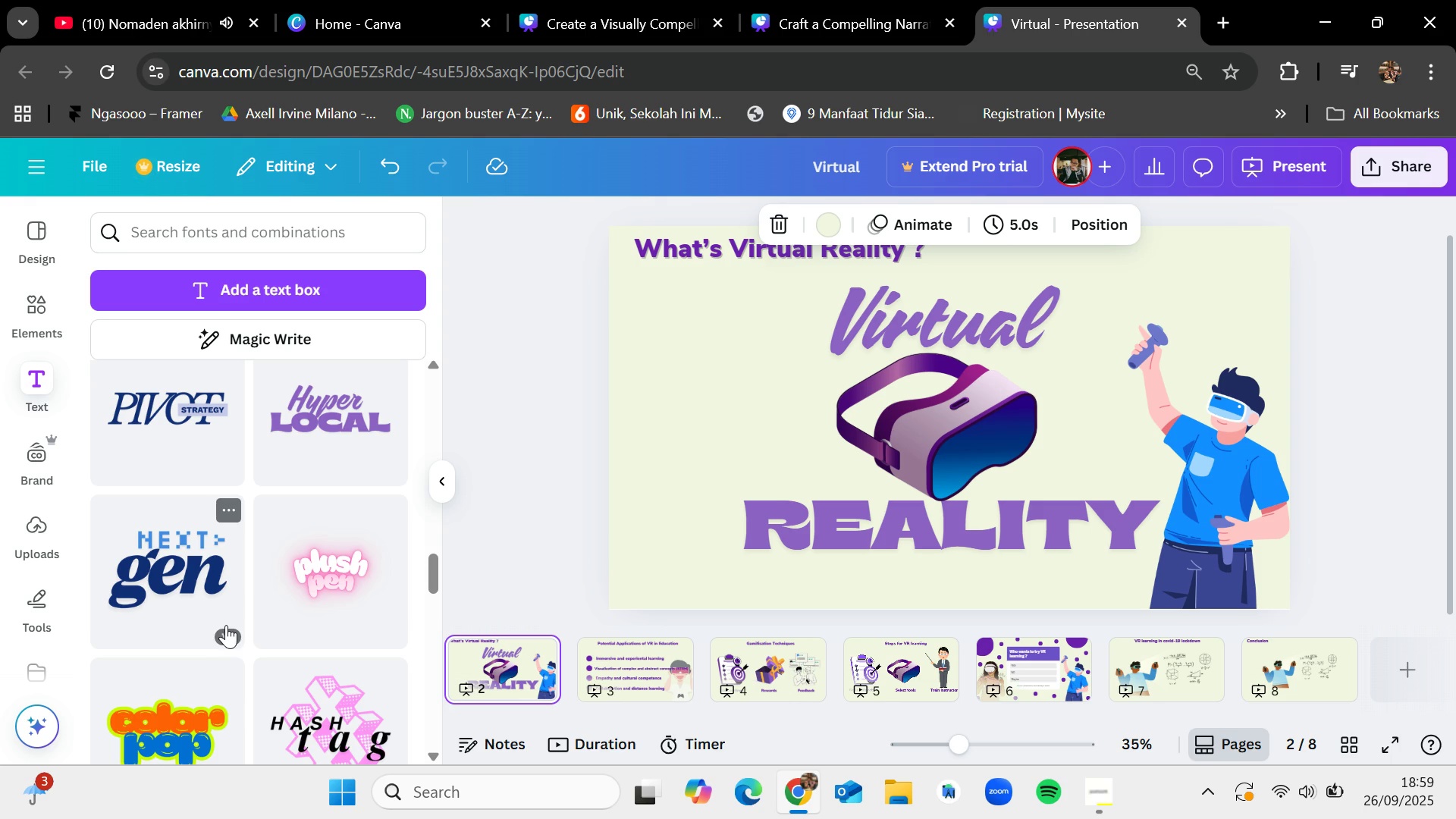 
scroll: coordinate [228, 625], scroll_direction: up, amount: 9.0
 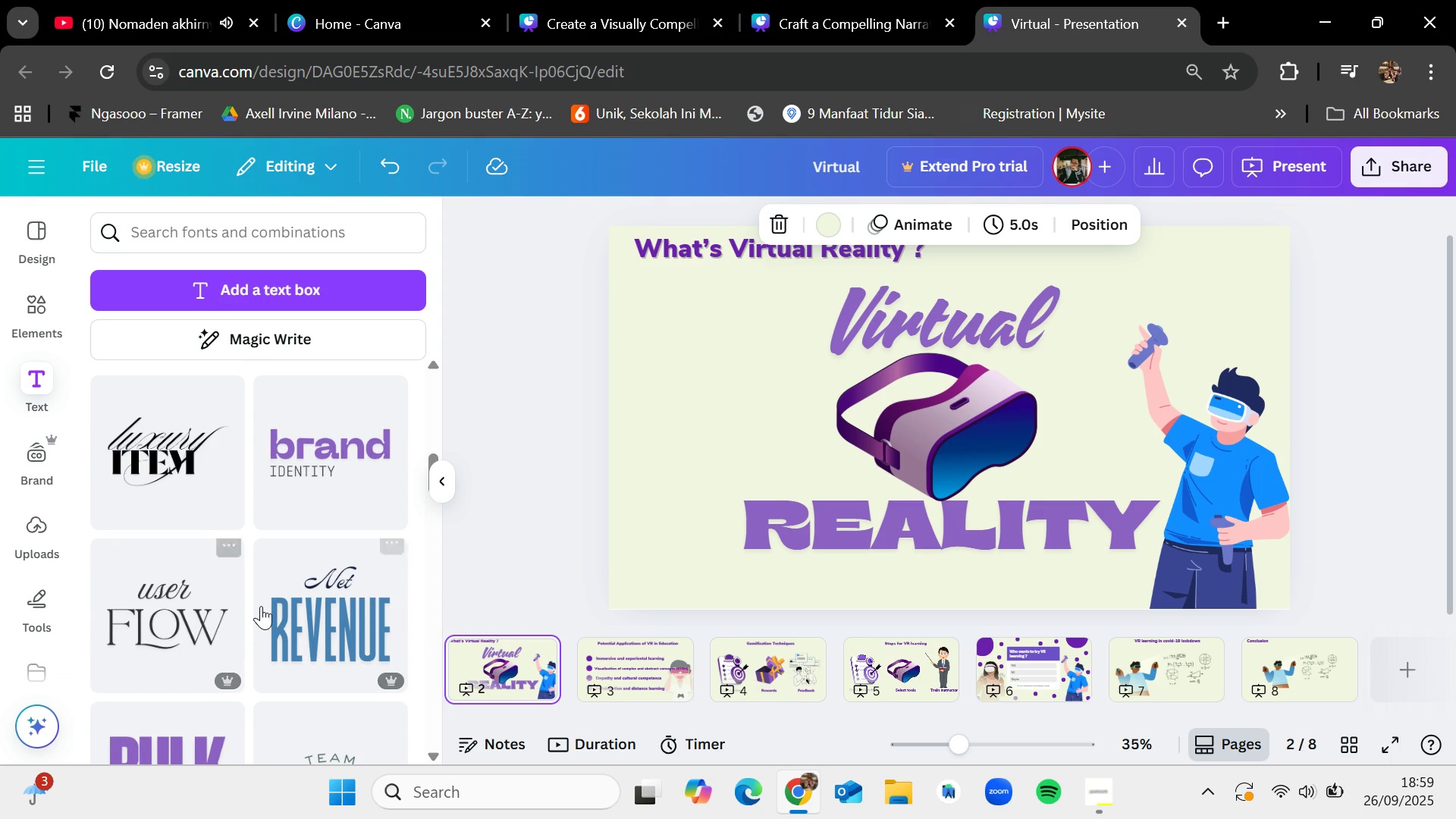 
scroll: coordinate [266, 598], scroll_direction: down, amount: 6.0
 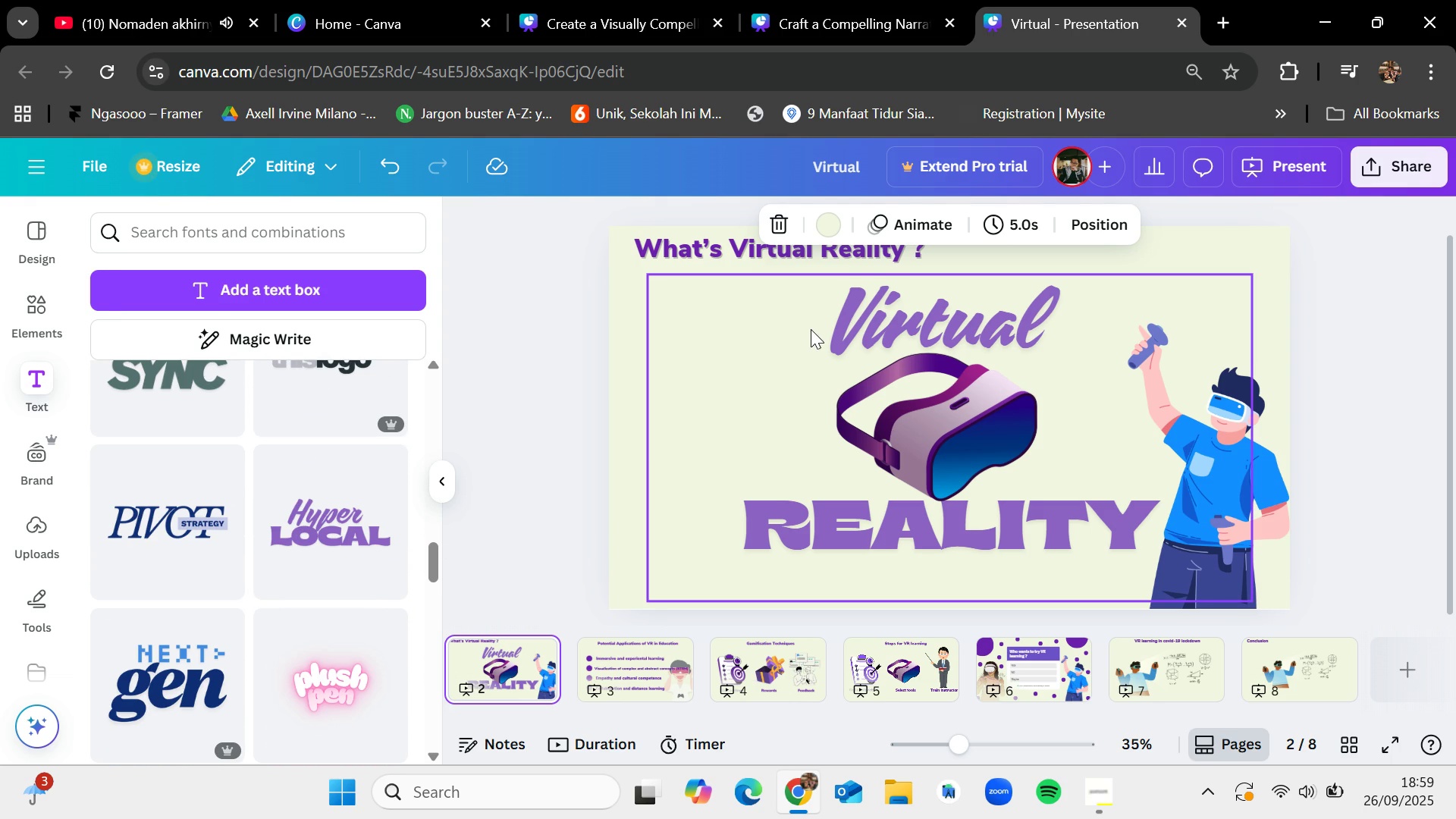 
left_click([896, 378])
 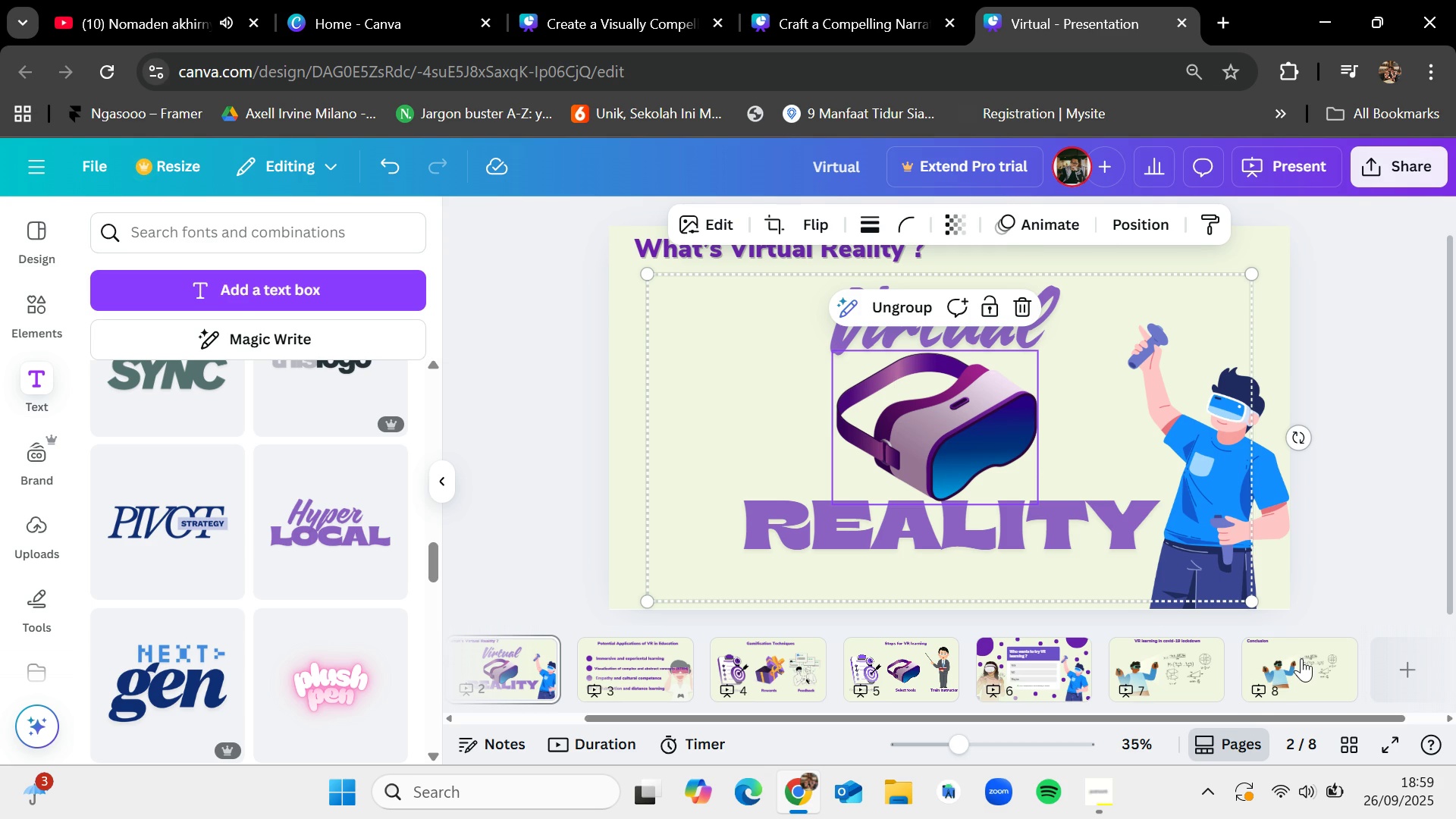 
wait(5.04)
 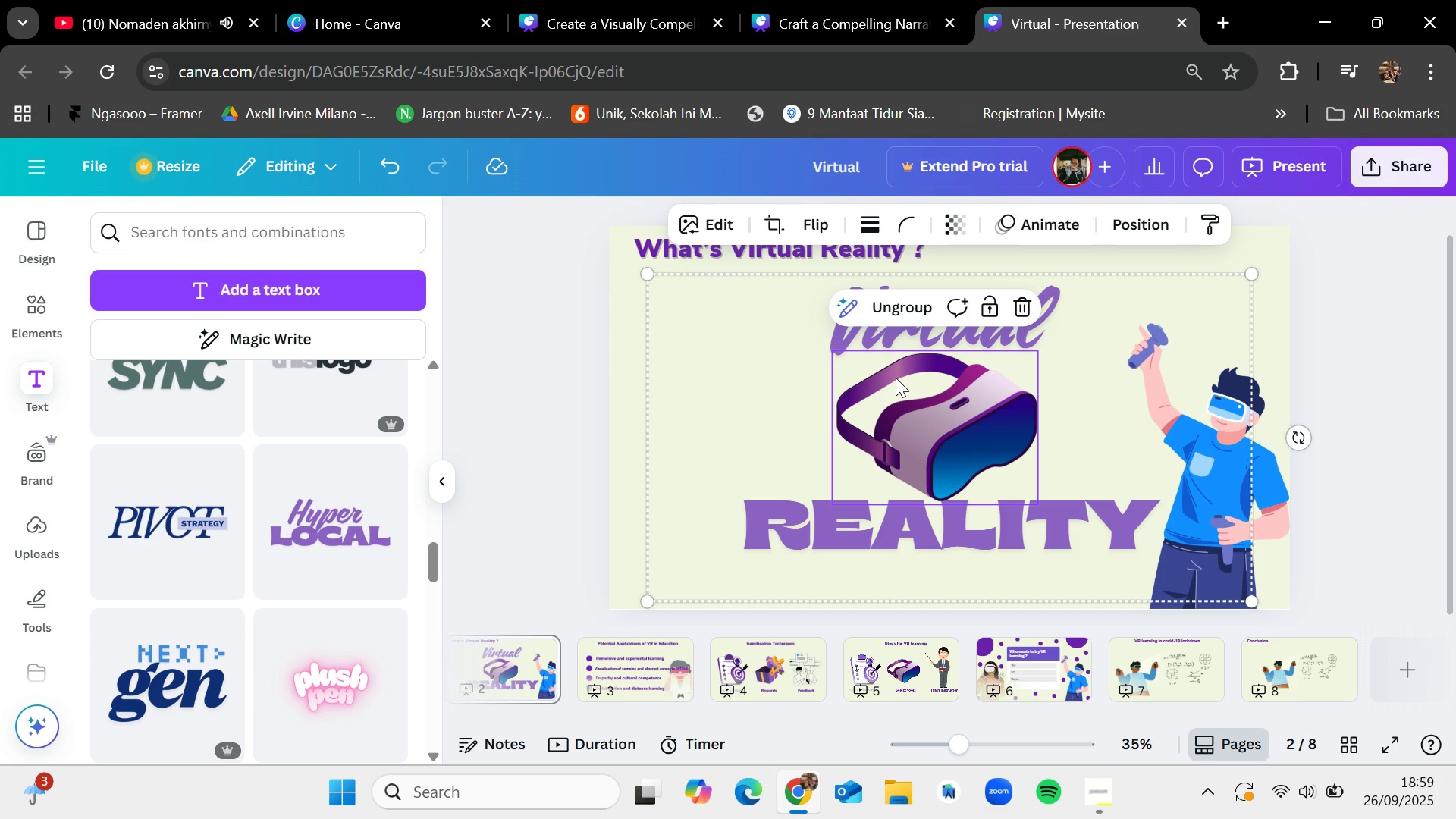 
left_click_drag(start_coordinate=[1015, 393], to_coordinate=[1026, 396])
 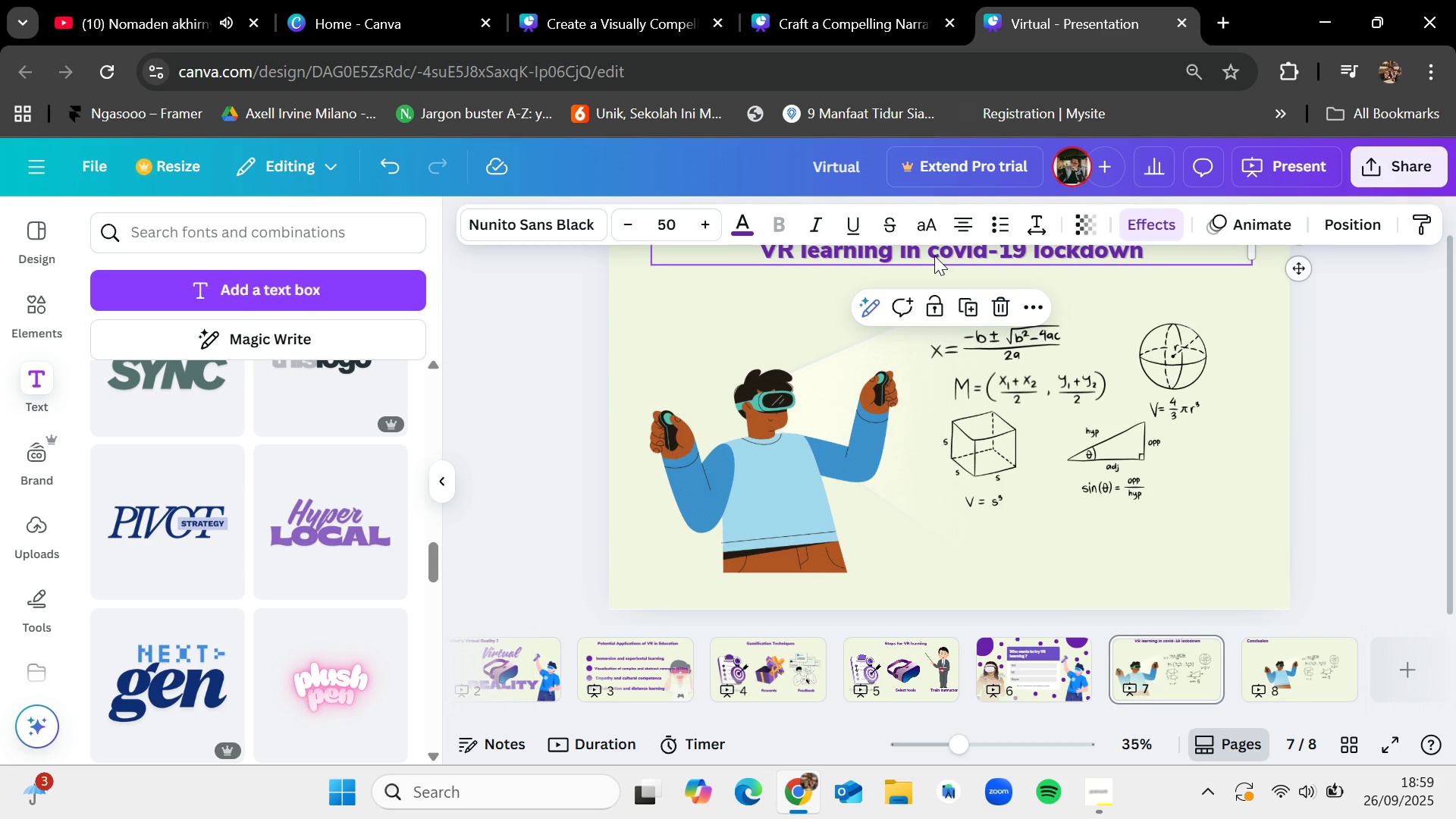 
key(Control+C)
 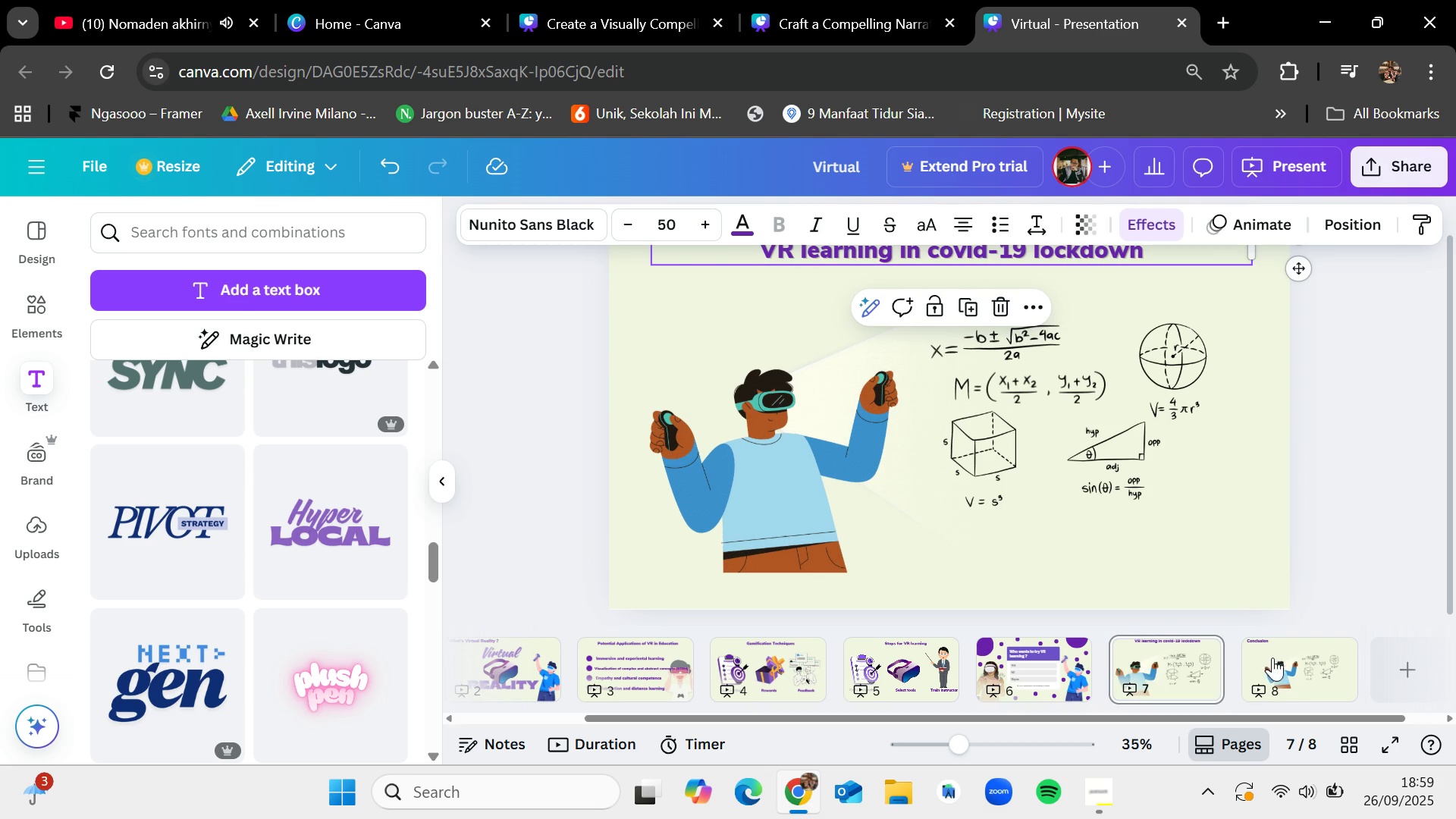 
left_click([1274, 658])
 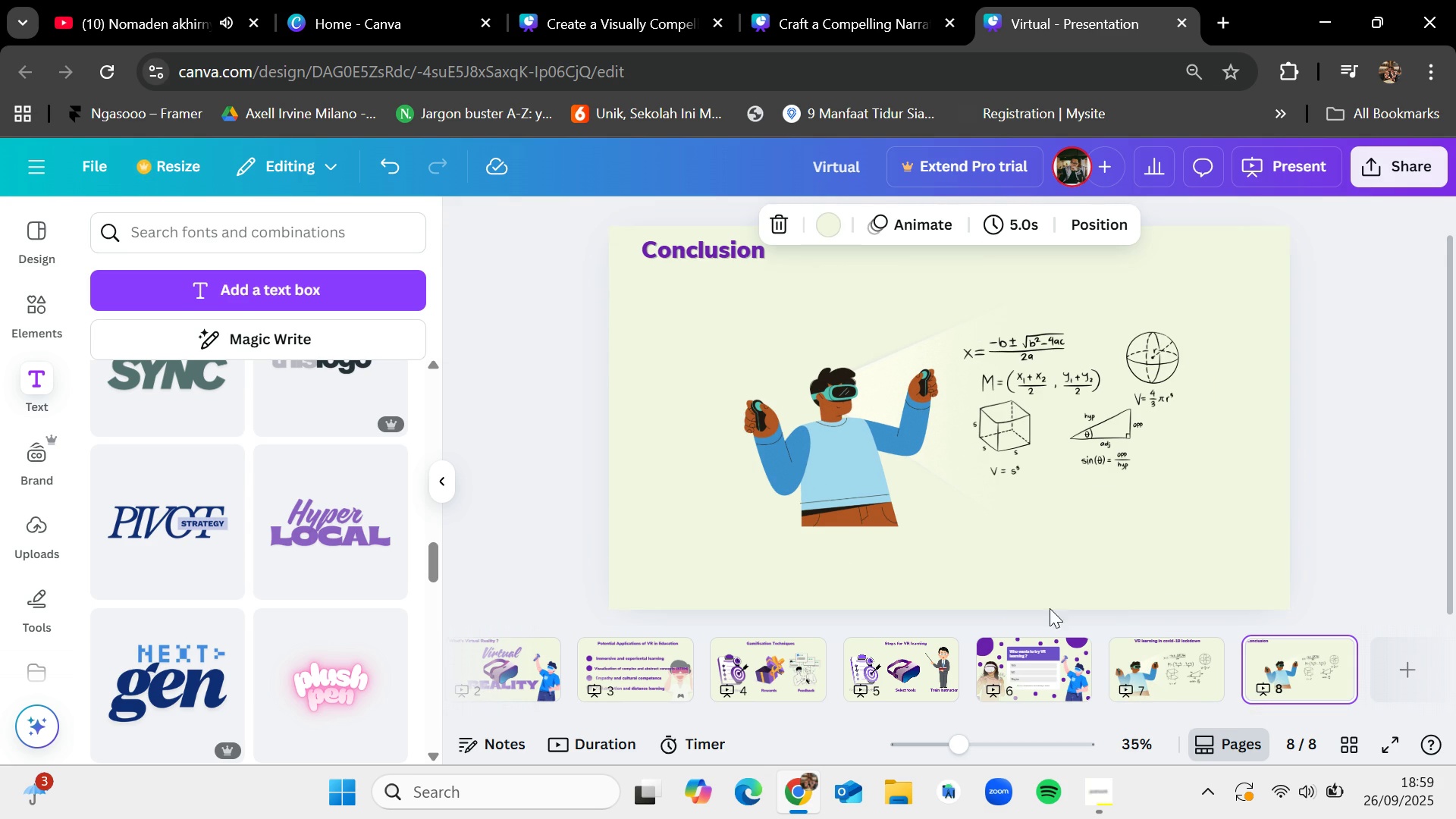 
key(Control+V)
 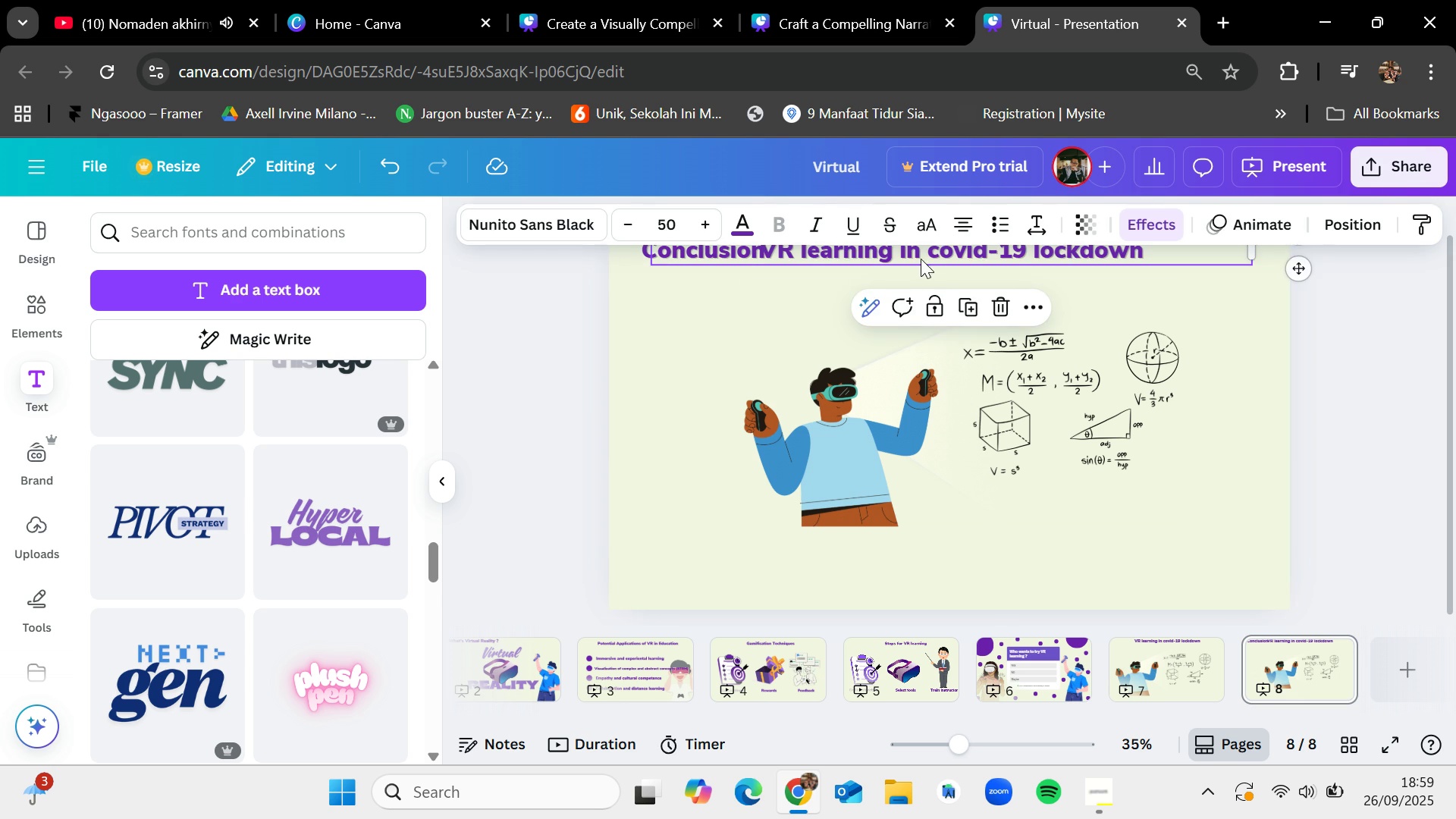 
left_click_drag(start_coordinate=[921, 251], to_coordinate=[920, 558])
 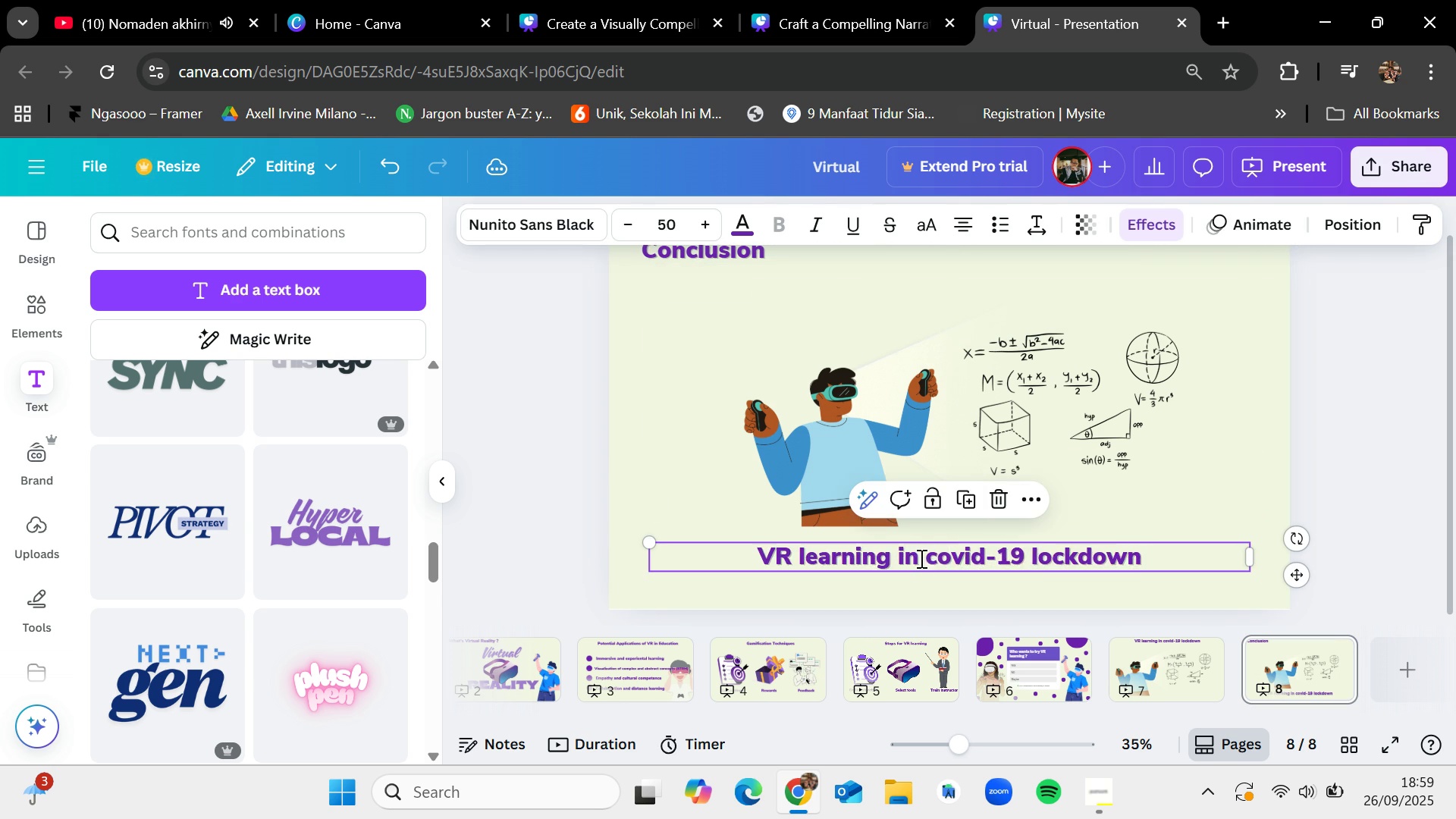 
double_click([920, 558])
 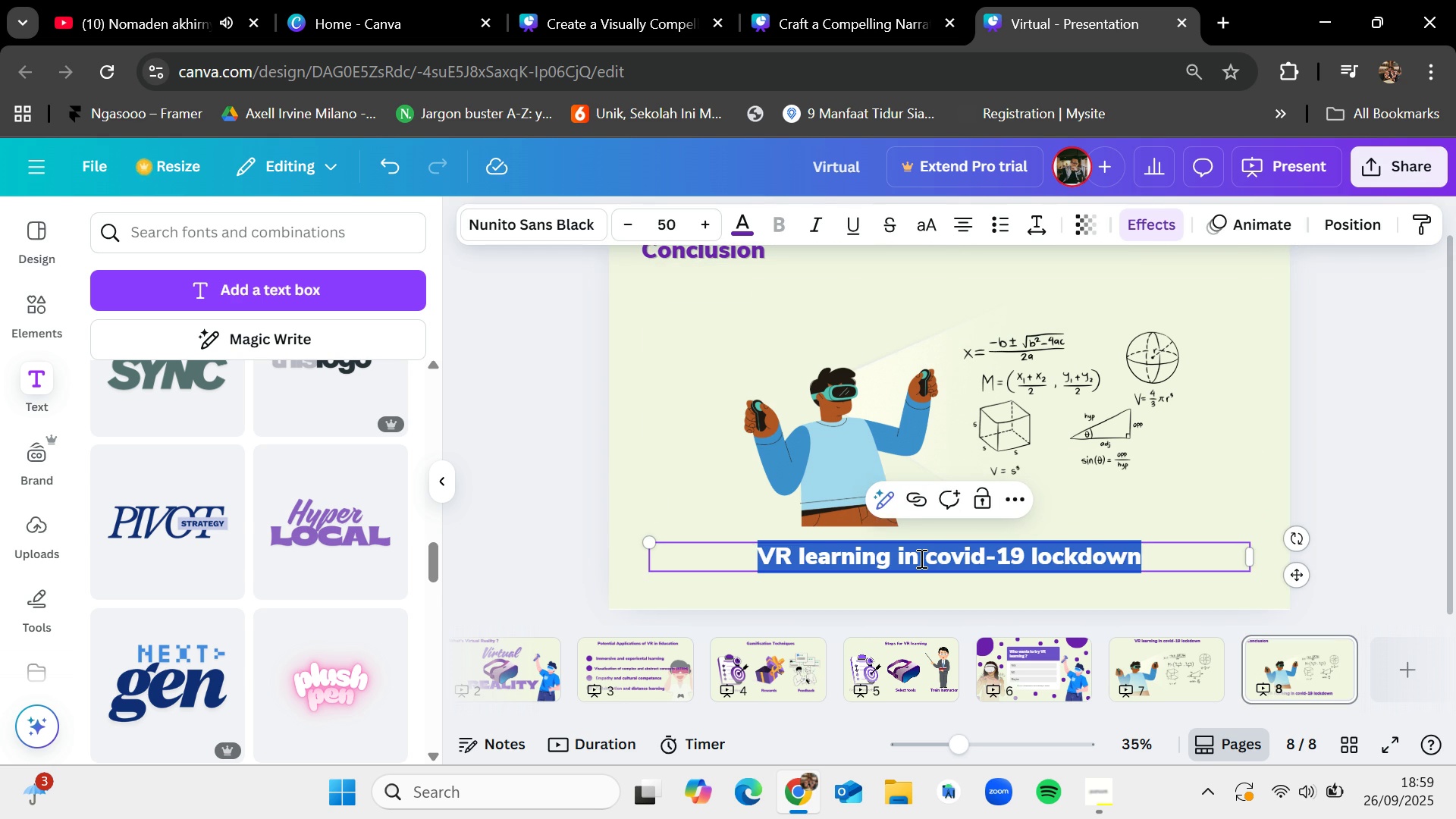 
left_click([920, 558])
 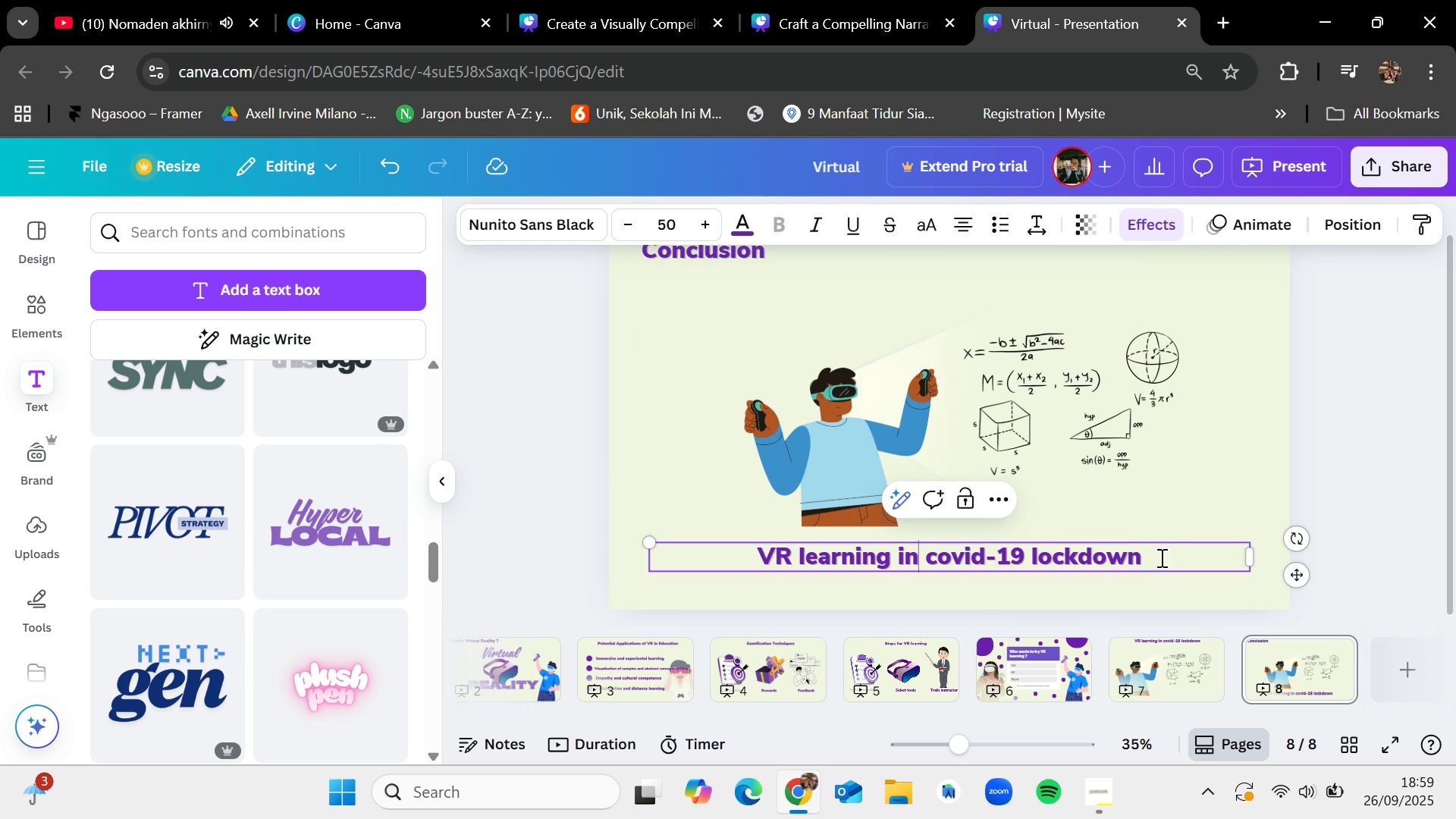 
left_click_drag(start_coordinate=[1160, 557], to_coordinate=[890, 547])
 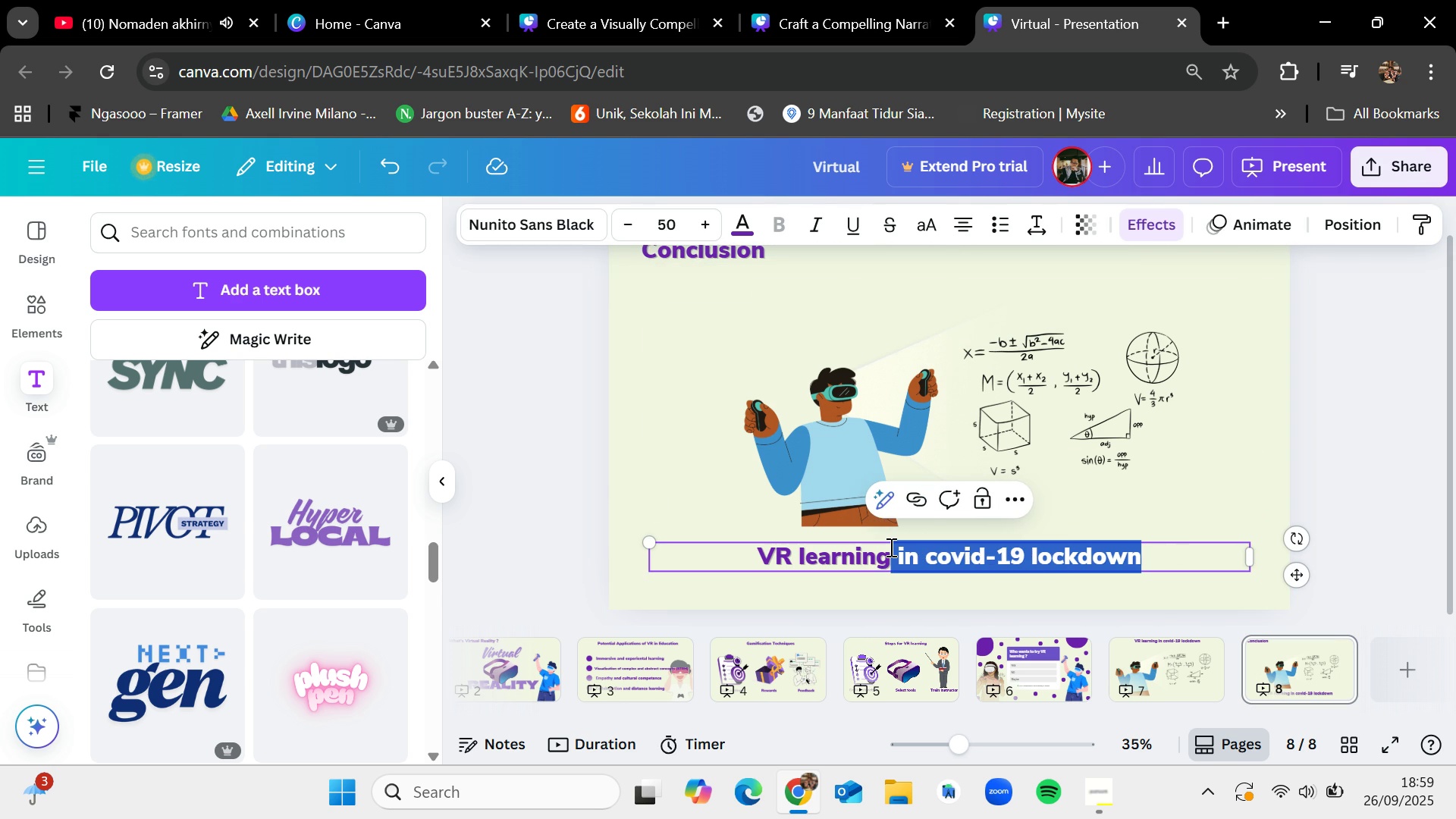 
key(Backspace)
type( is the future)
 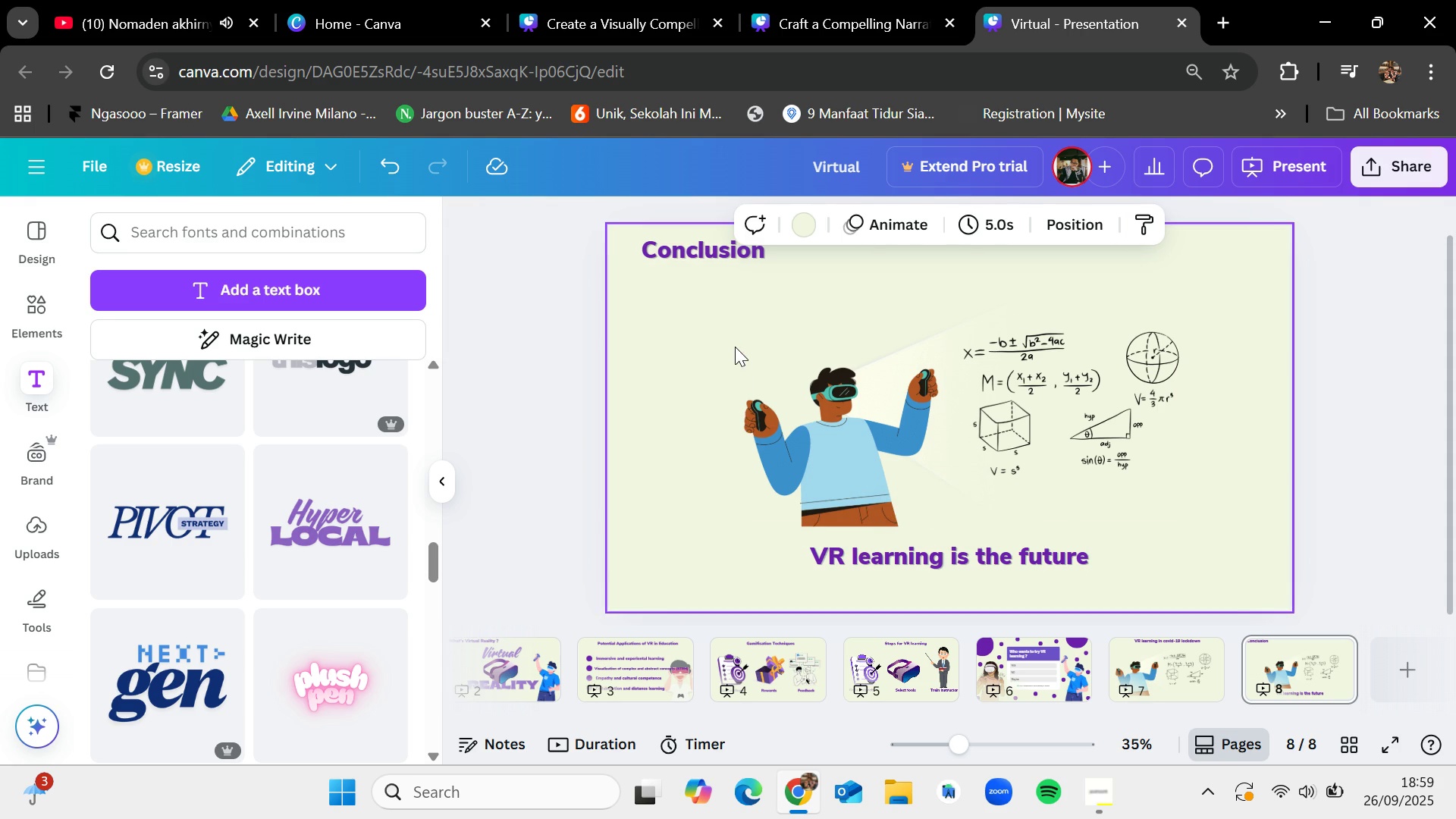 
left_click_drag(start_coordinate=[740, 331], to_coordinate=[1101, 577])
 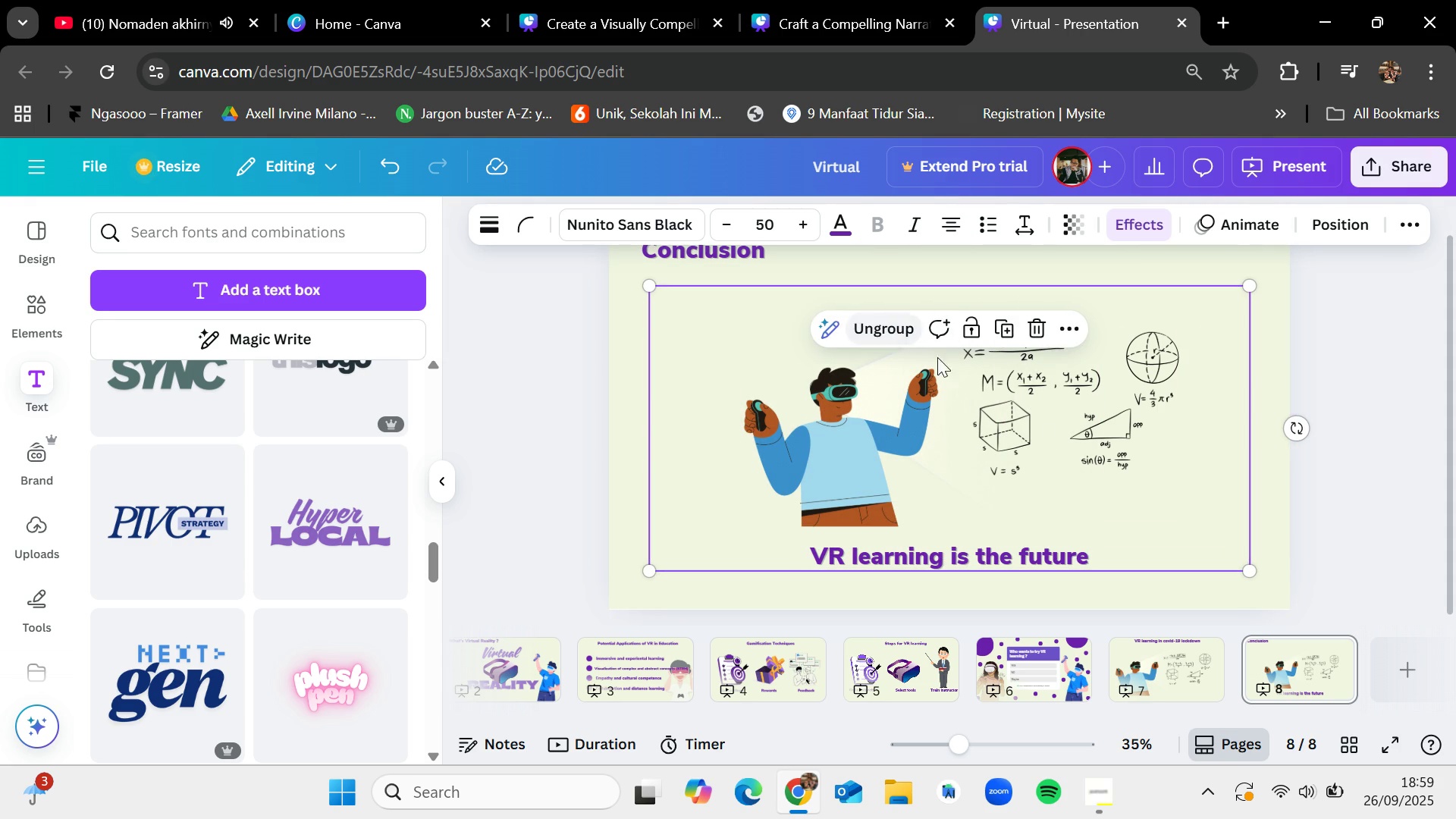 
left_click_drag(start_coordinate=[1023, 410], to_coordinate=[1003, 410])
 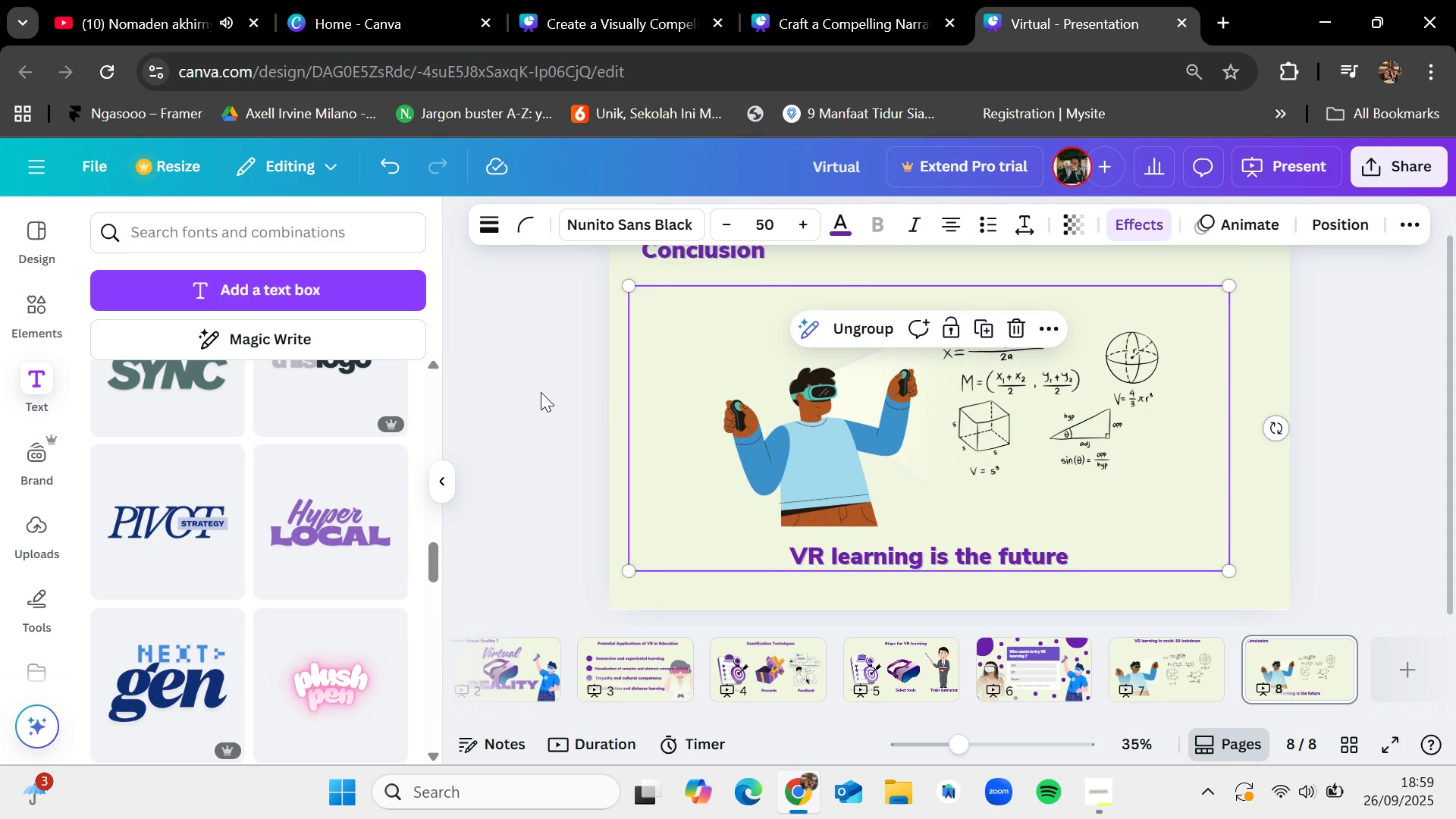 
left_click([541, 392])
 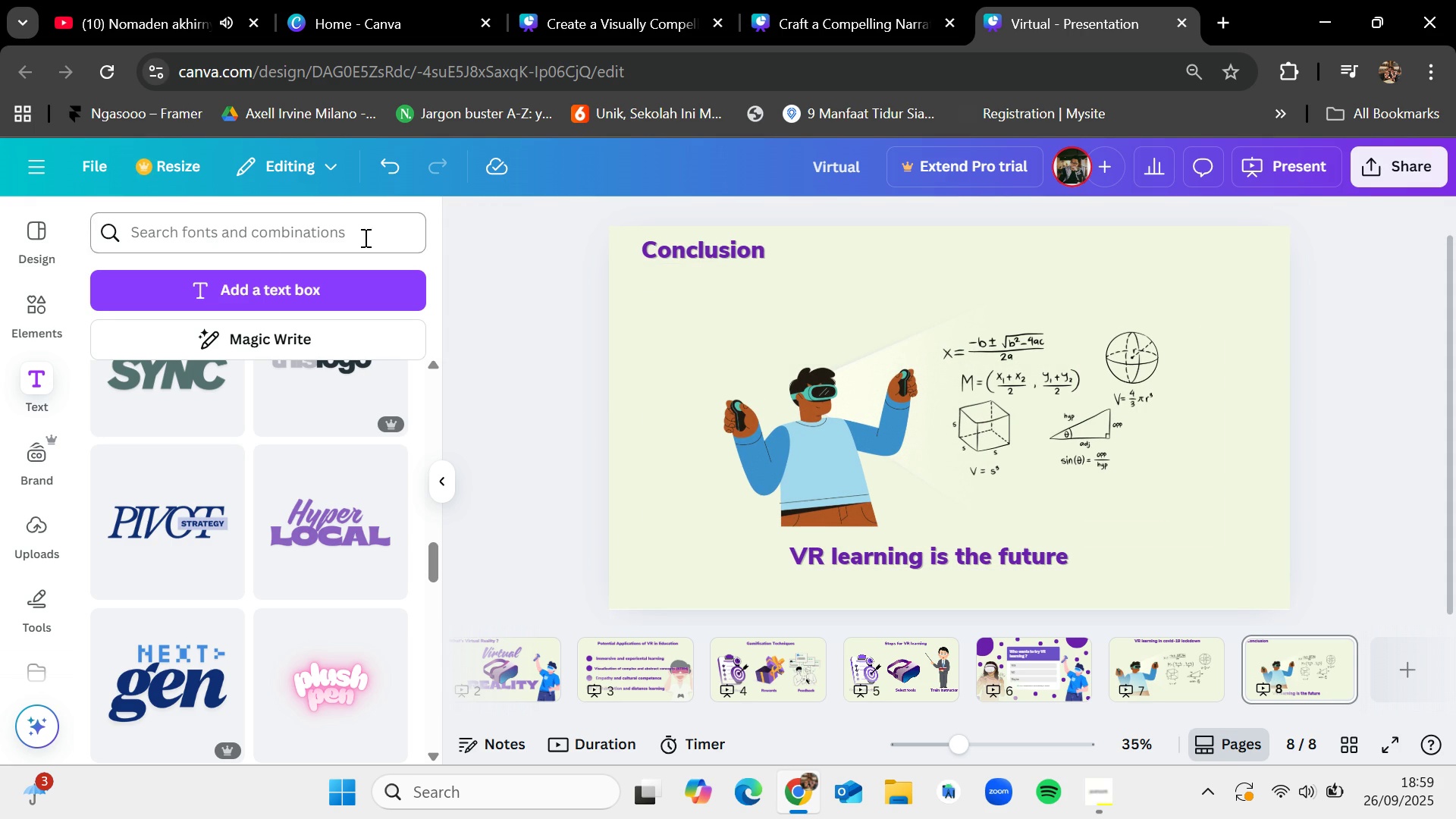 
left_click([43, 302])
 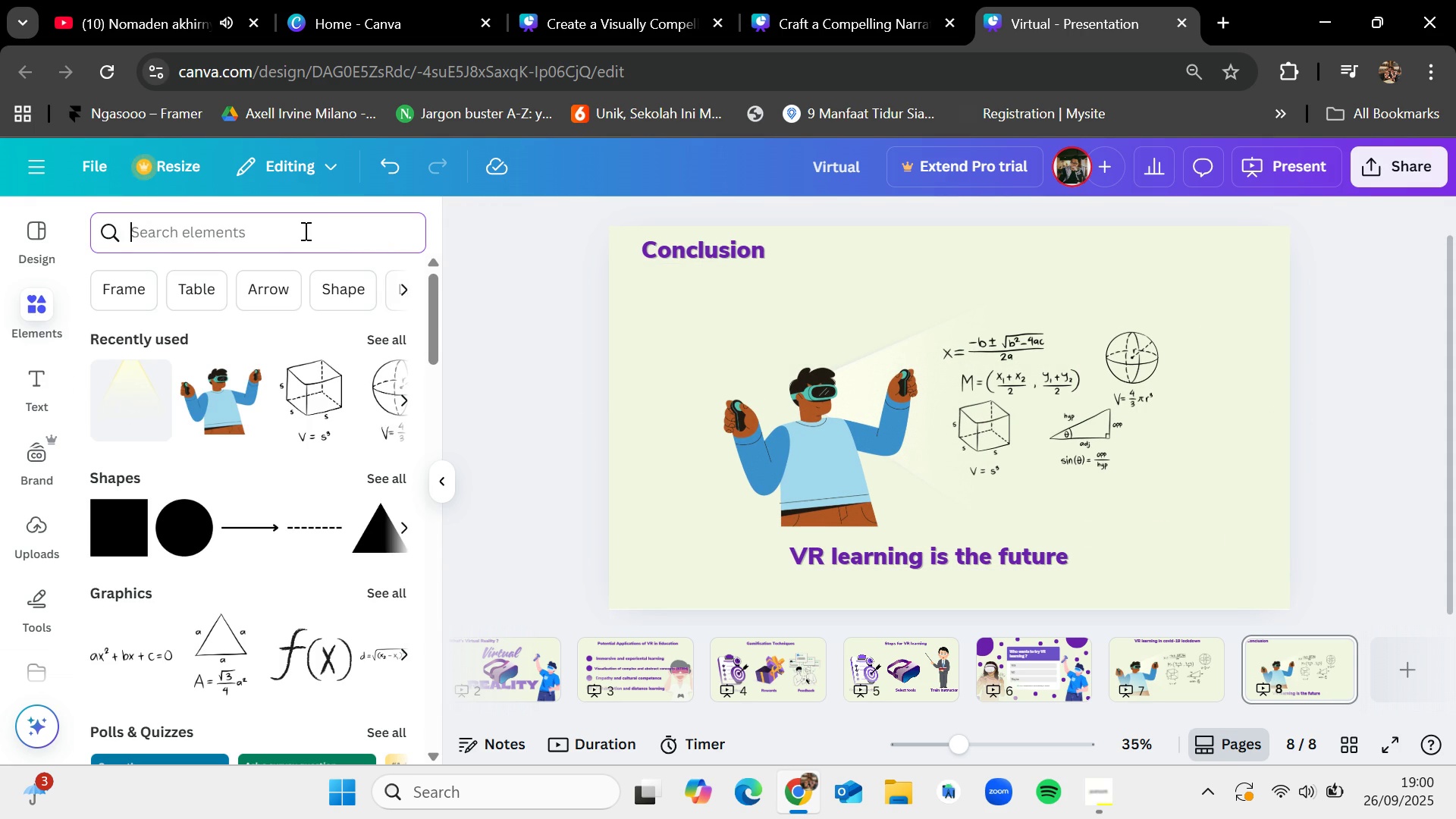 
type(future)
 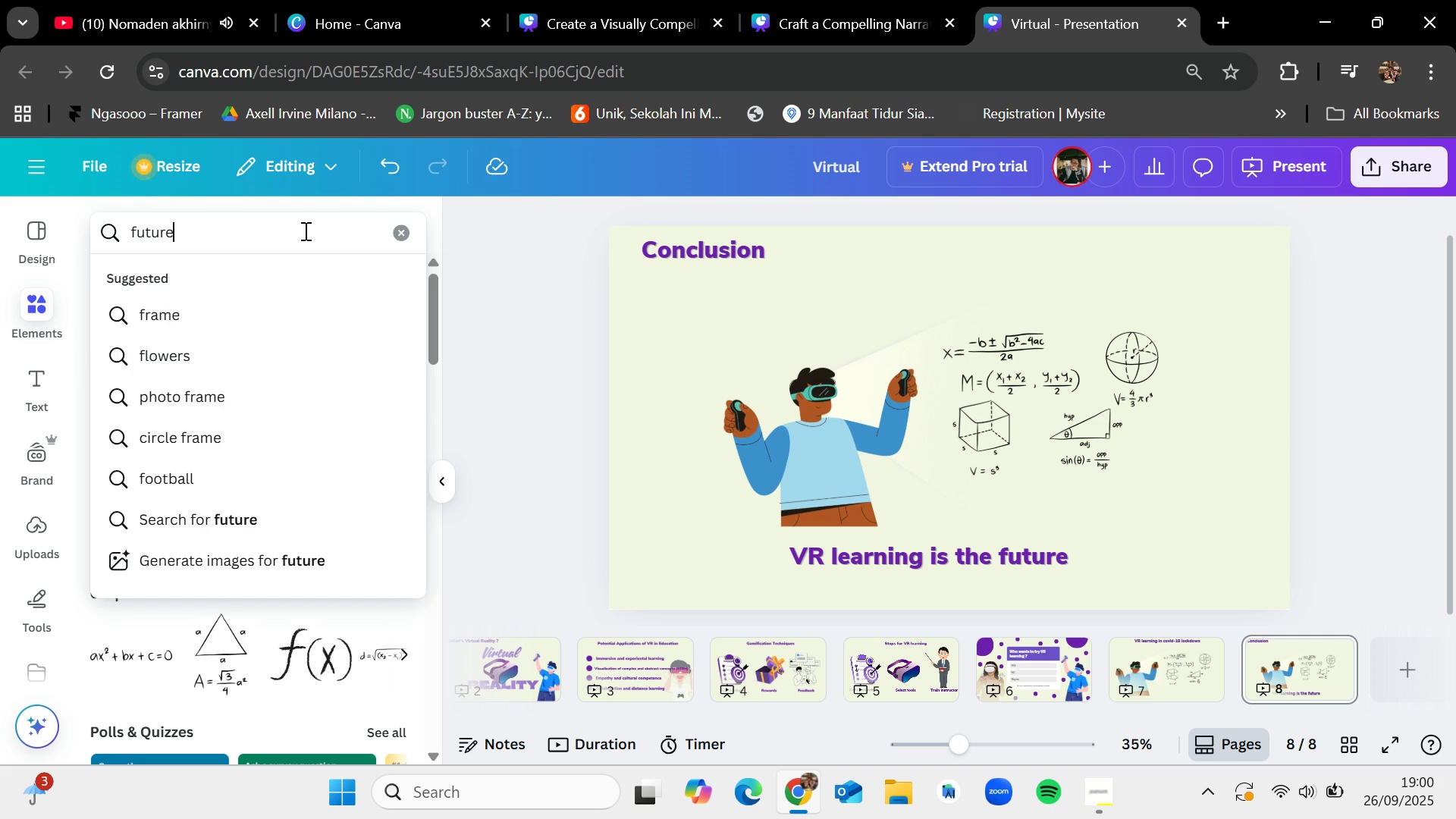 
key(Enter)
 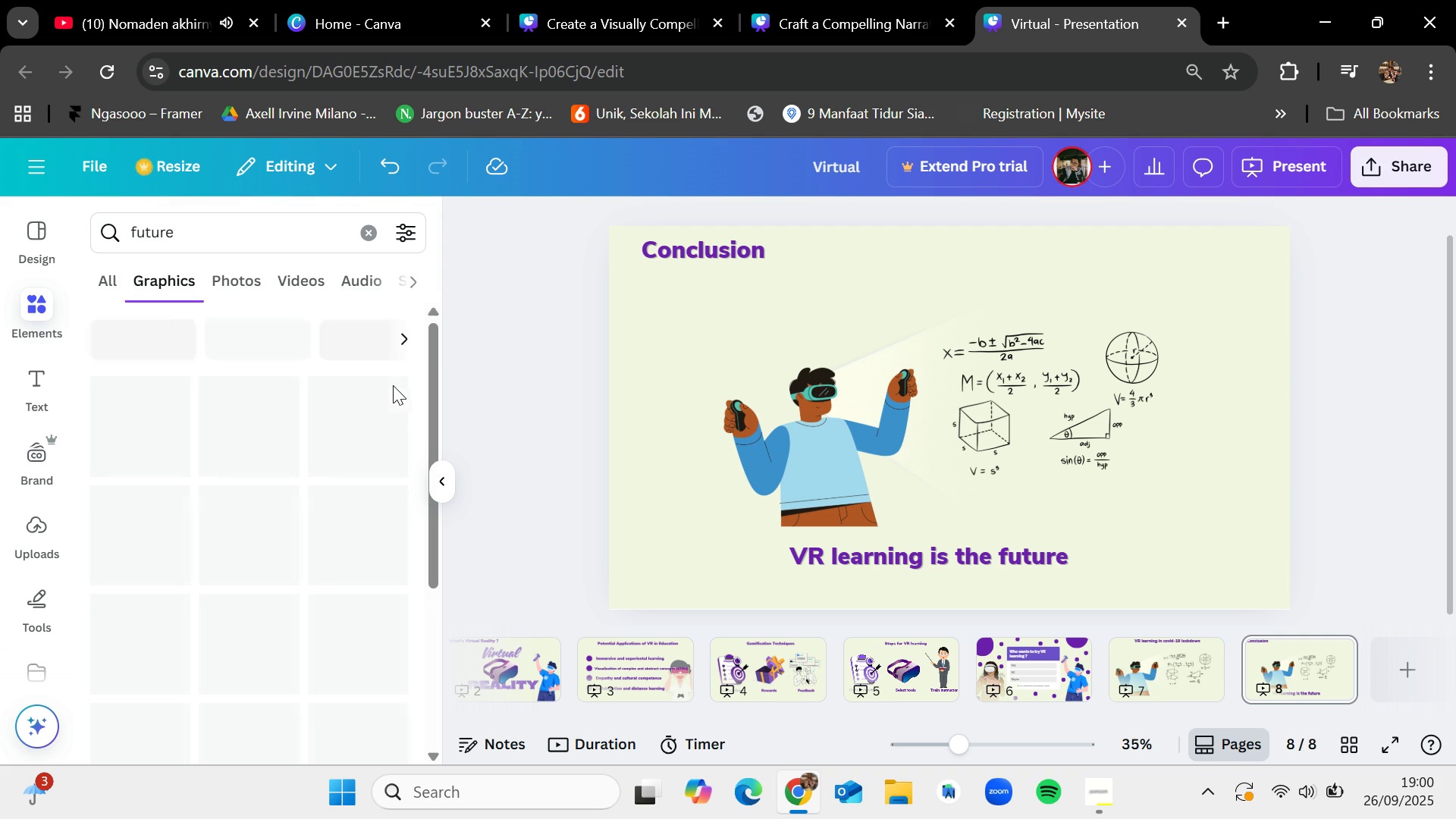 
mouse_move([353, 512])
 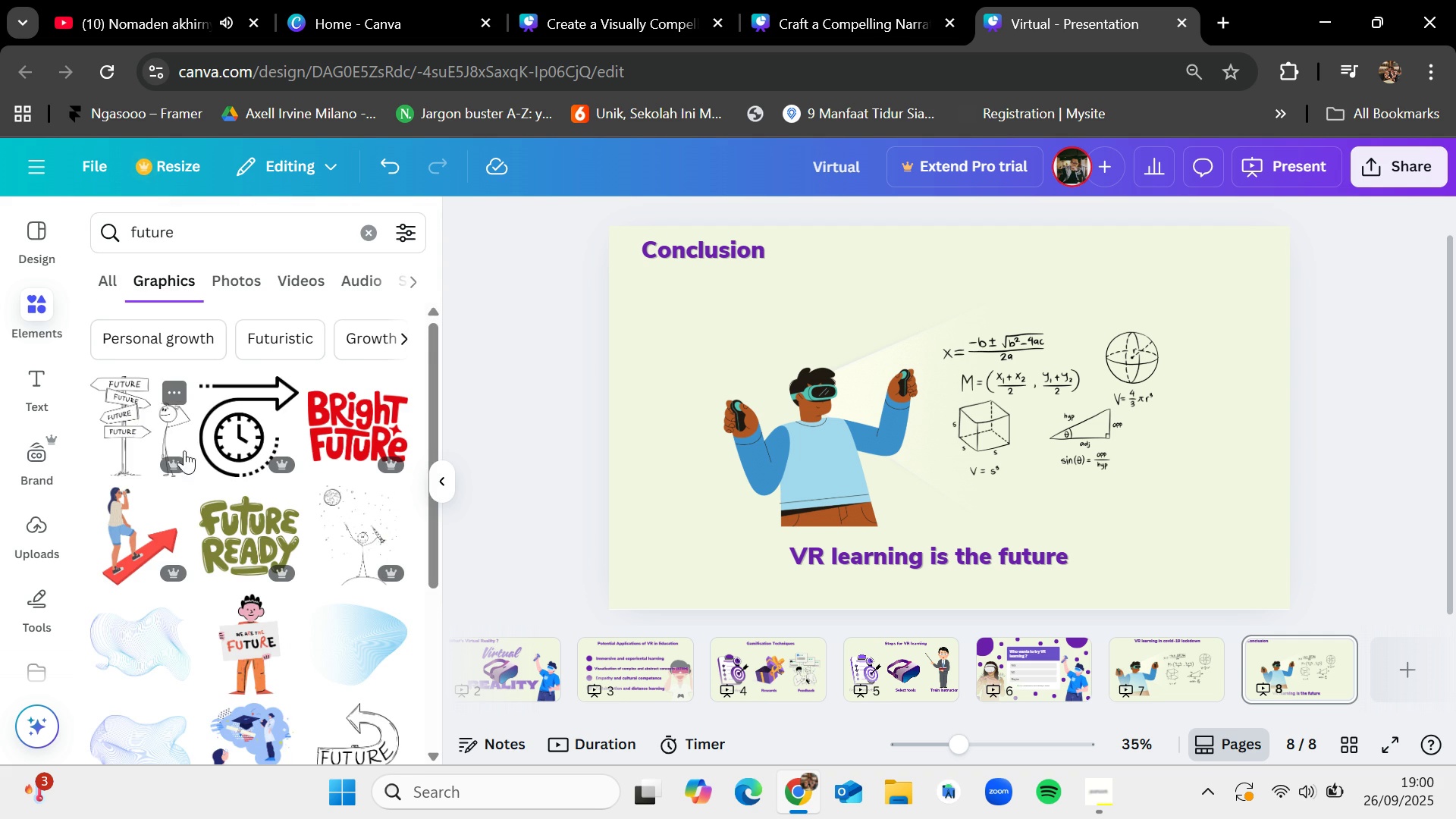 
scroll: coordinate [362, 541], scroll_direction: down, amount: 4.0
 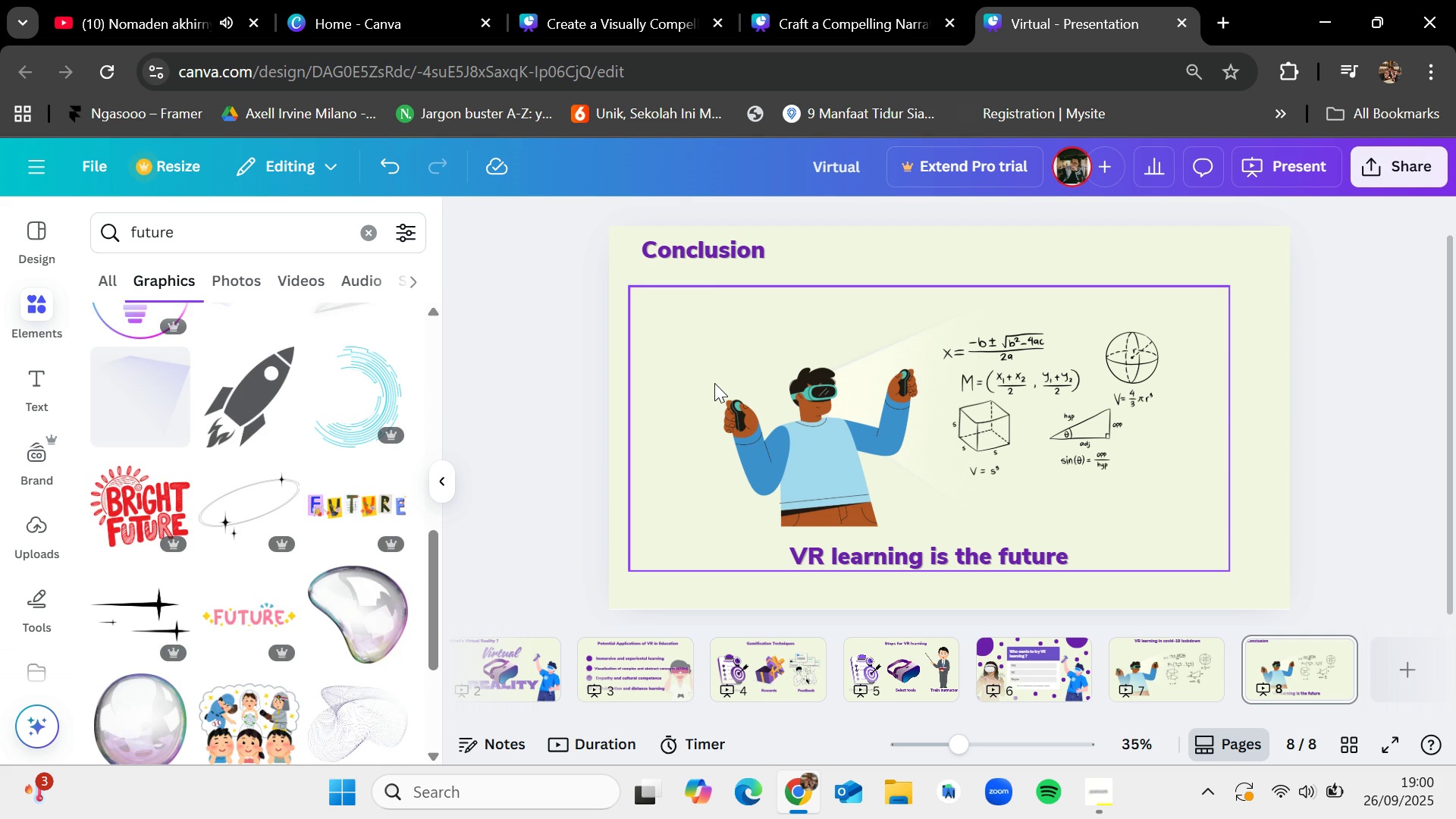 
left_click([902, 449])
 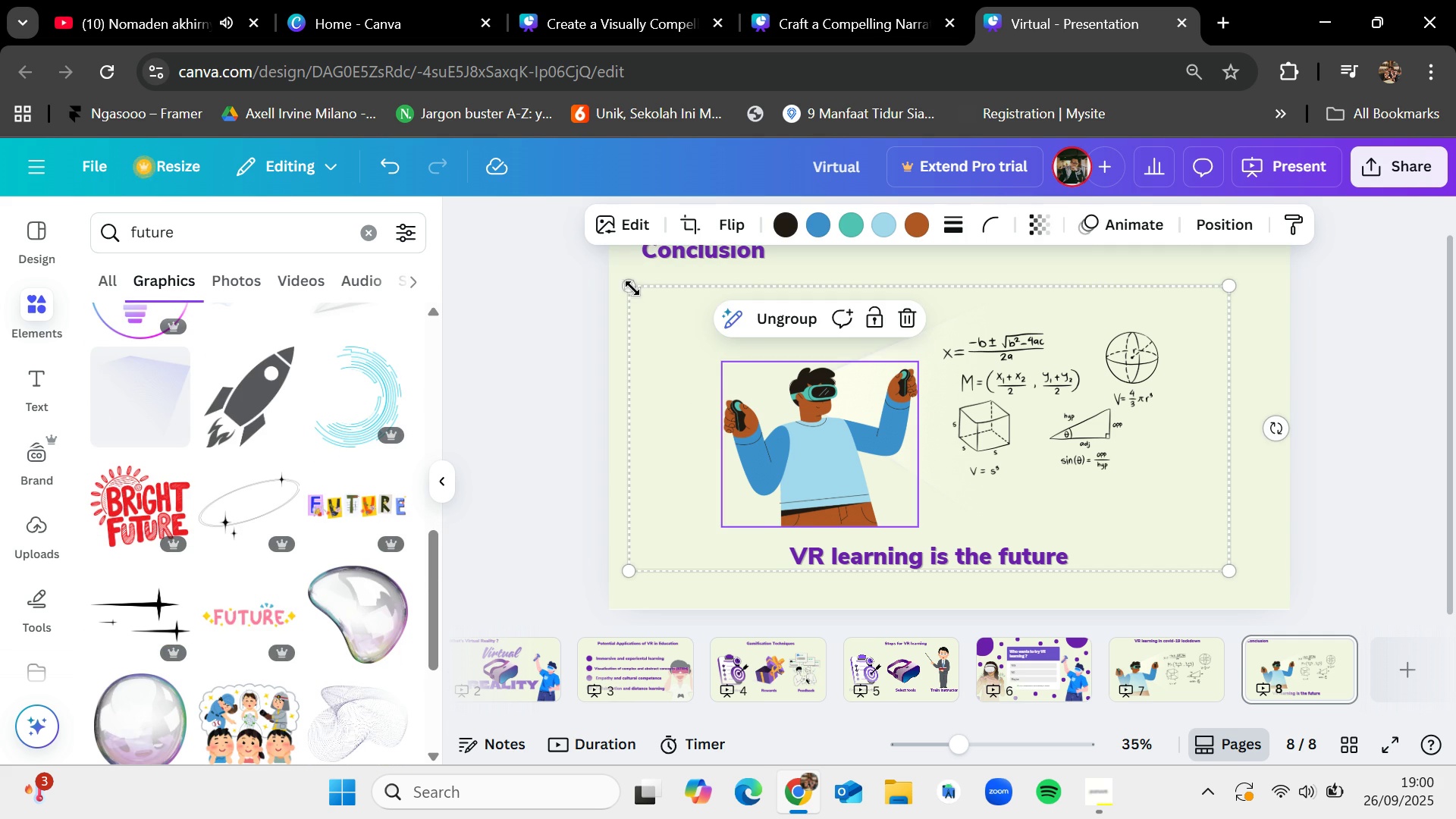 
left_click_drag(start_coordinate=[632, 282], to_coordinate=[579, 260])
 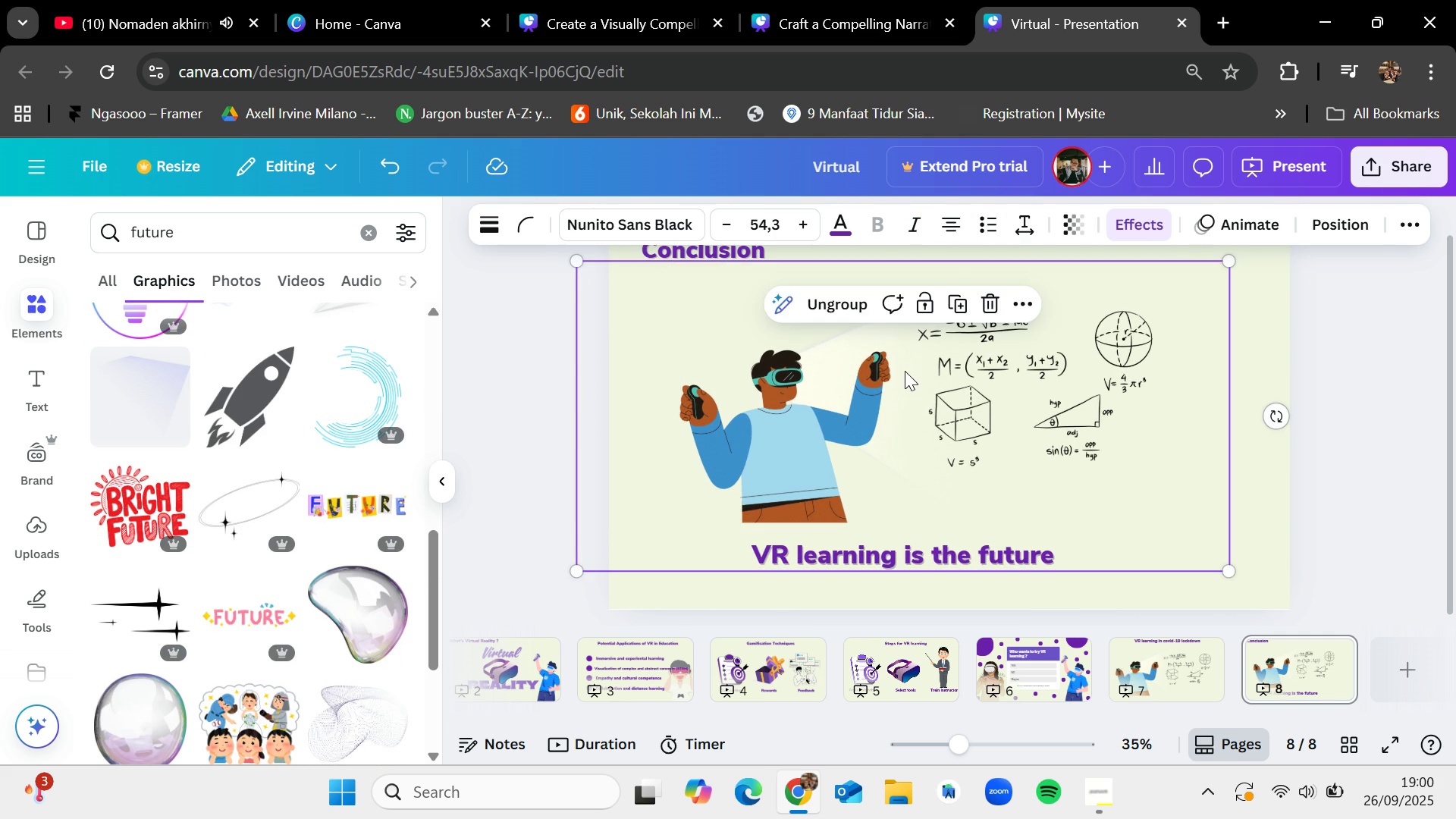 
left_click_drag(start_coordinate=[905, 371], to_coordinate=[946, 375])
 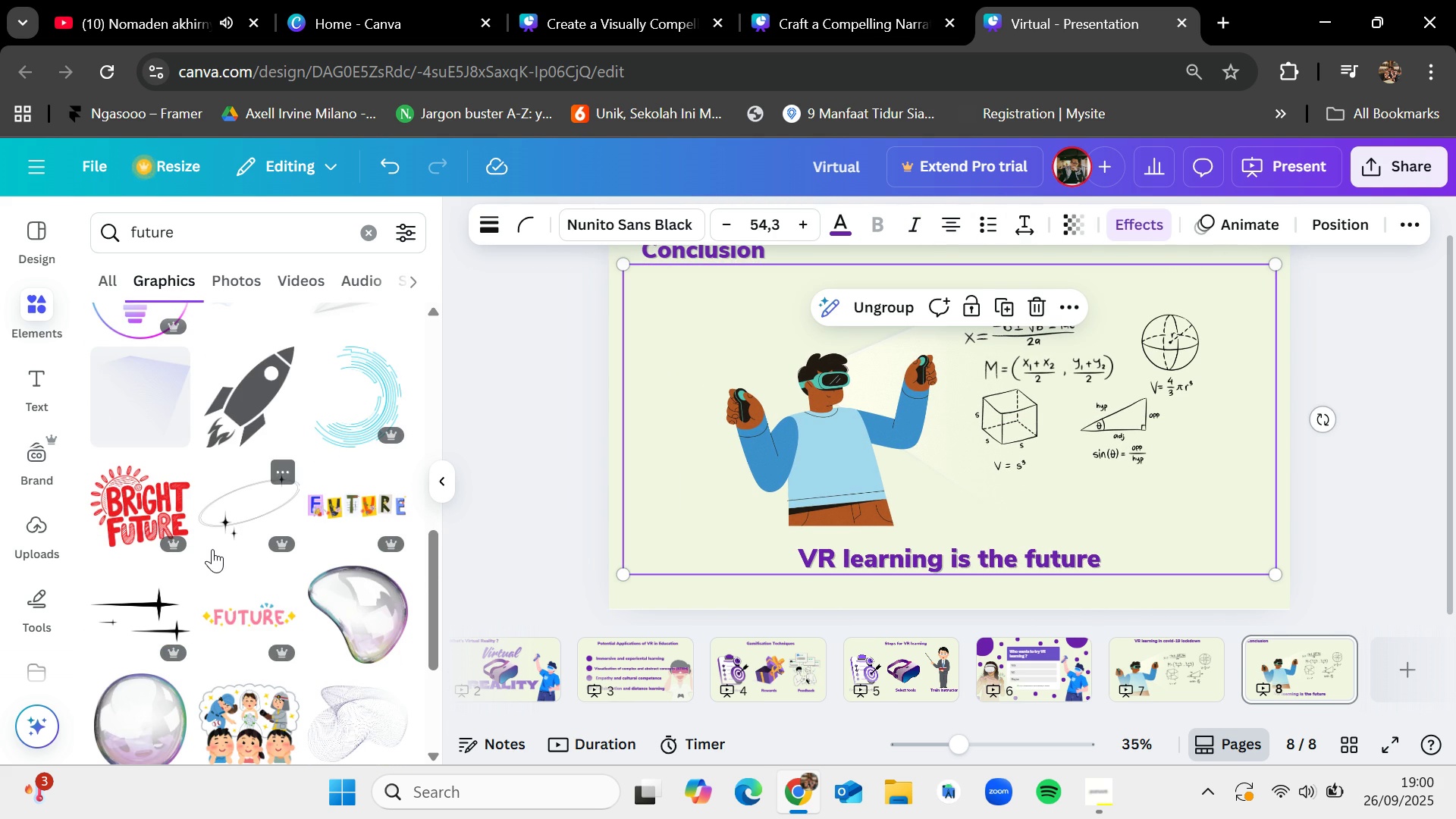 
scroll: coordinate [254, 530], scroll_direction: down, amount: 2.0
 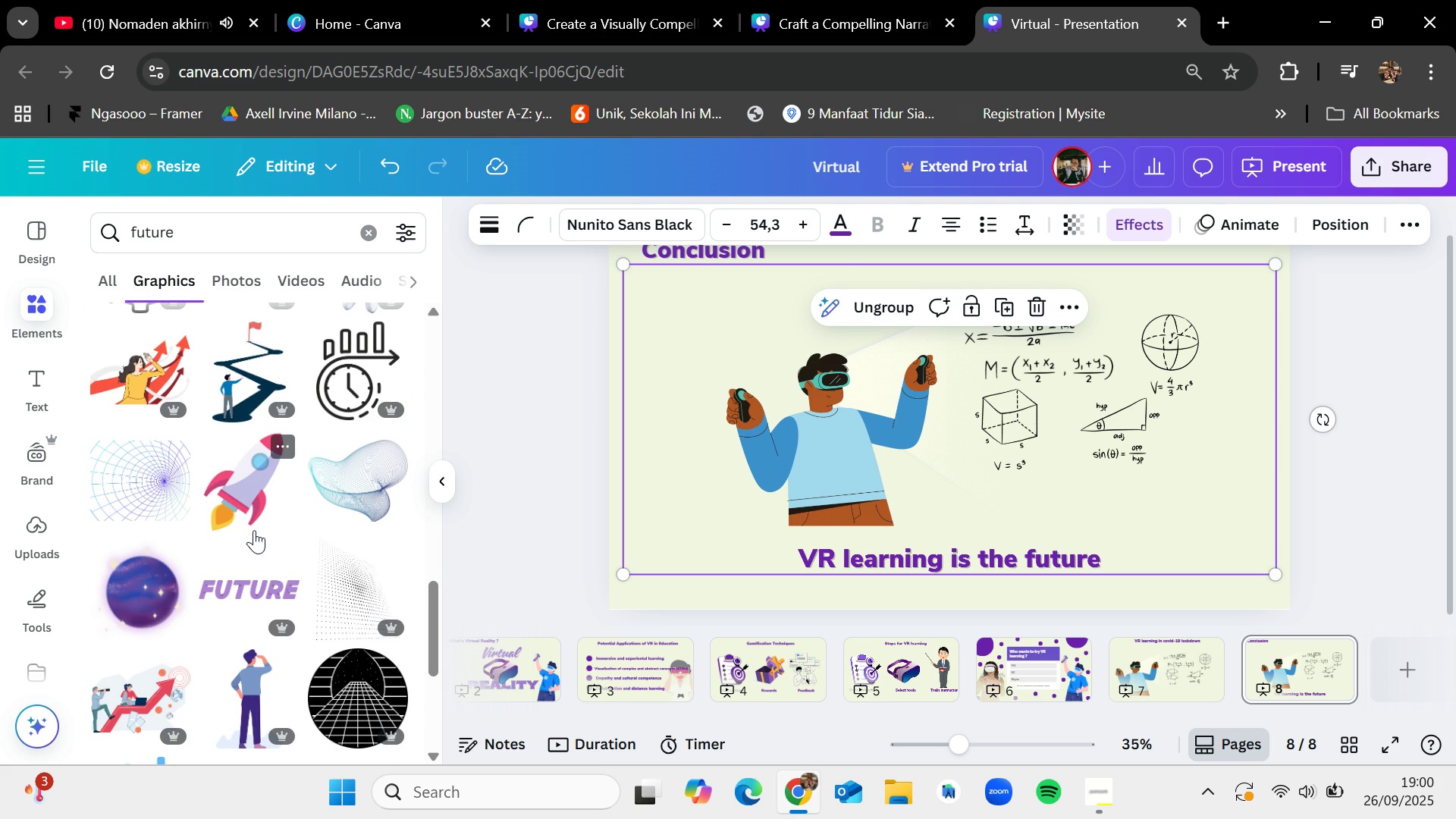 
left_click_drag(start_coordinate=[149, 479], to_coordinate=[648, 328])
 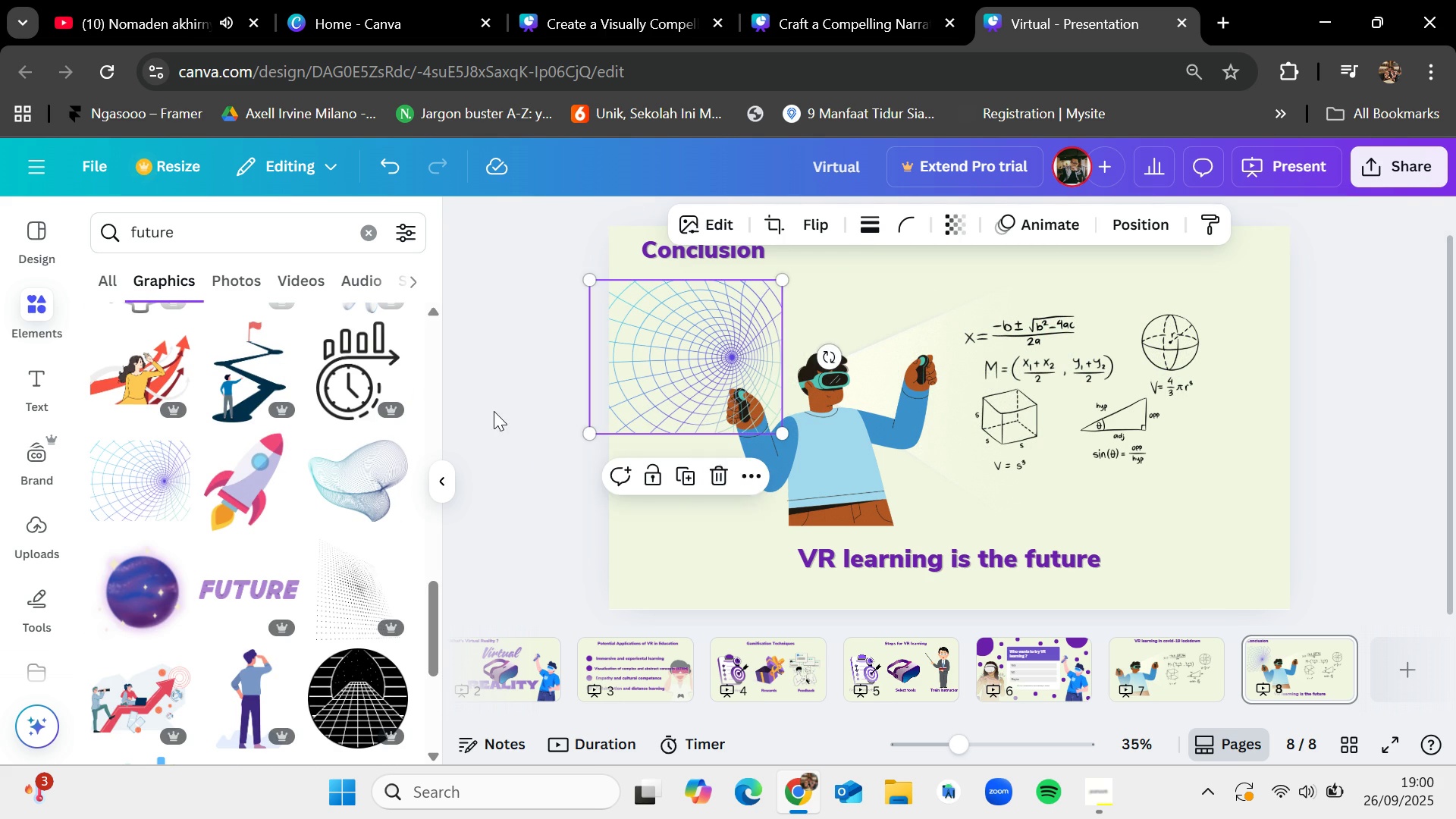 
left_click([494, 411])
 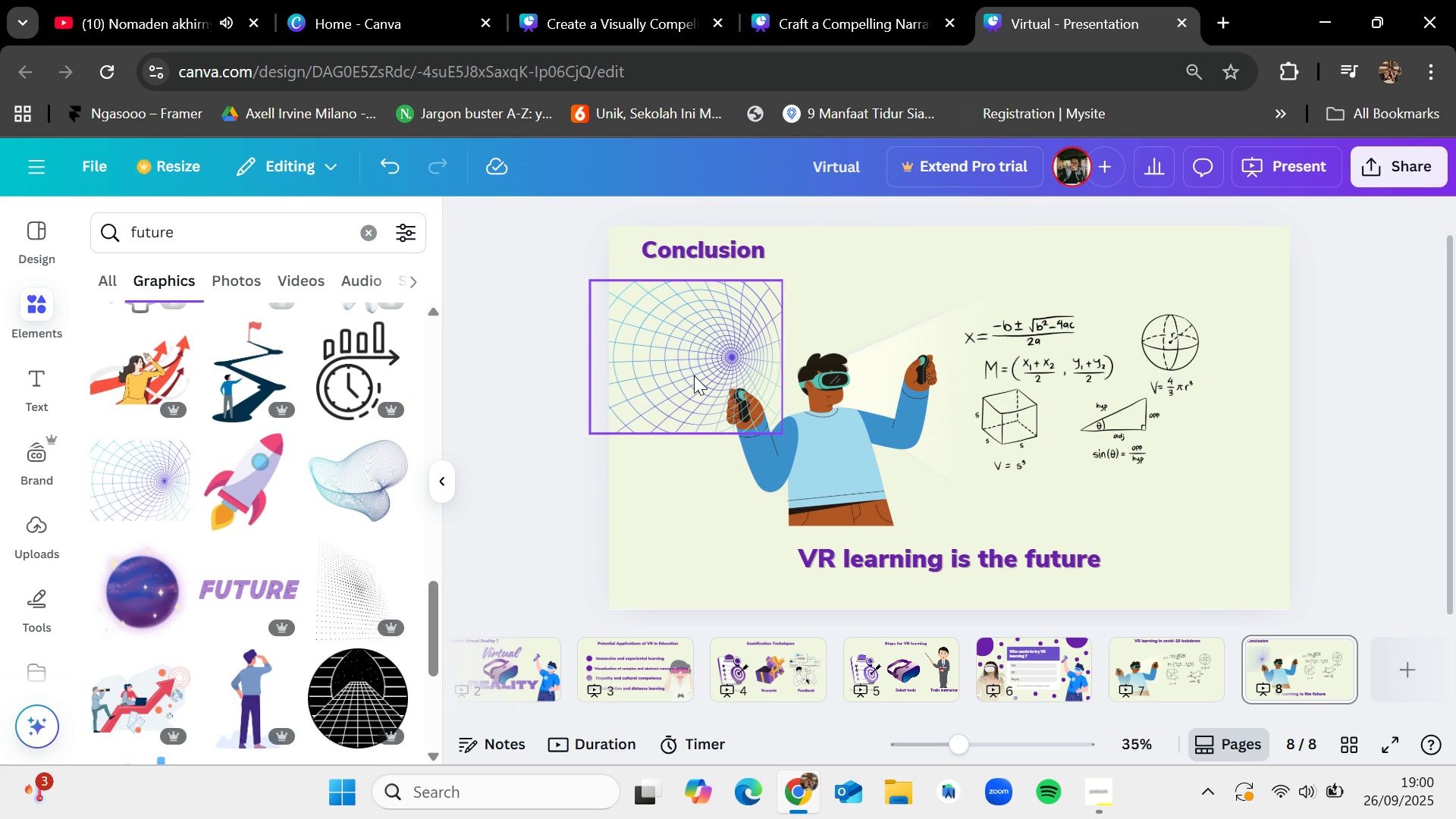 
left_click([694, 375])
 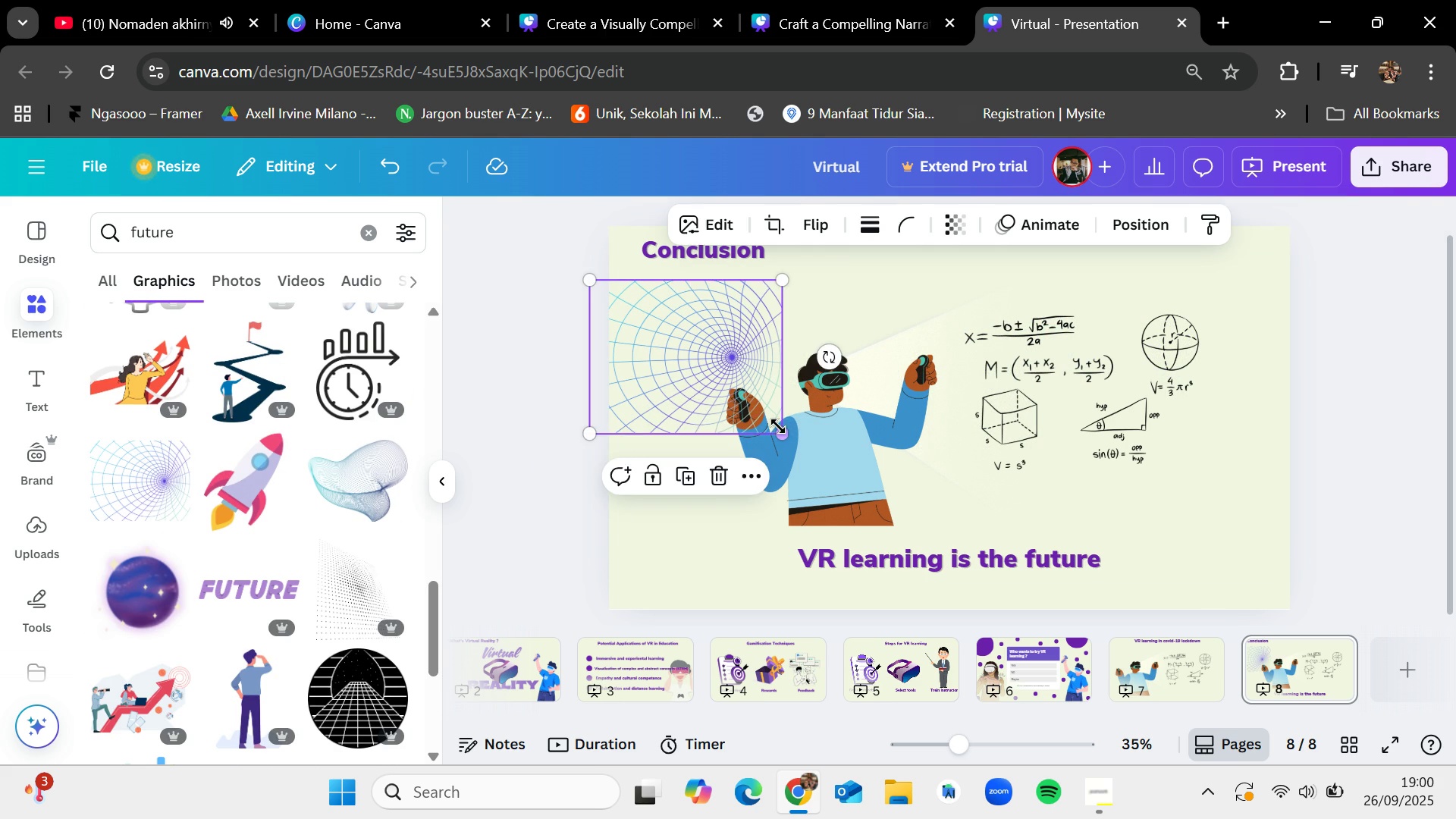 
left_click_drag(start_coordinate=[778, 426], to_coordinate=[946, 639])
 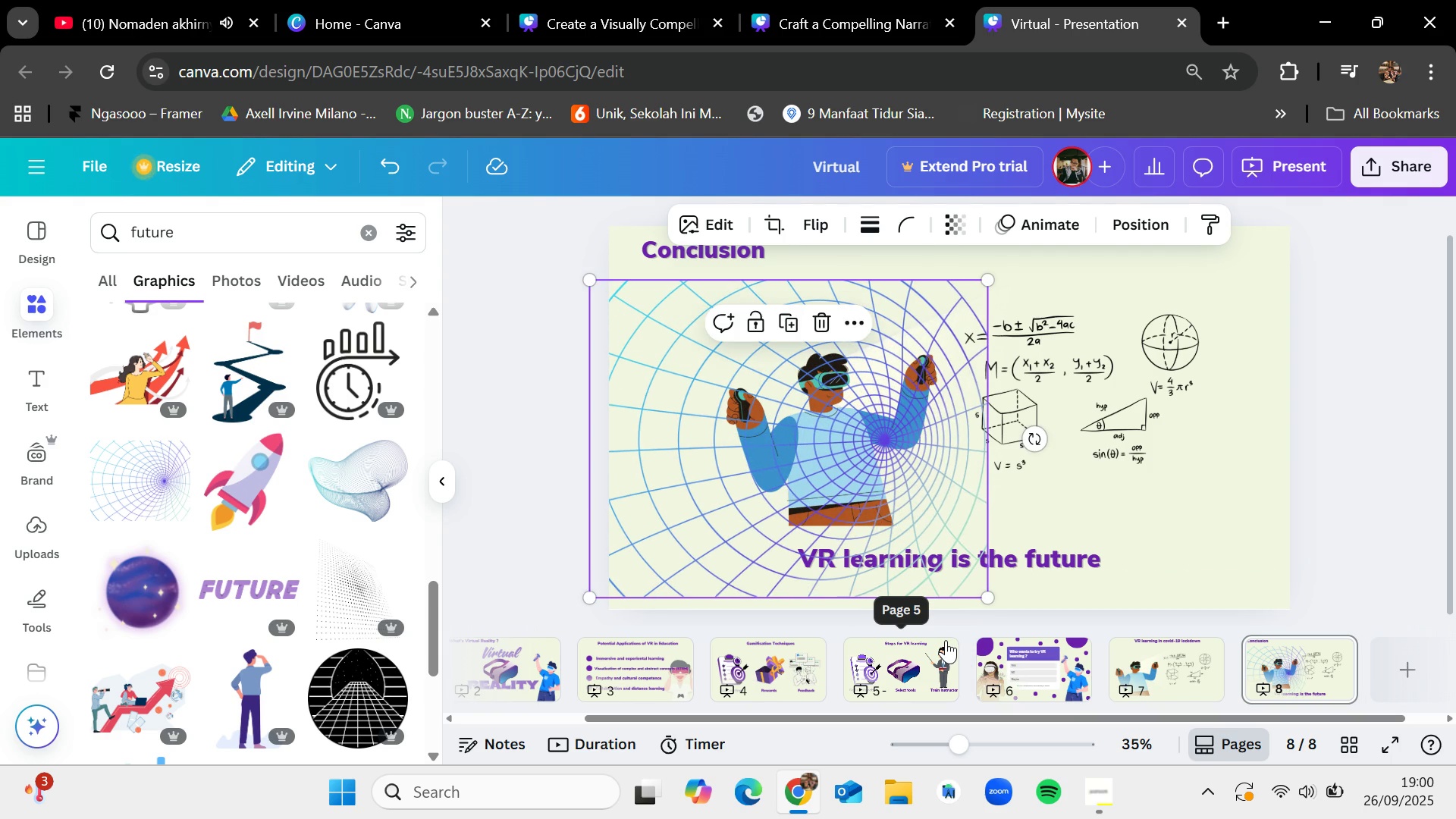 
key(Backspace)
 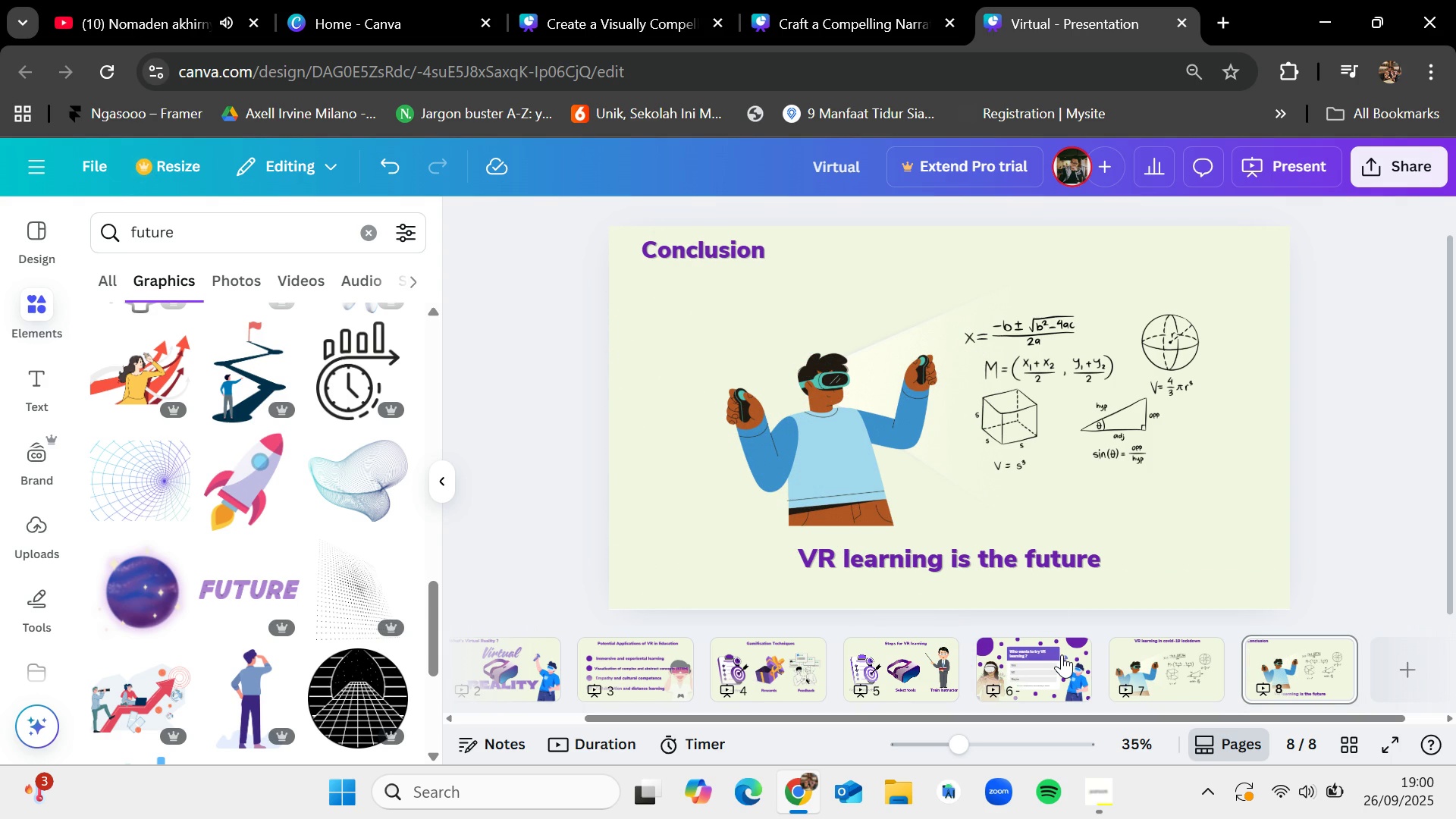 
wait(6.14)
 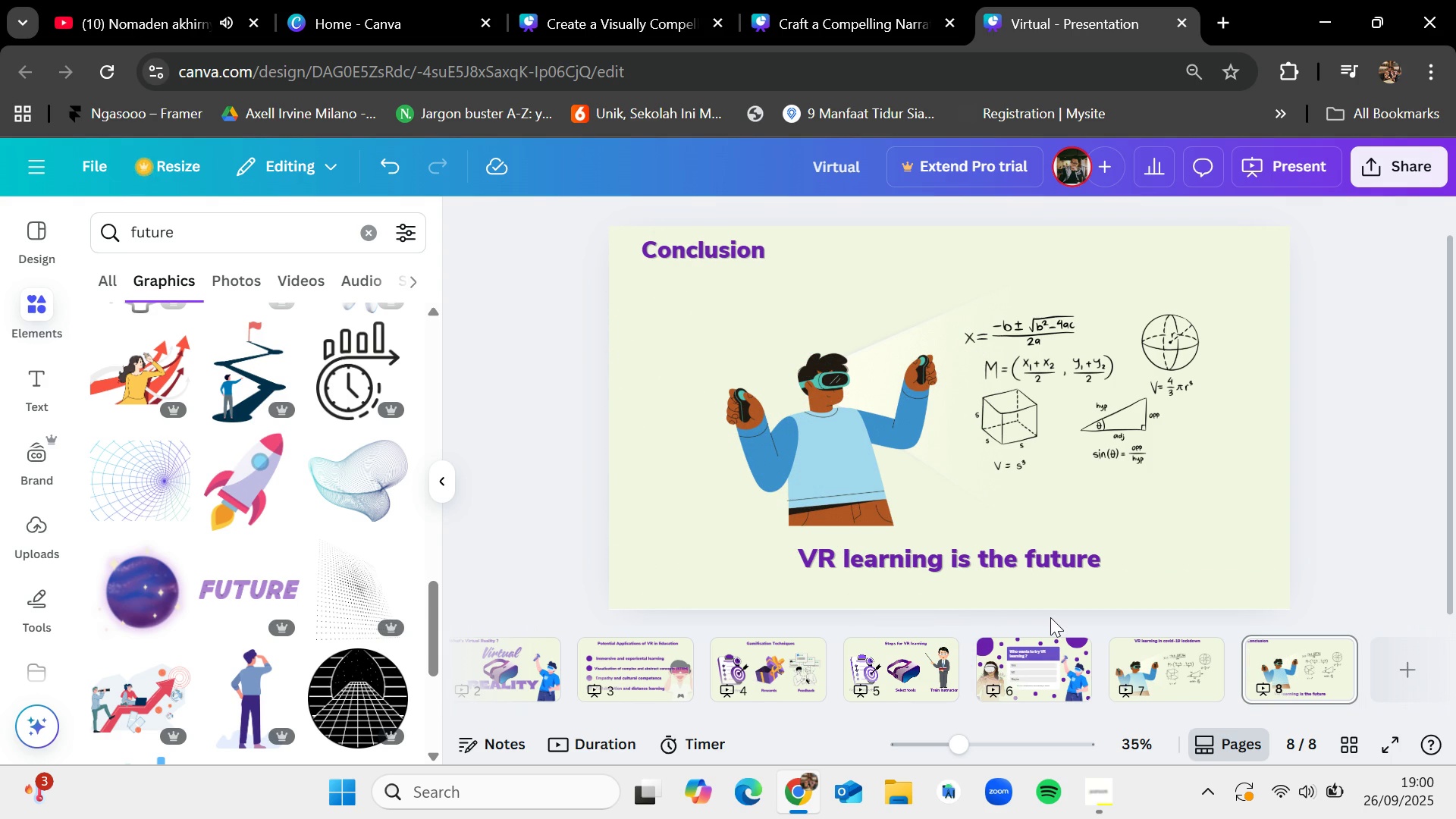 
scroll: coordinate [256, 598], scroll_direction: down, amount: 3.0
 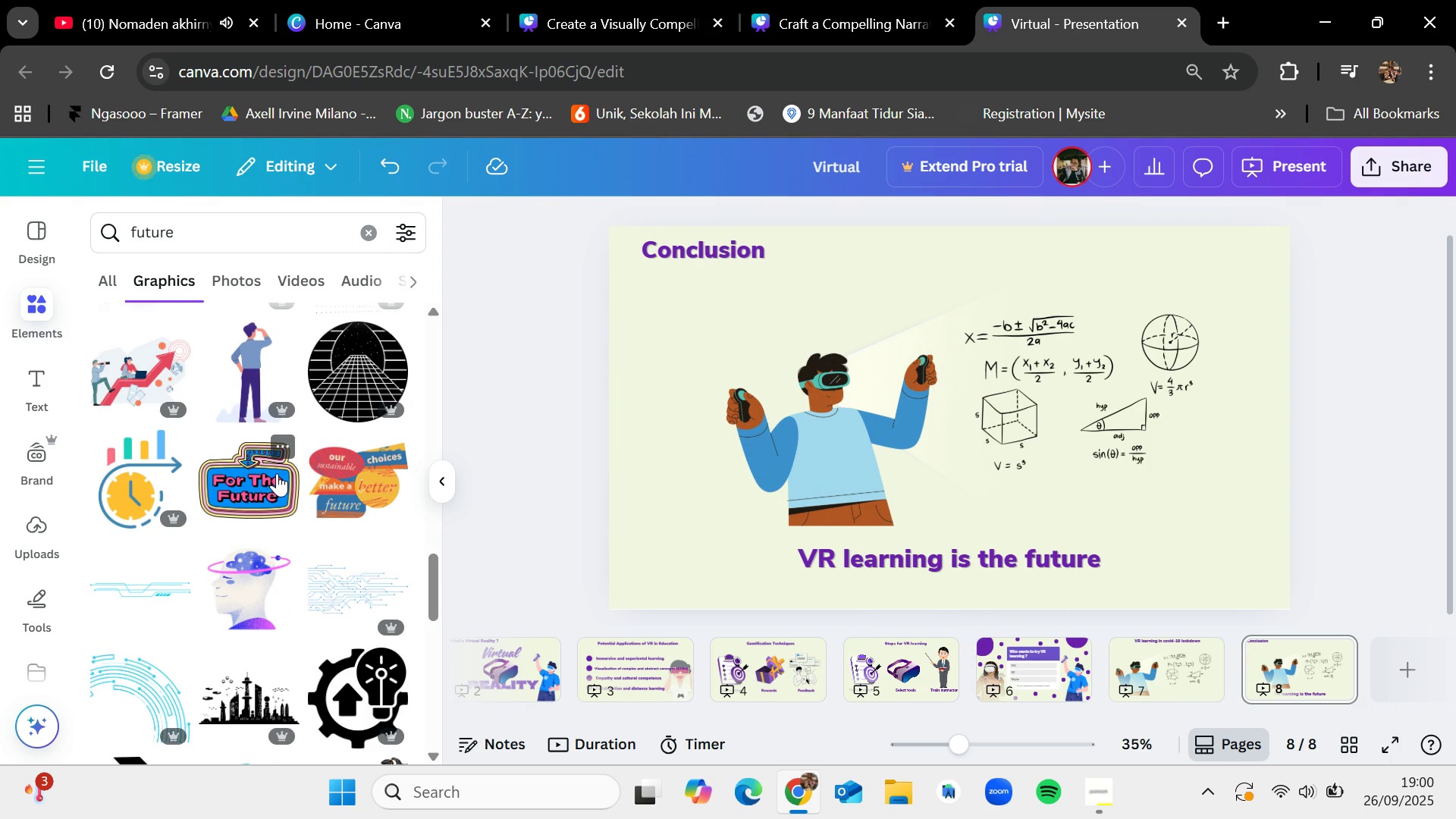 
left_click_drag(start_coordinate=[259, 466], to_coordinate=[661, 432])
 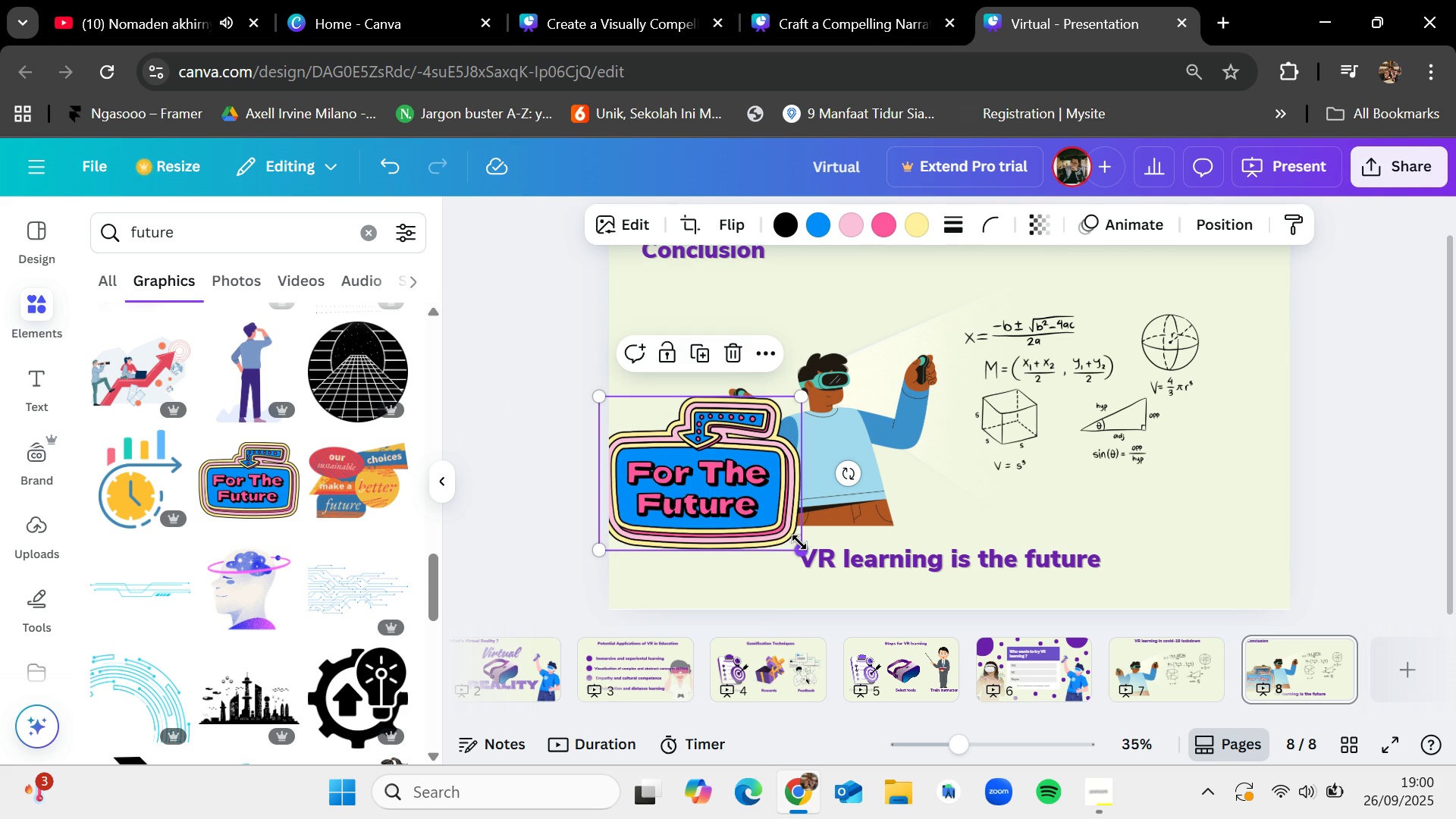 
left_click_drag(start_coordinate=[799, 541], to_coordinate=[736, 513])
 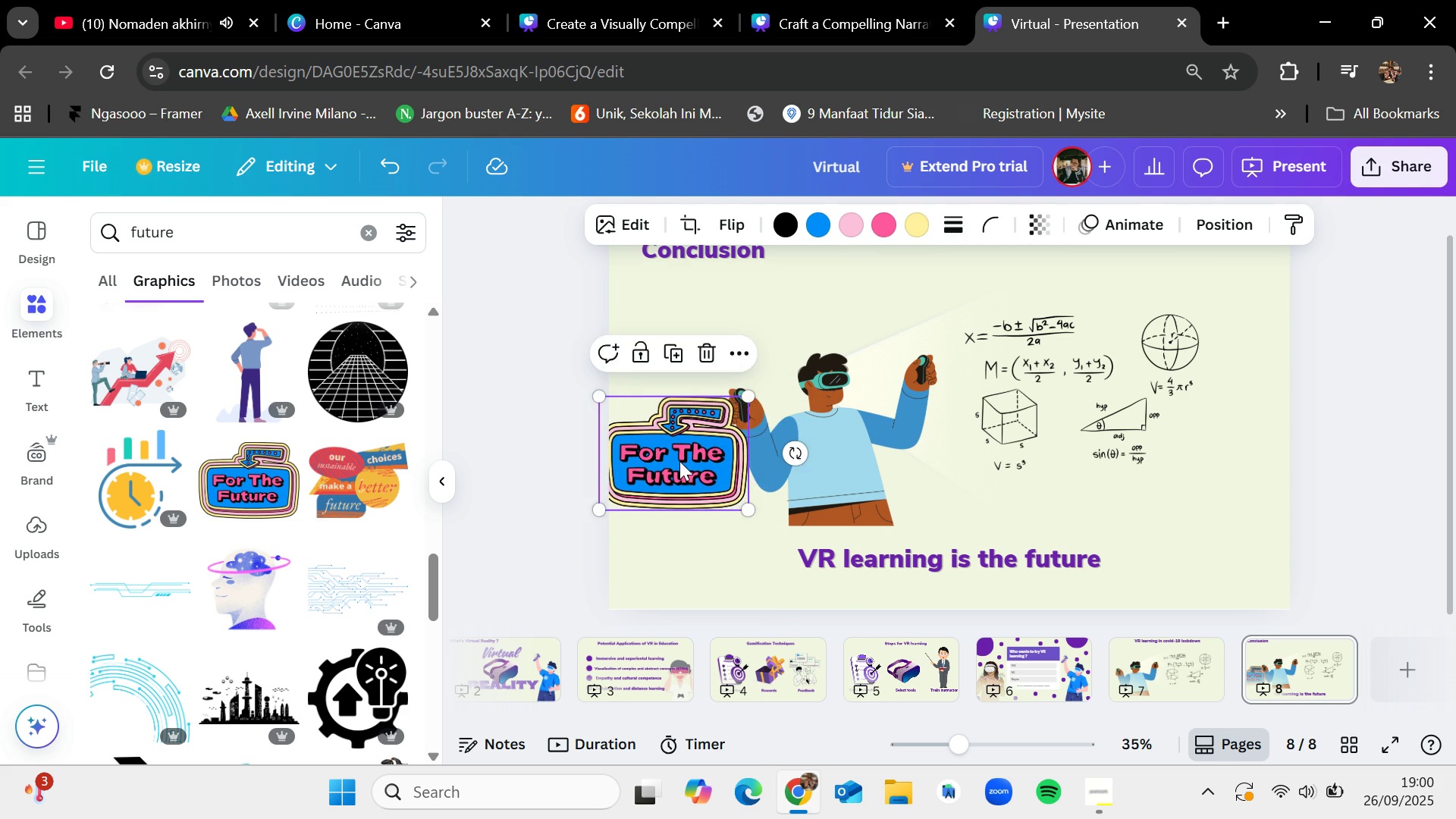 
left_click_drag(start_coordinate=[679, 460], to_coordinate=[743, 432])
 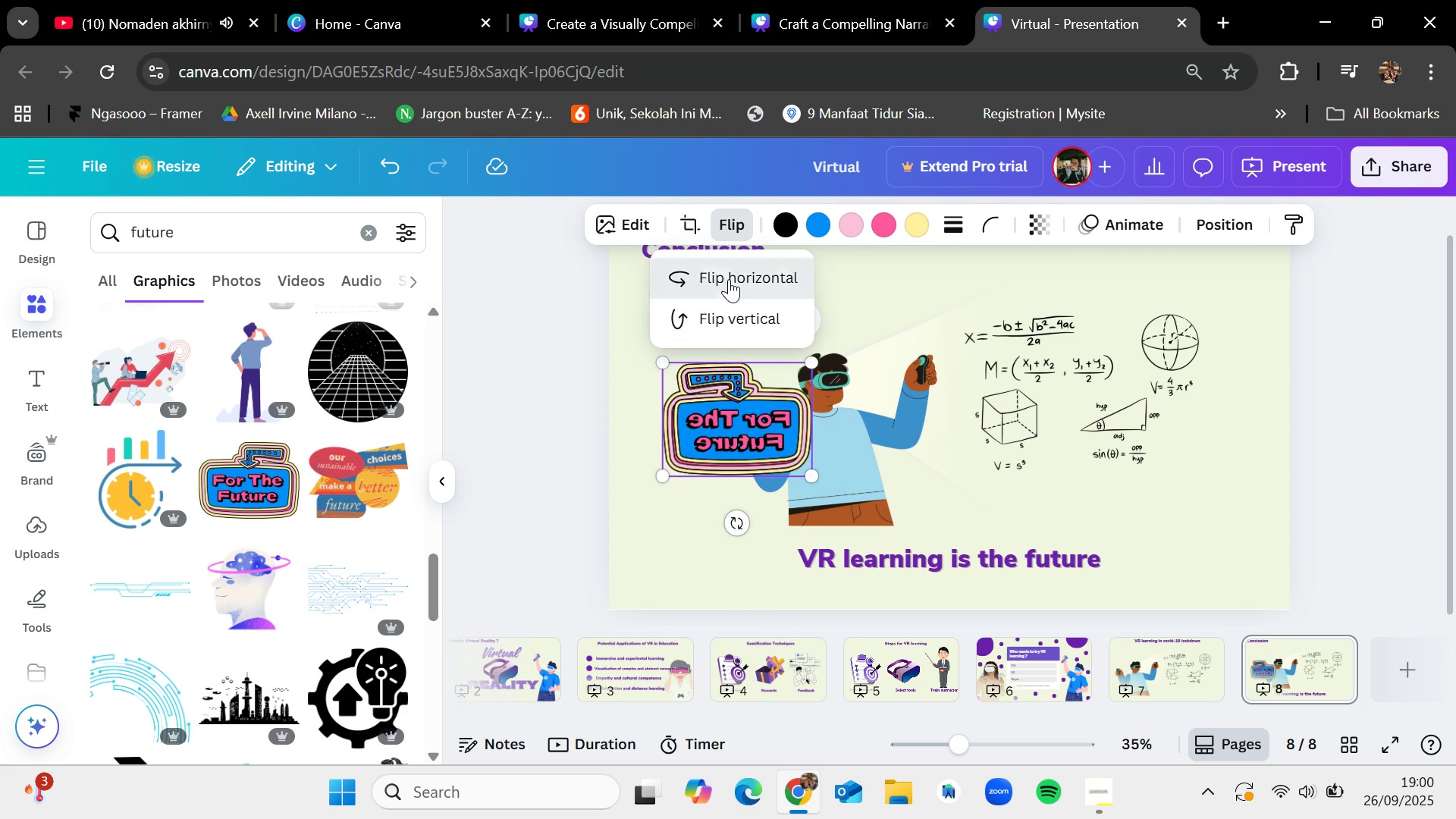 
left_click_drag(start_coordinate=[773, 425], to_coordinate=[737, 544])
 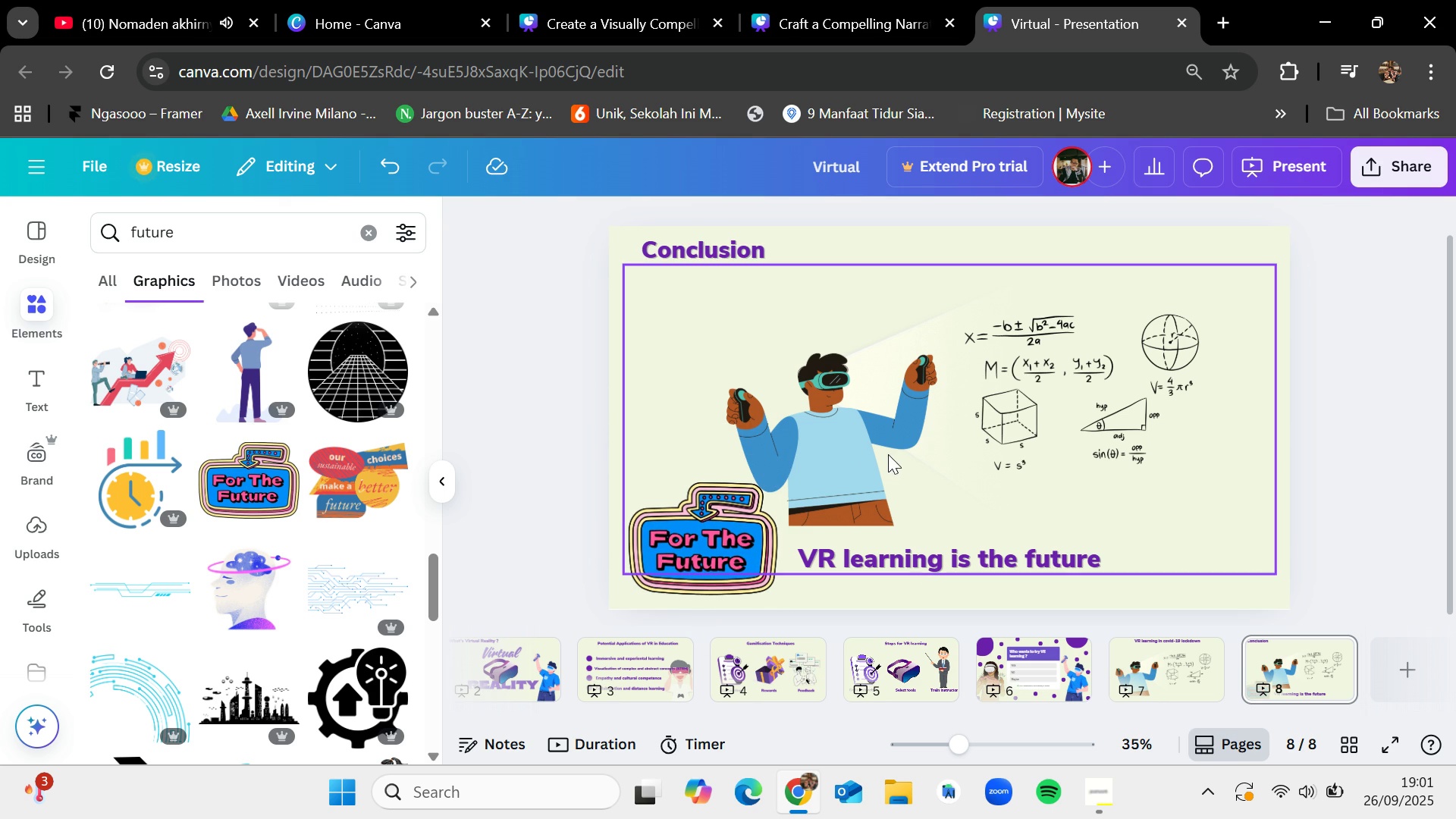 
left_click_drag(start_coordinate=[667, 547], to_coordinate=[670, 347])
 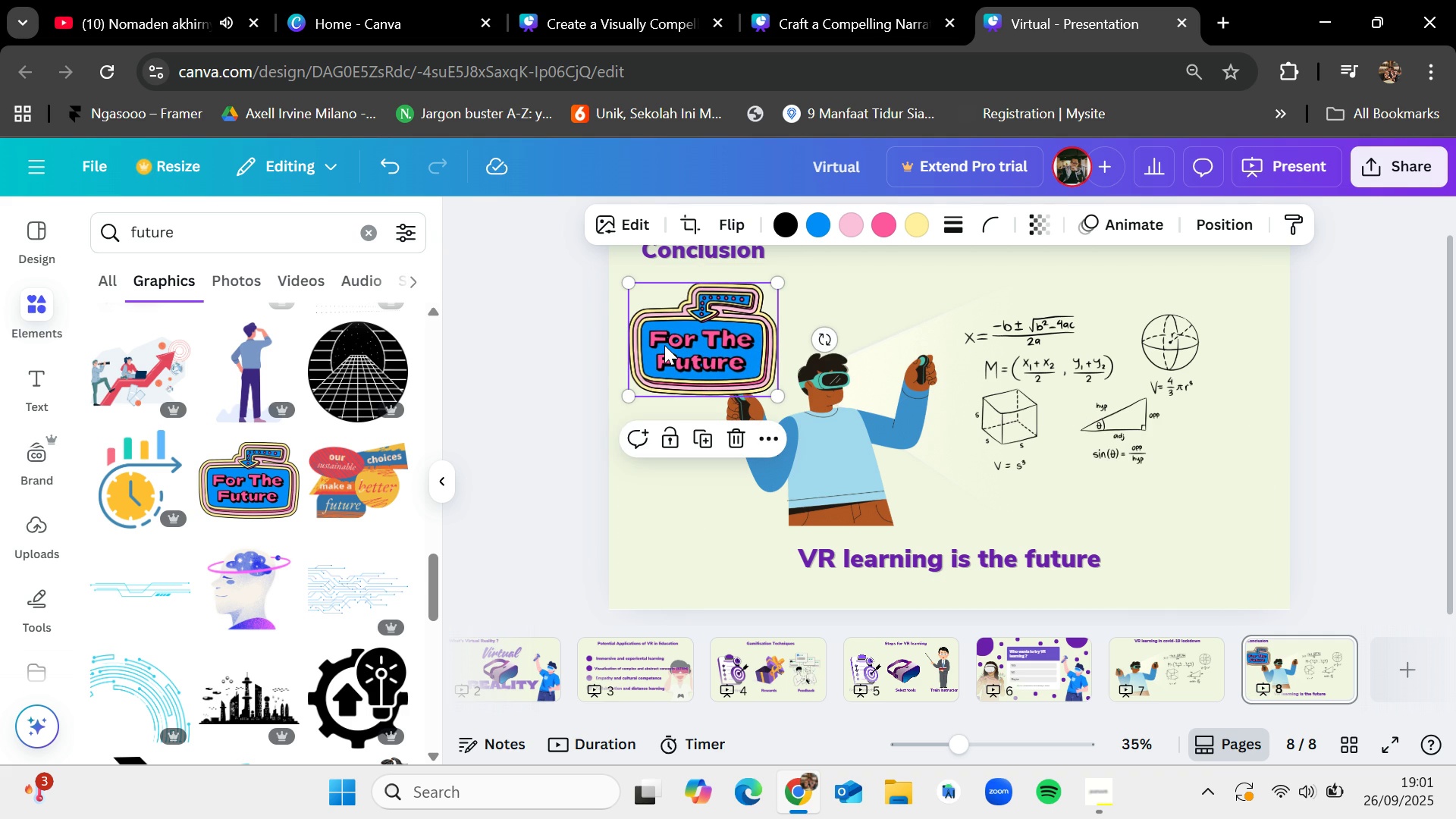 
key(Backspace)
 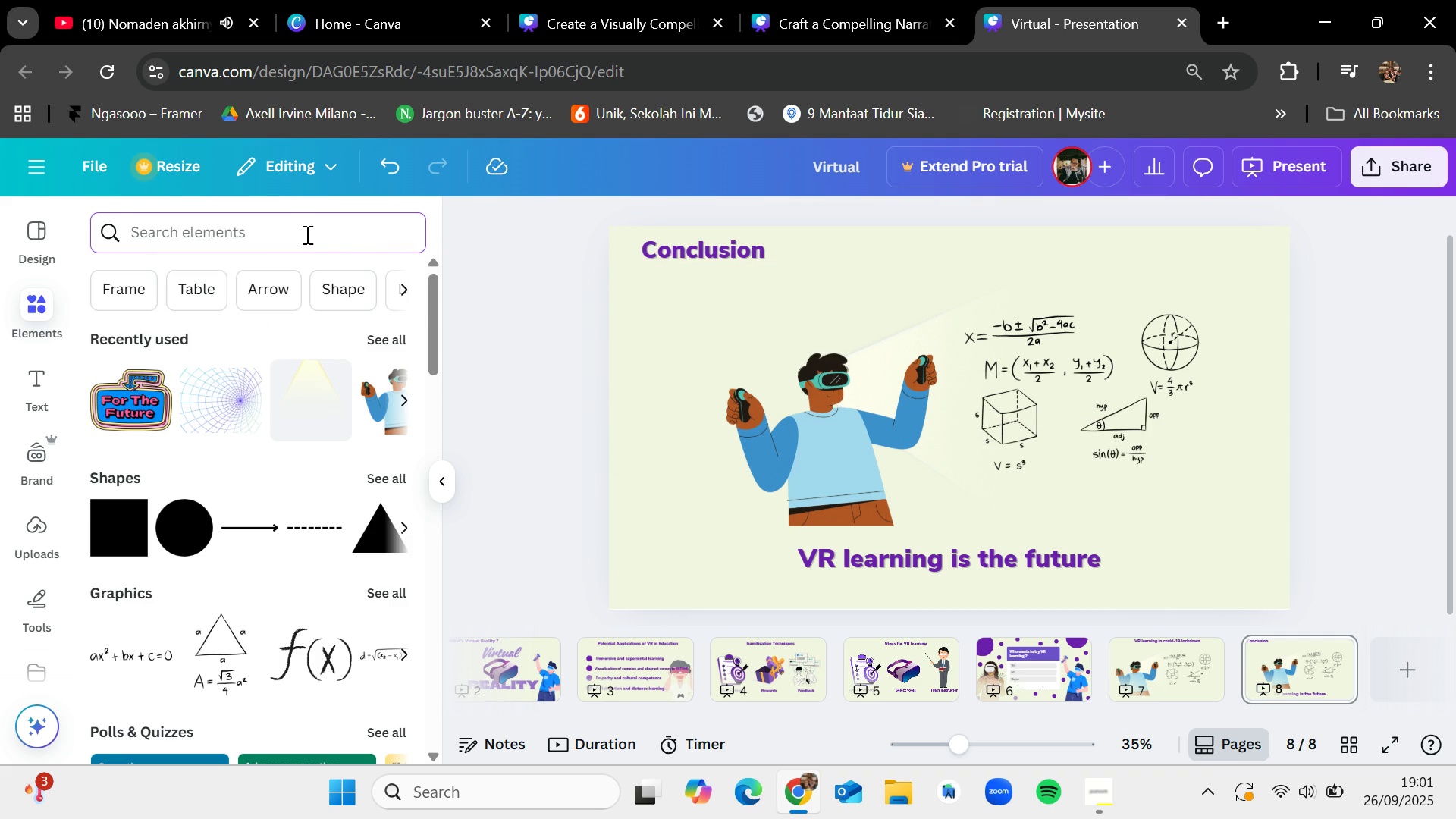 
type(virtual)
 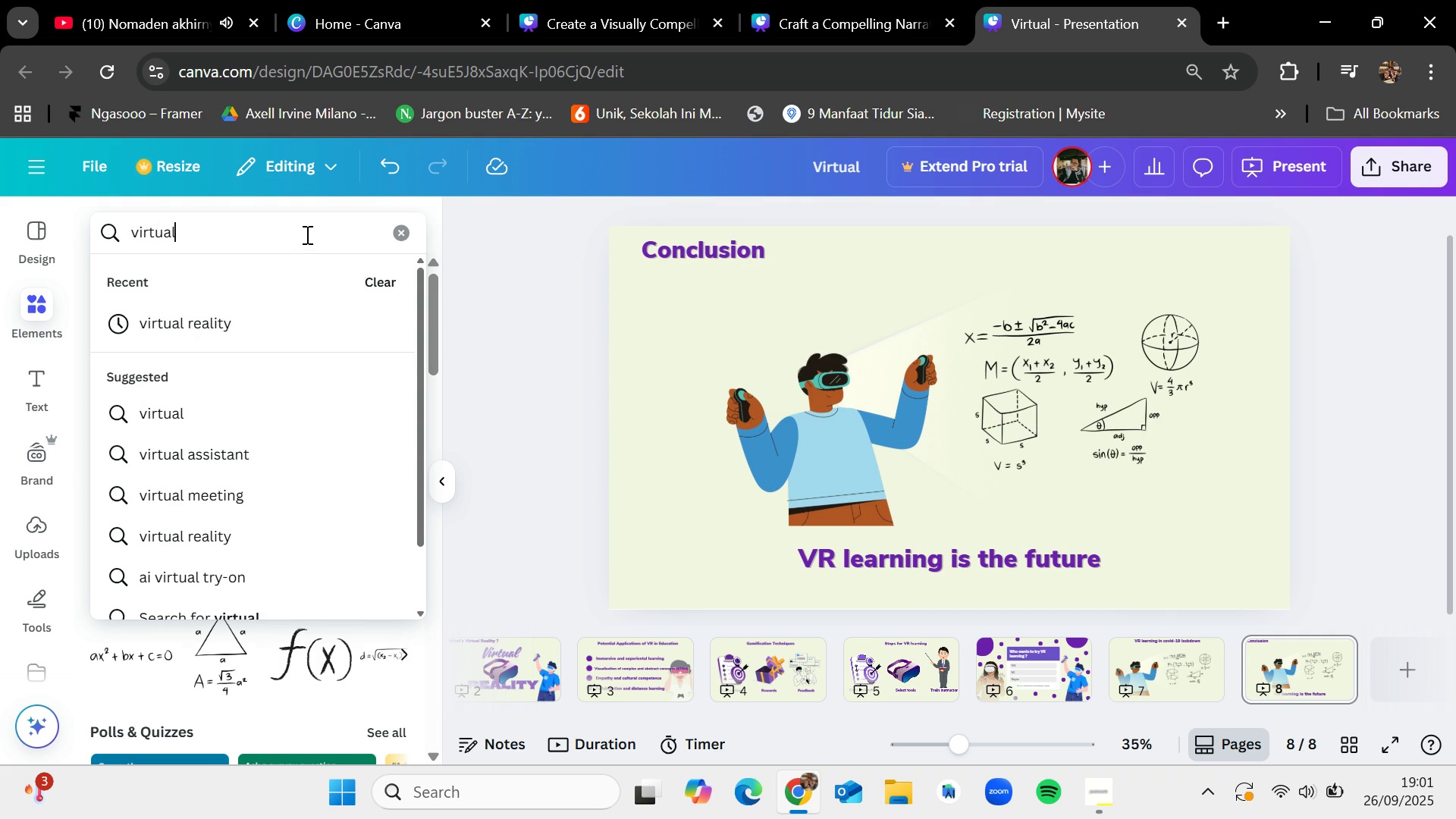 
key(Enter)
 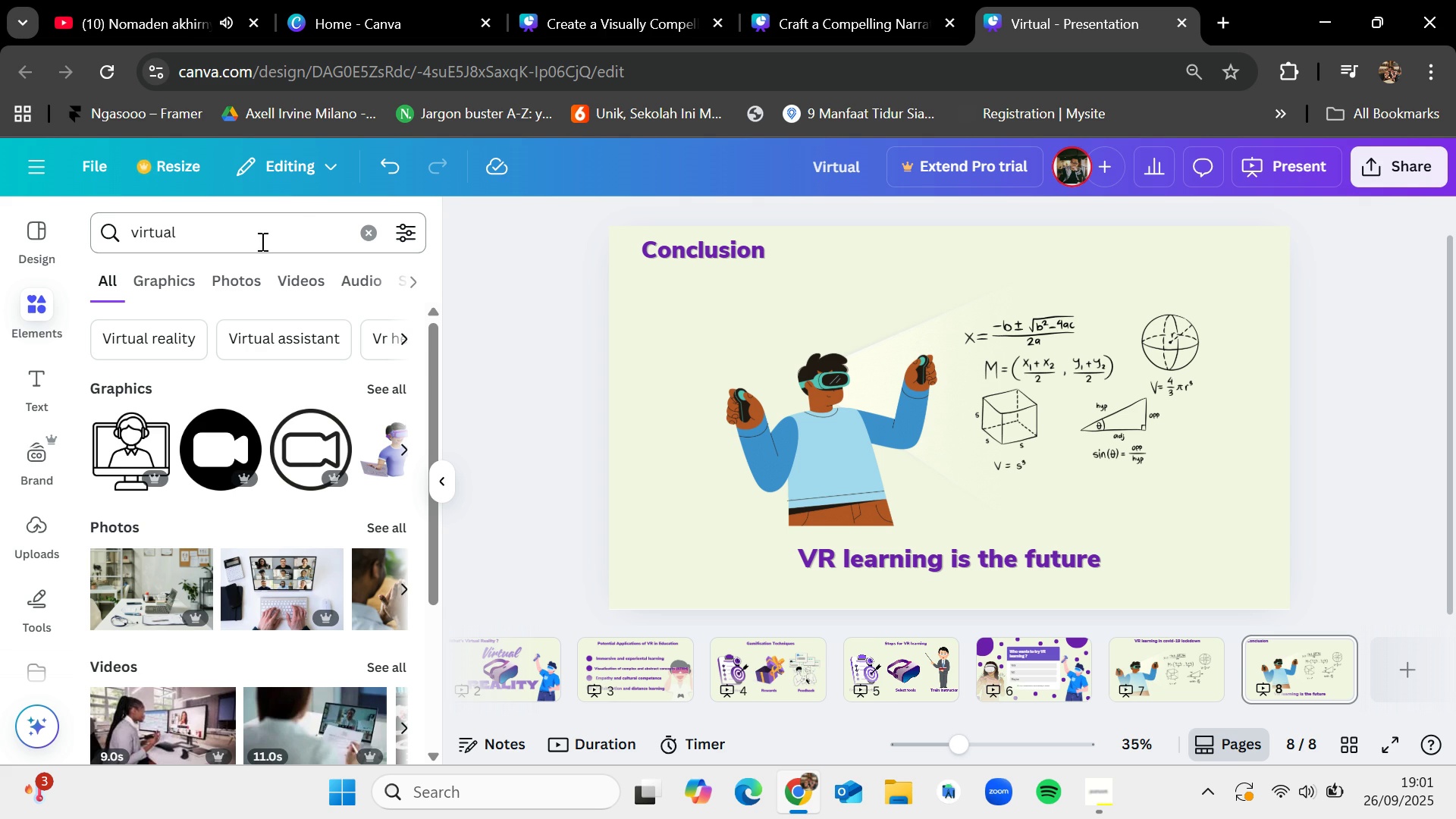 
wait(5.59)
 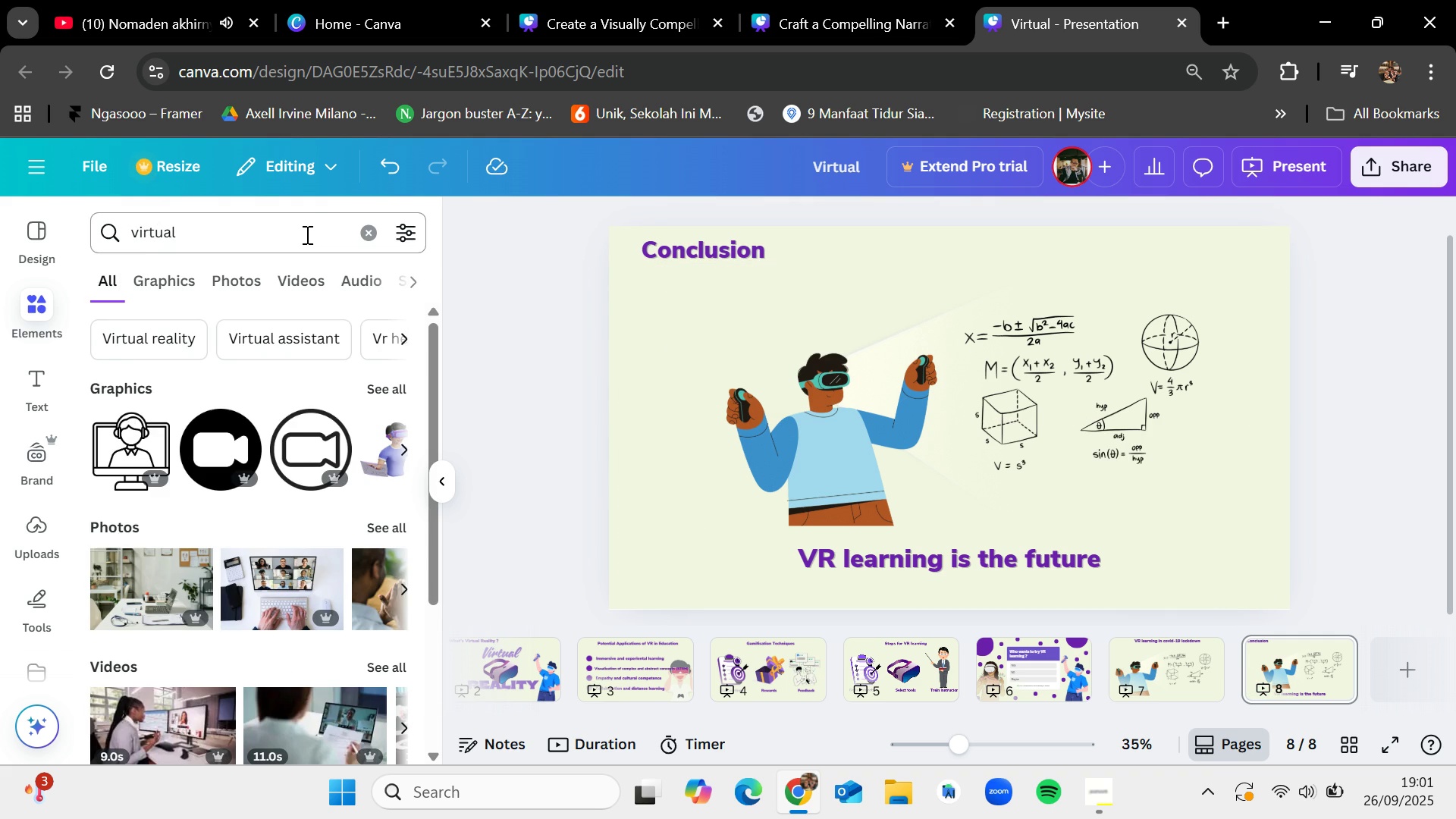 
left_click([394, 391])
 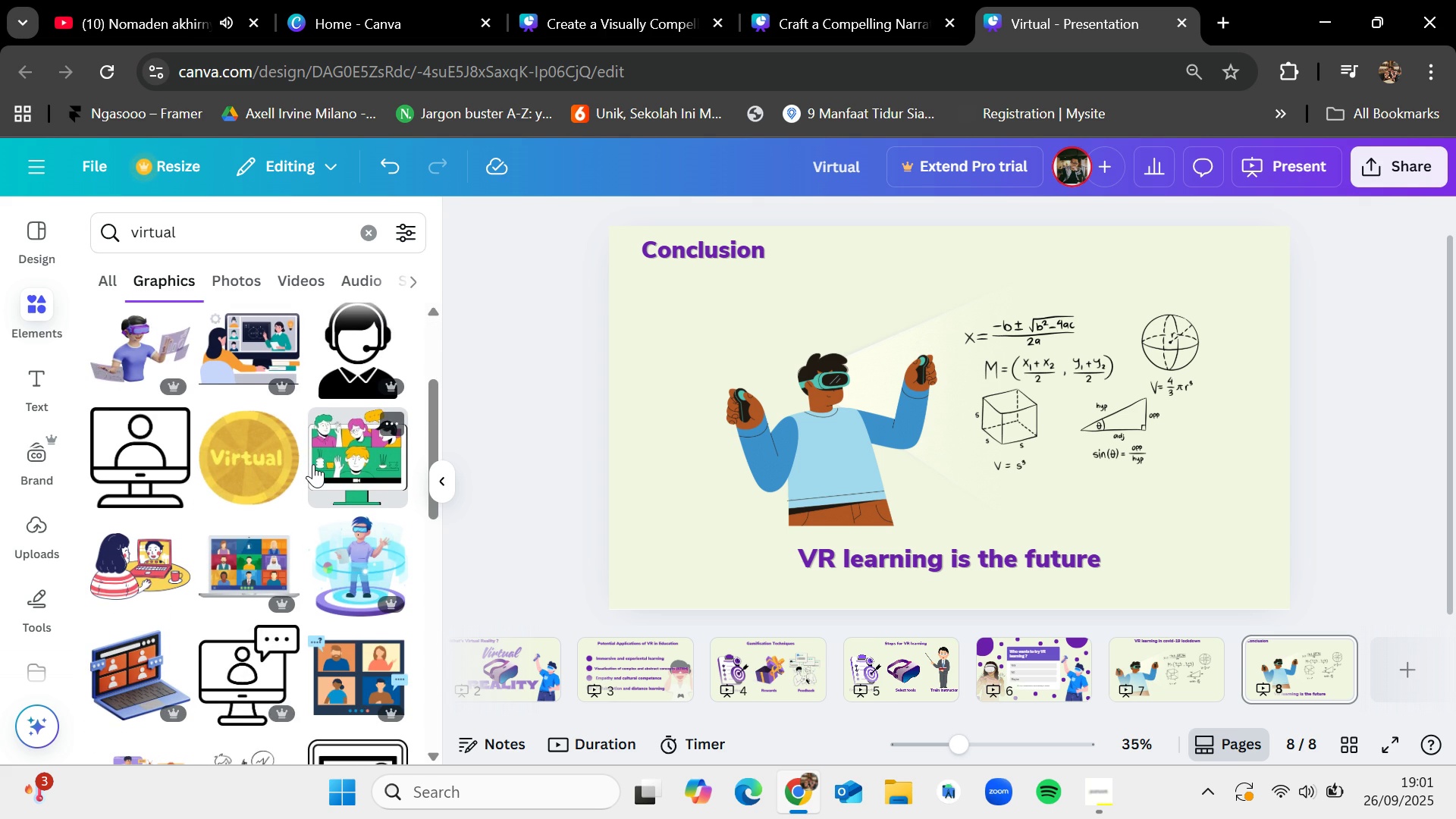 
wait(10.54)
 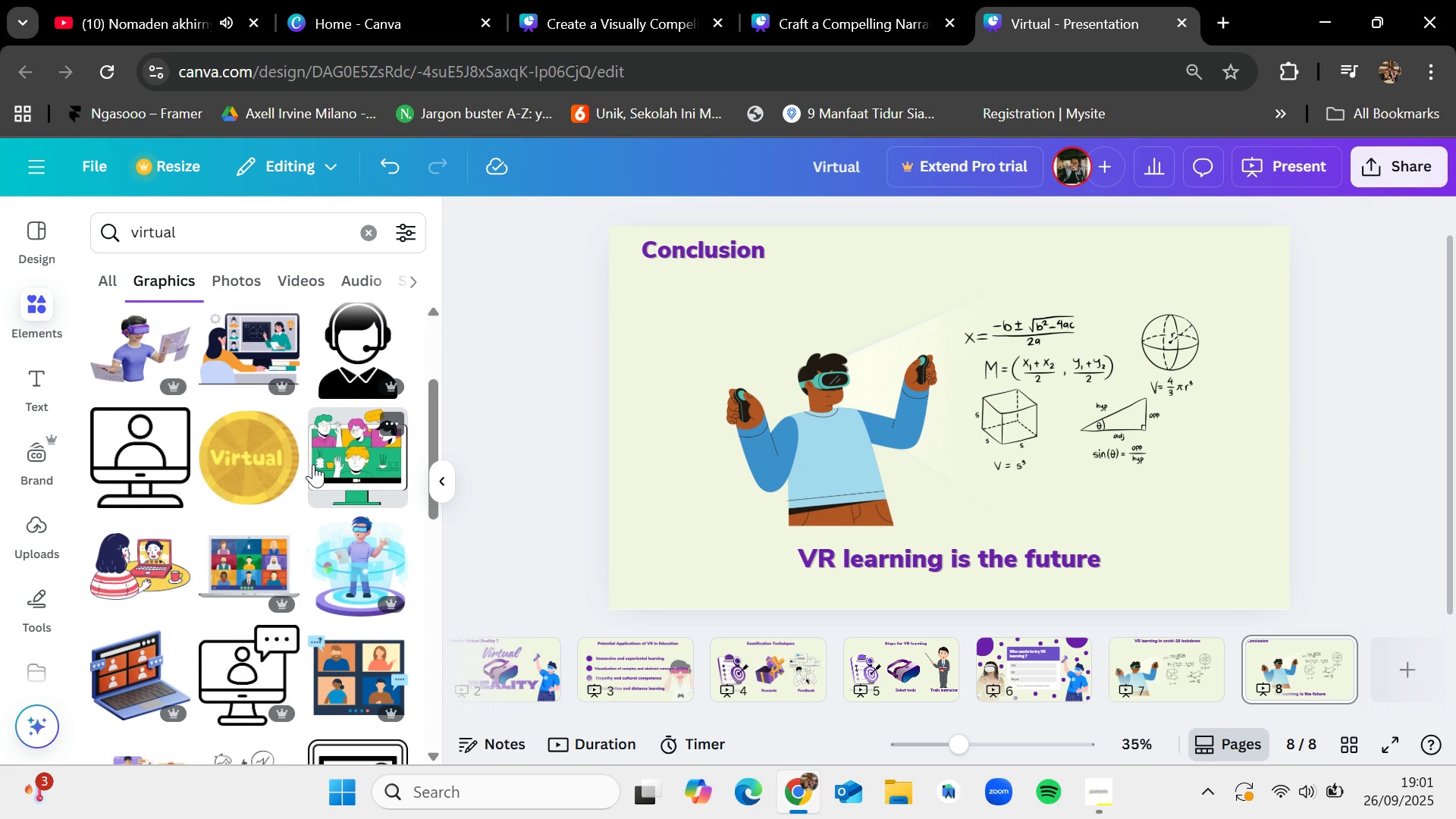 
left_click([233, 228])
 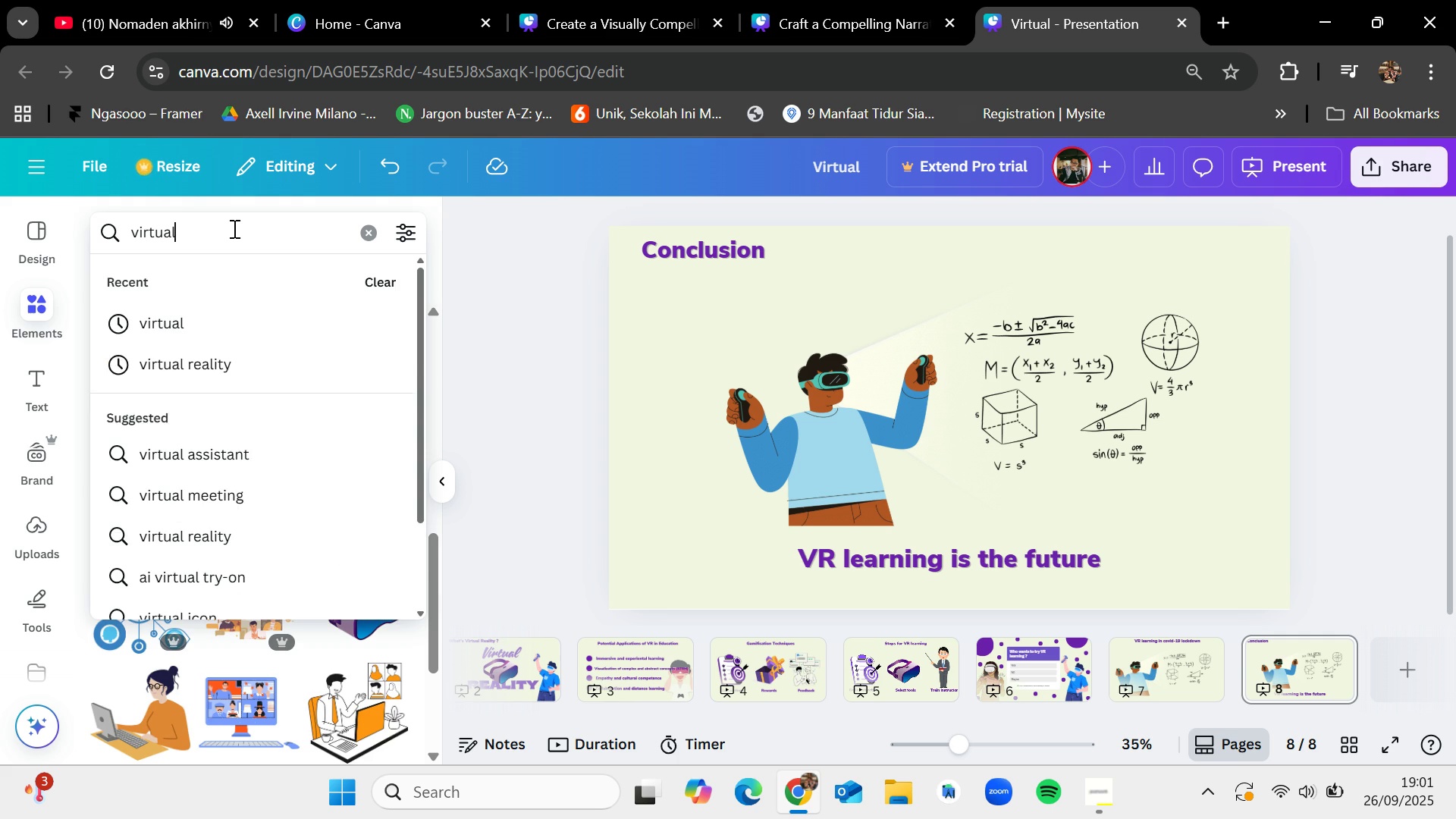 
key(Space)
 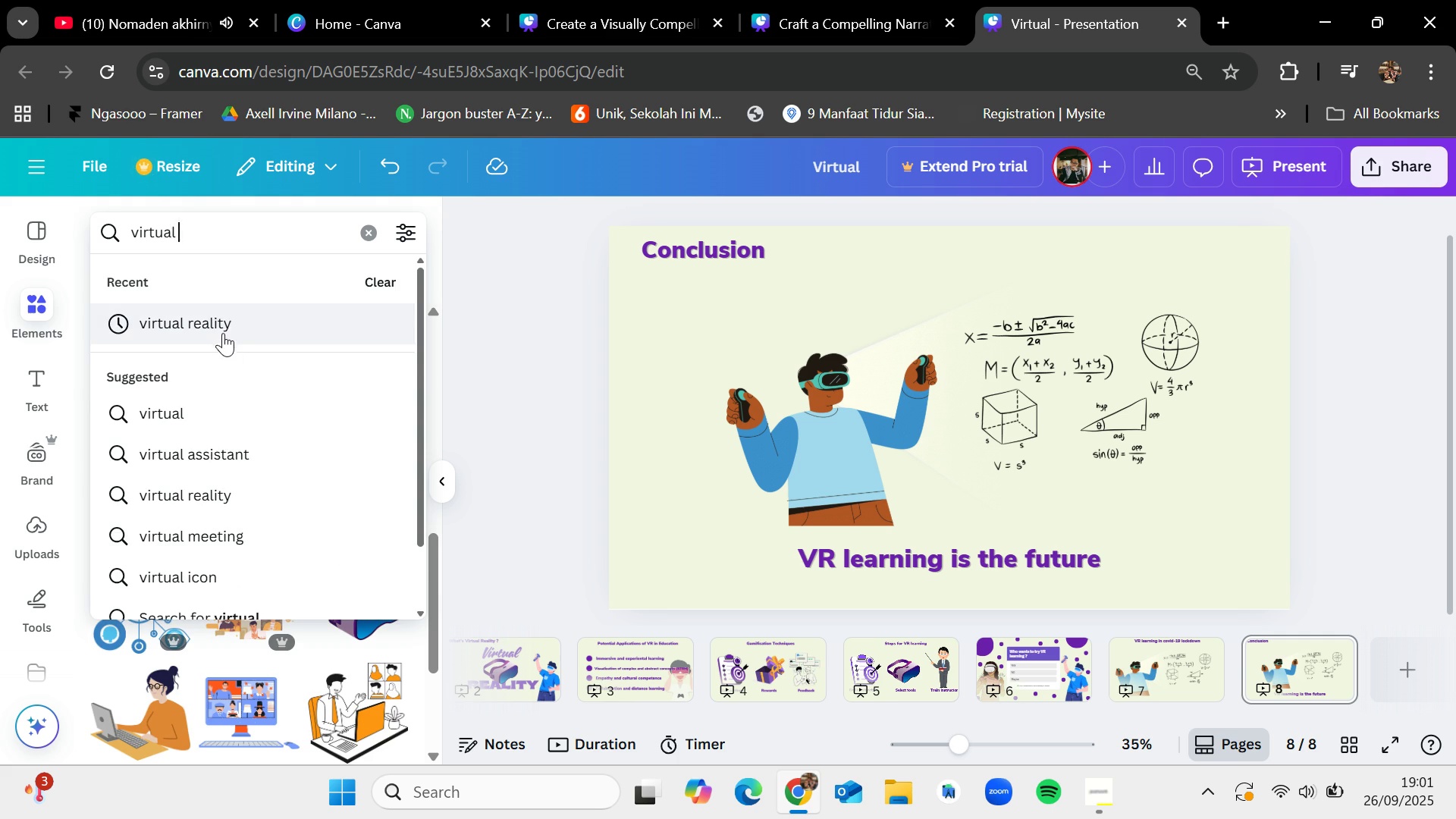 
left_click([223, 327])
 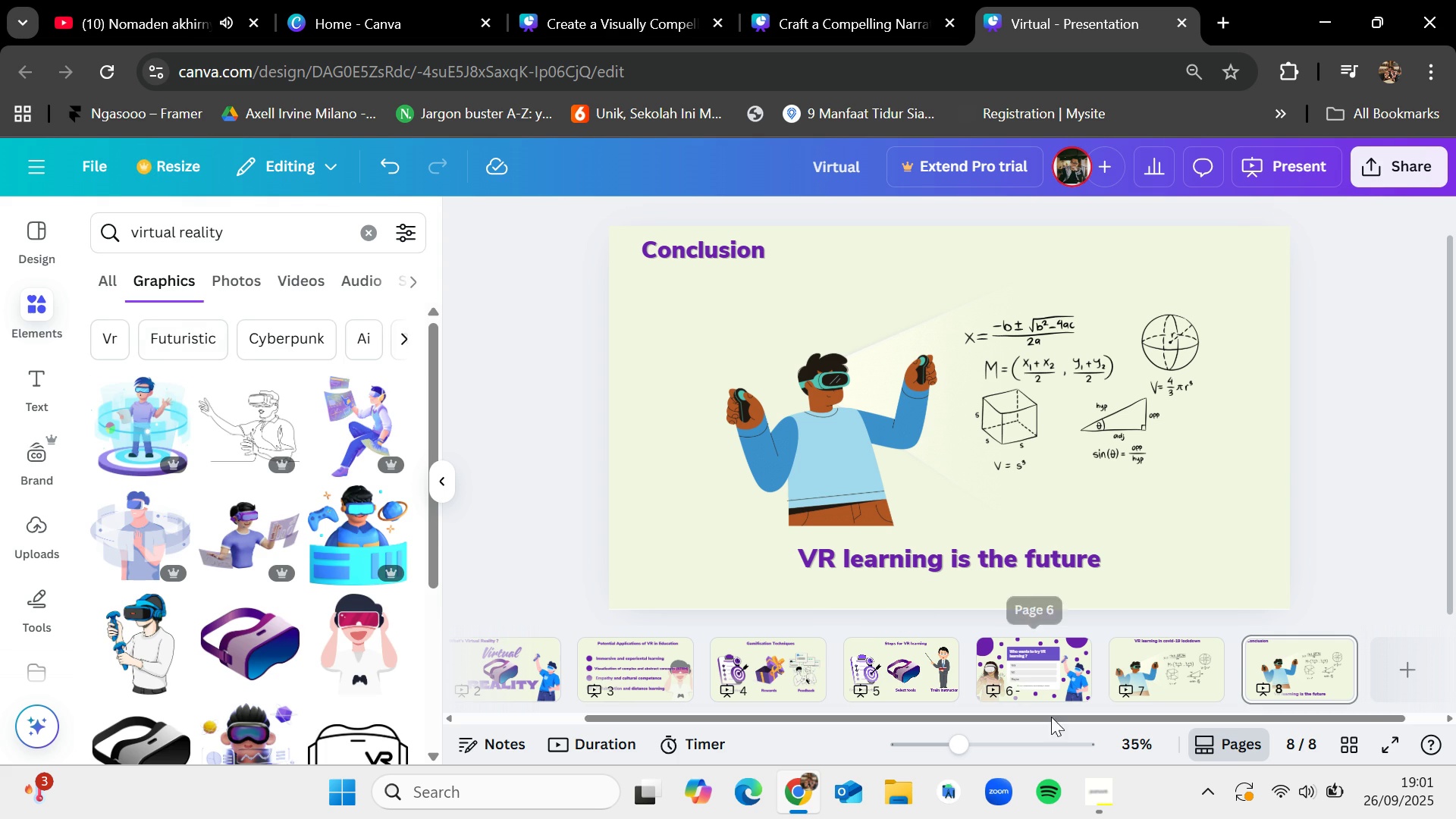 
left_click([1099, 798])
 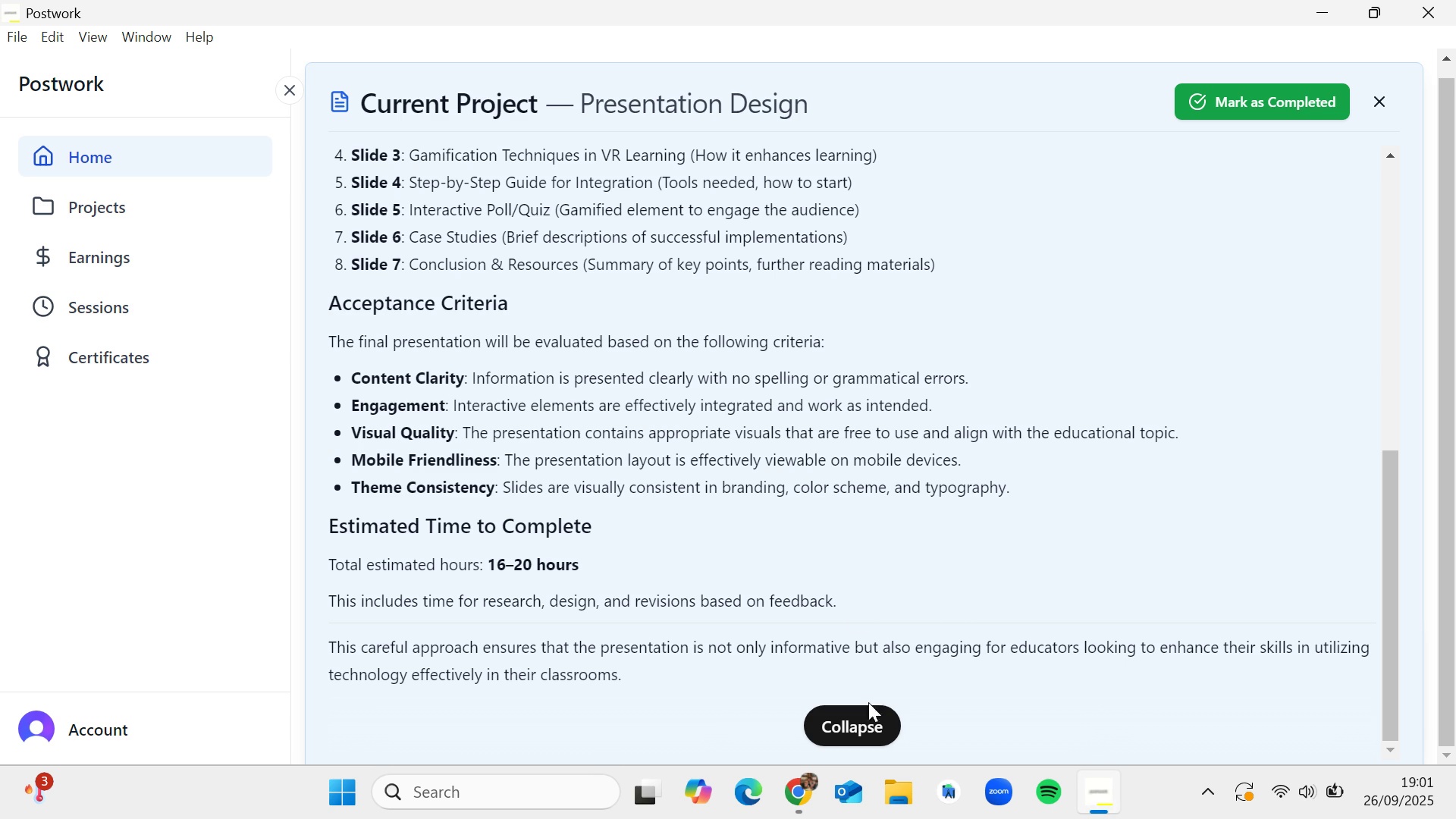 
left_click([866, 717])
 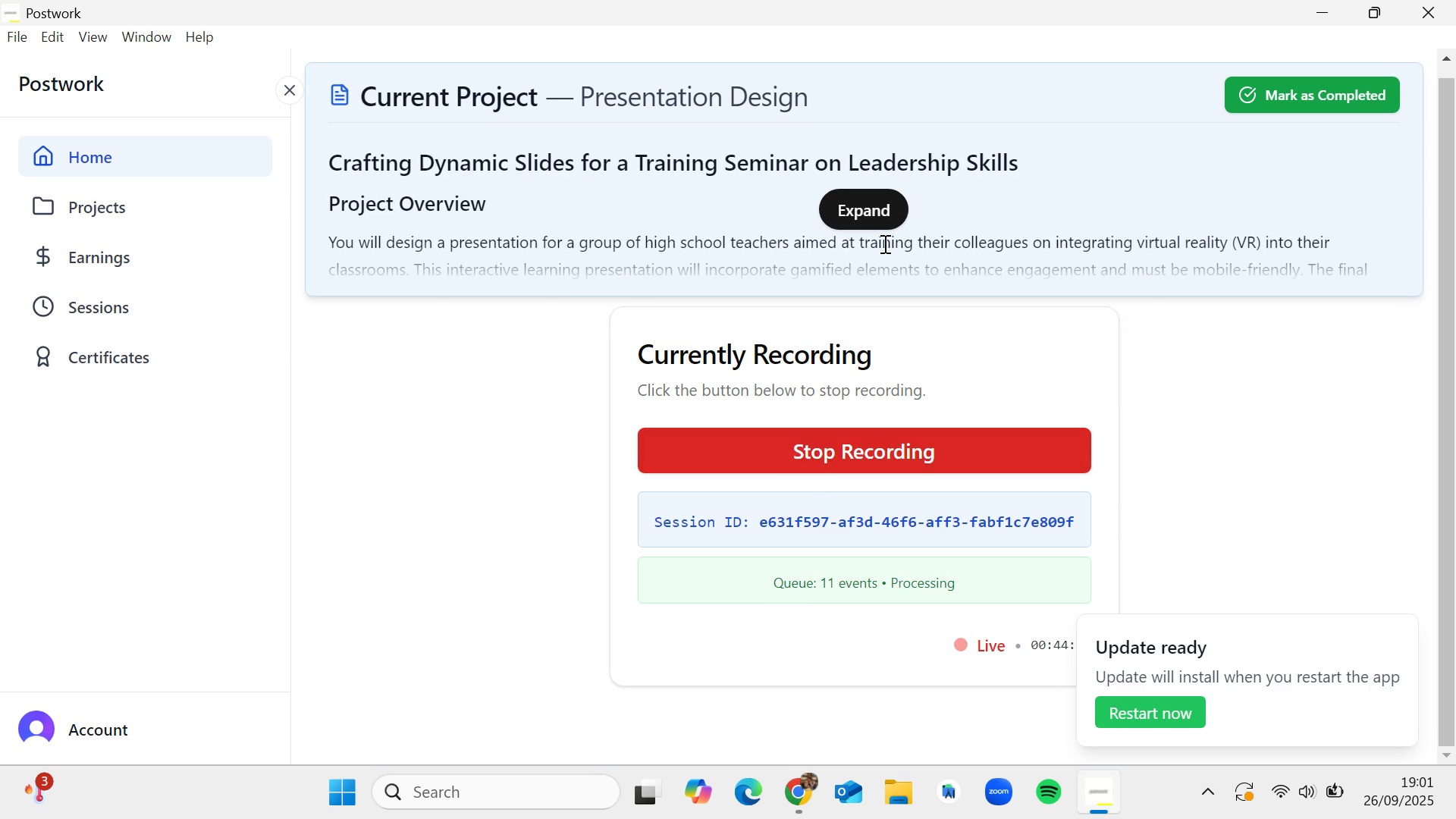 
left_click([873, 210])
 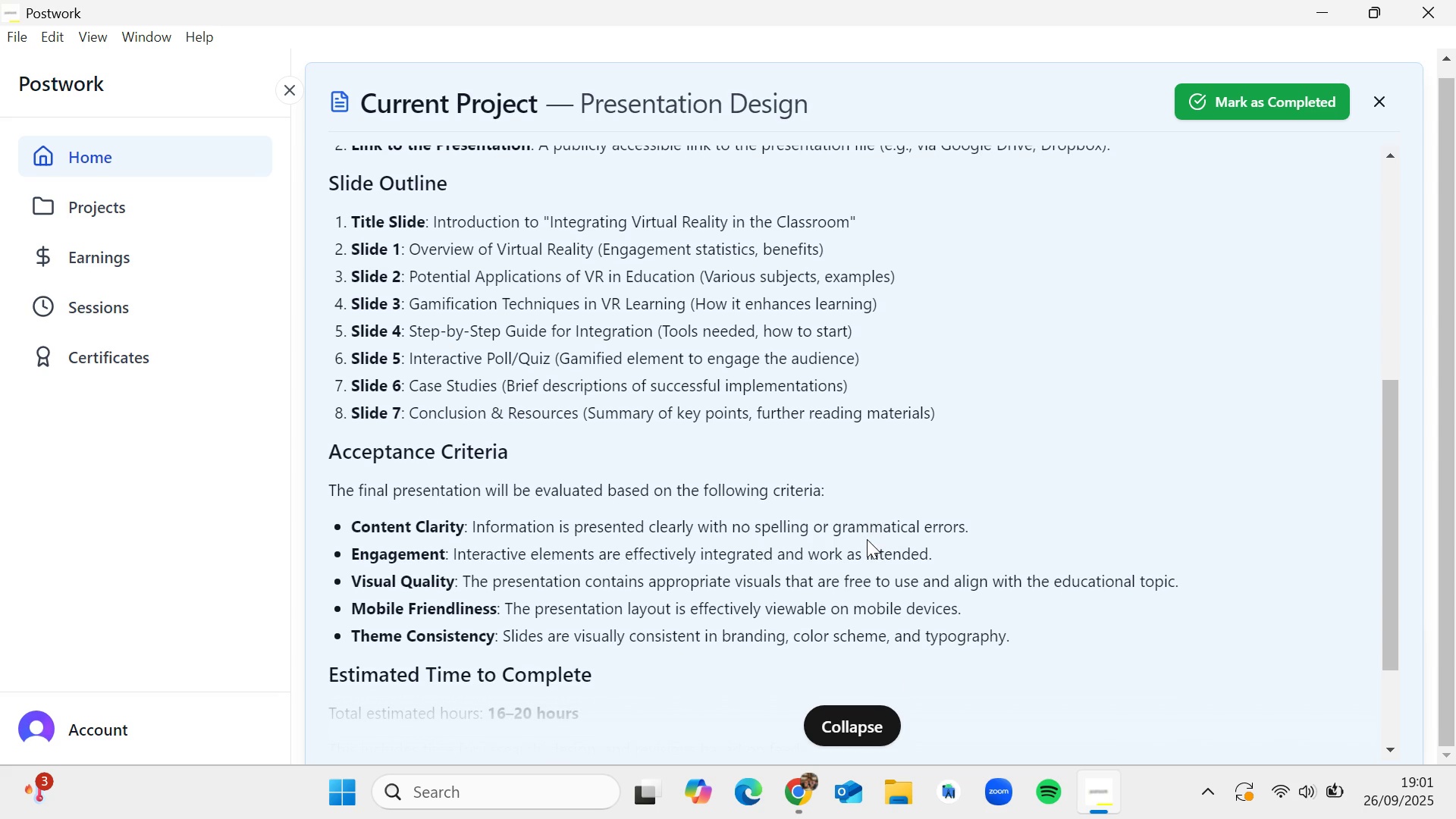 
wait(5.16)
 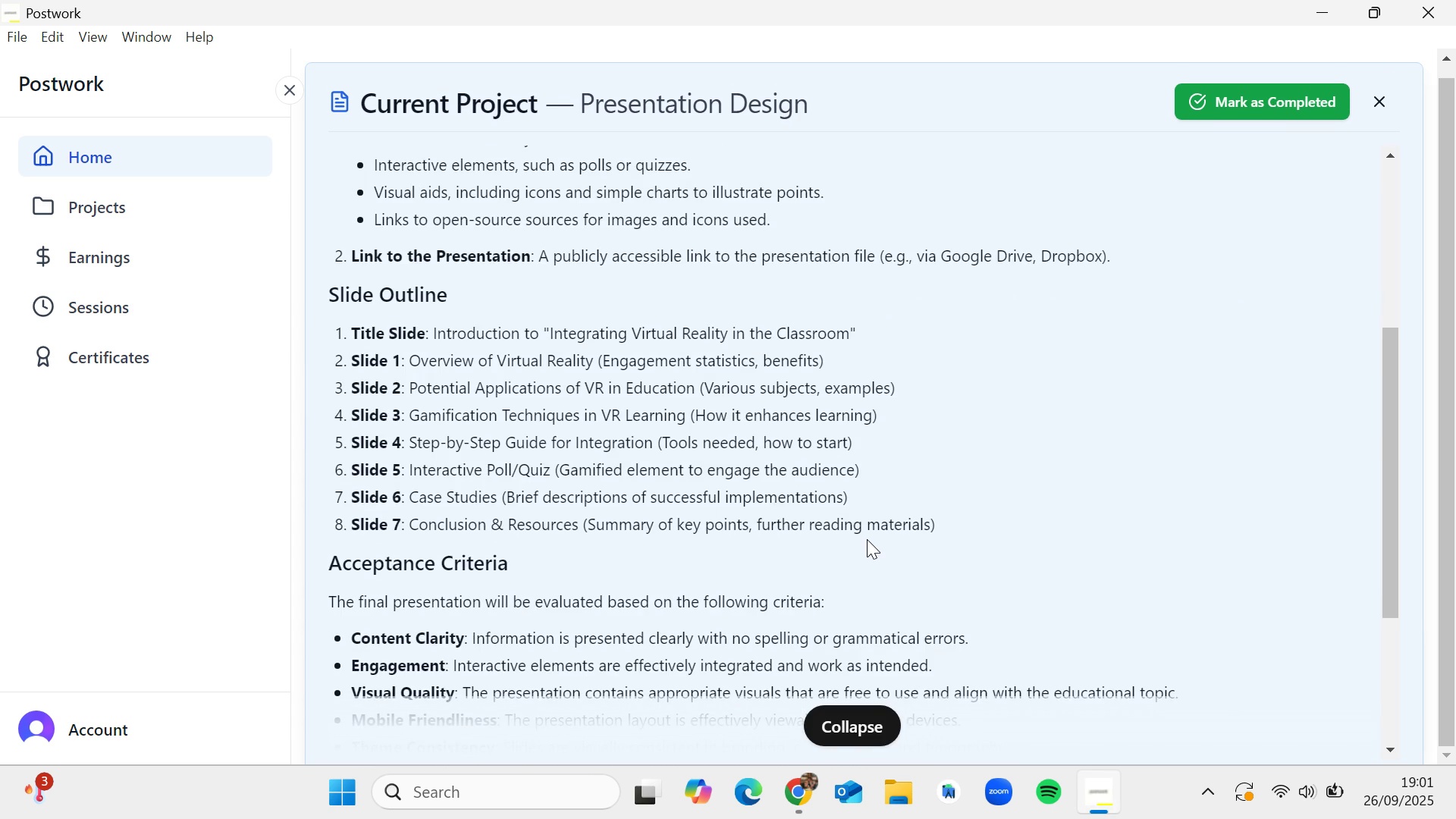 
left_click([803, 802])
 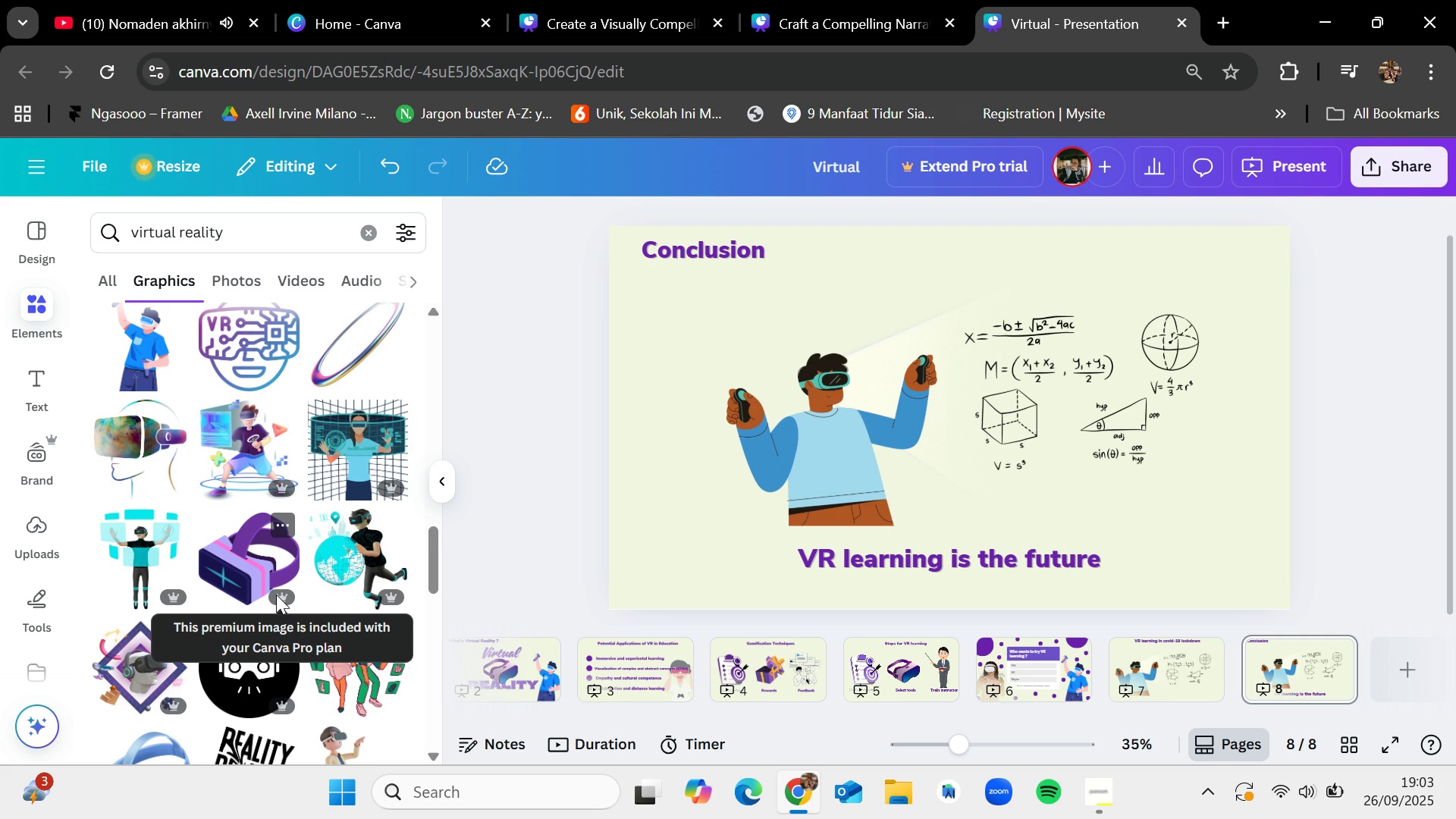 
wait(83.97)
 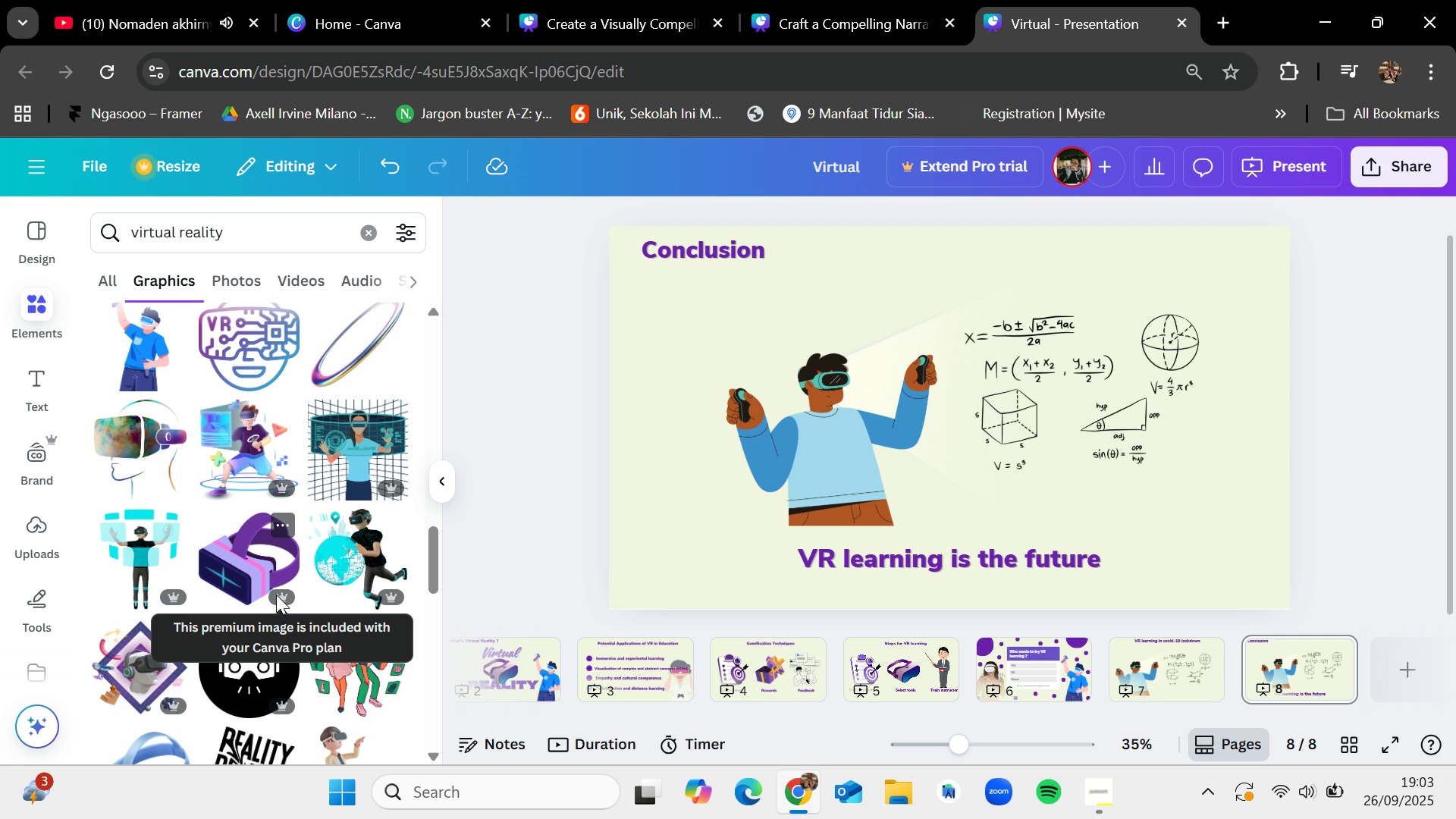 
scroll: coordinate [182, 552], scroll_direction: down, amount: 5.0
 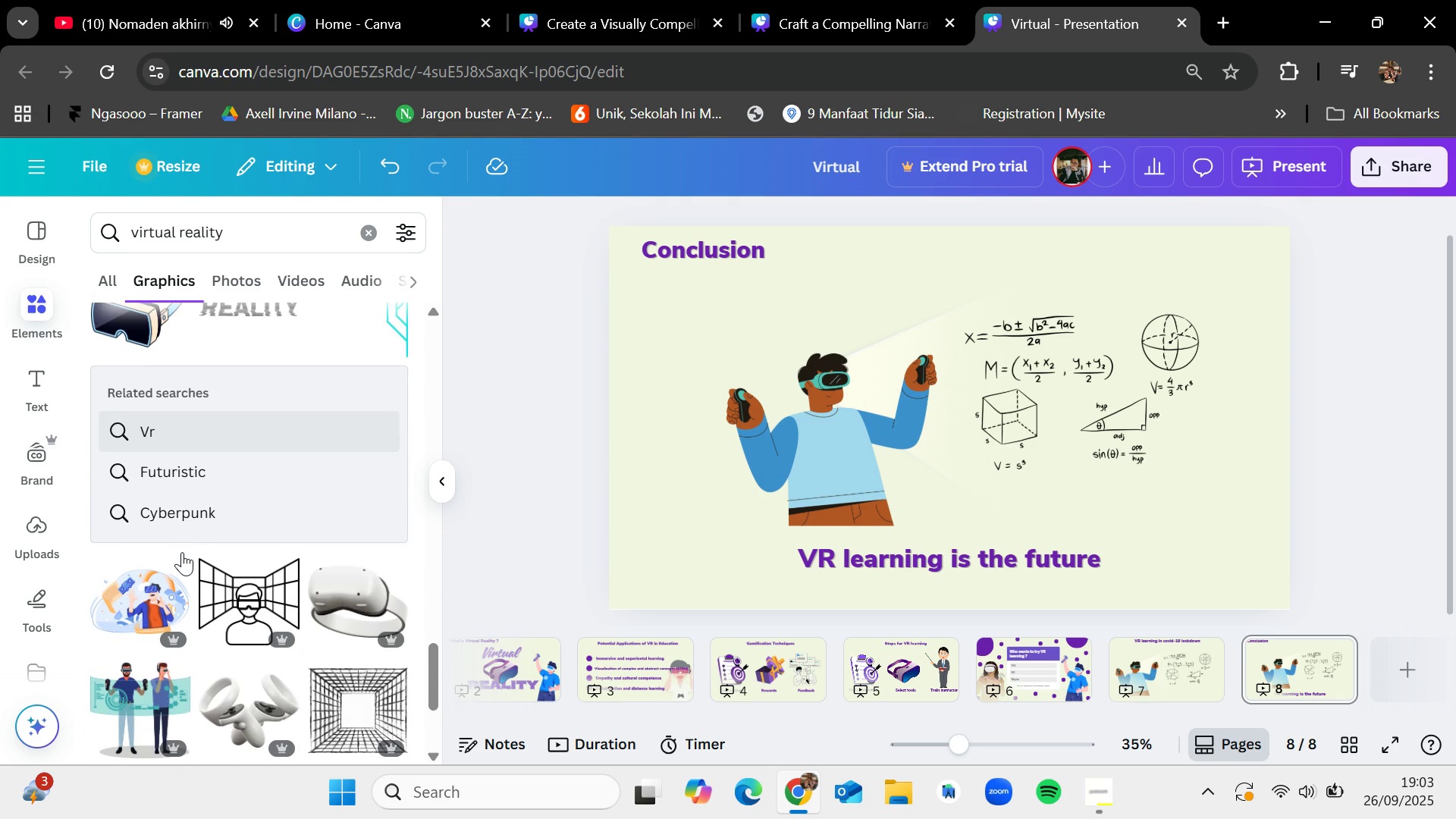 
scroll: coordinate [182, 552], scroll_direction: up, amount: 1.0
 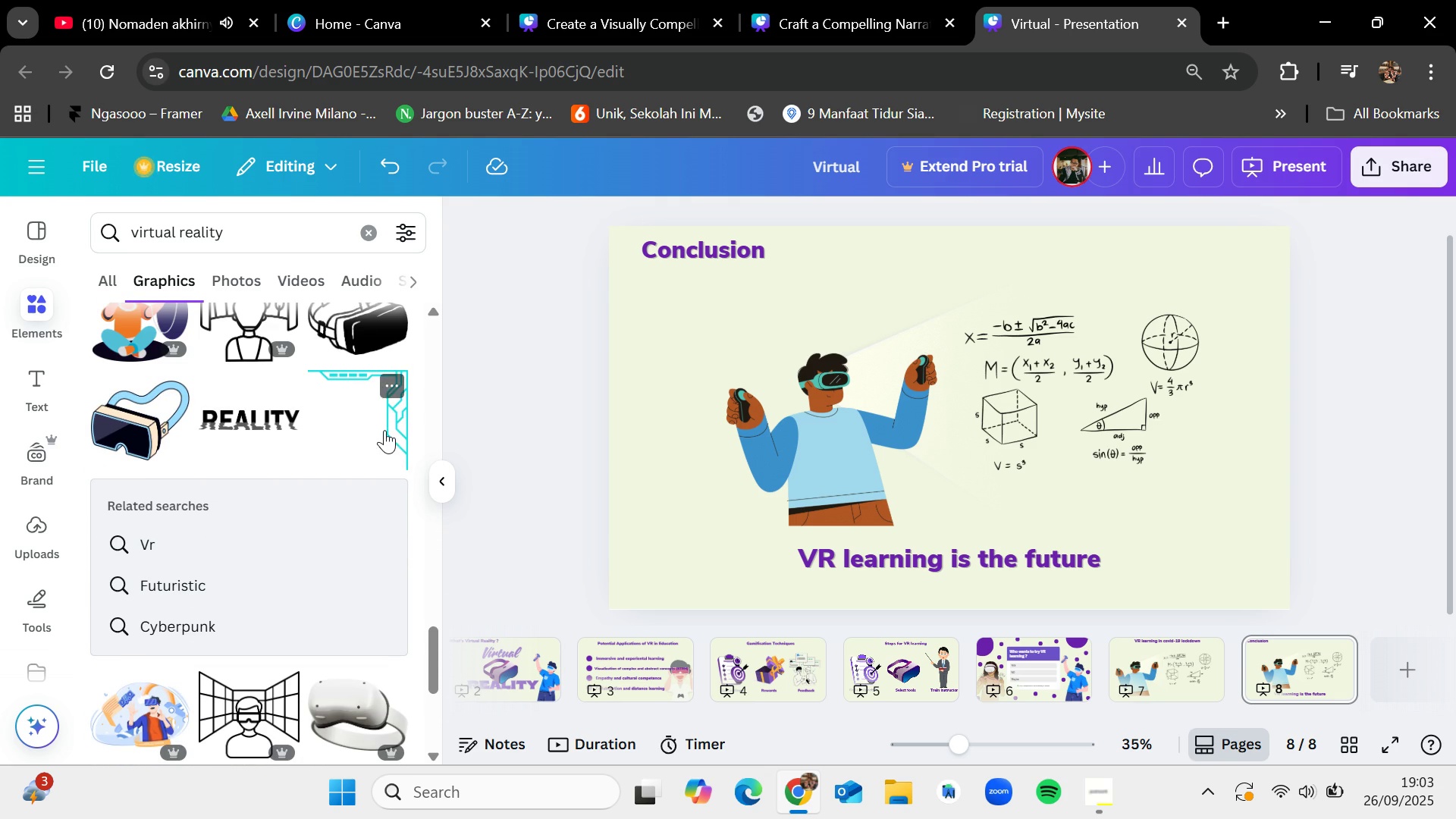 
left_click_drag(start_coordinate=[384, 430], to_coordinate=[1188, 304])
 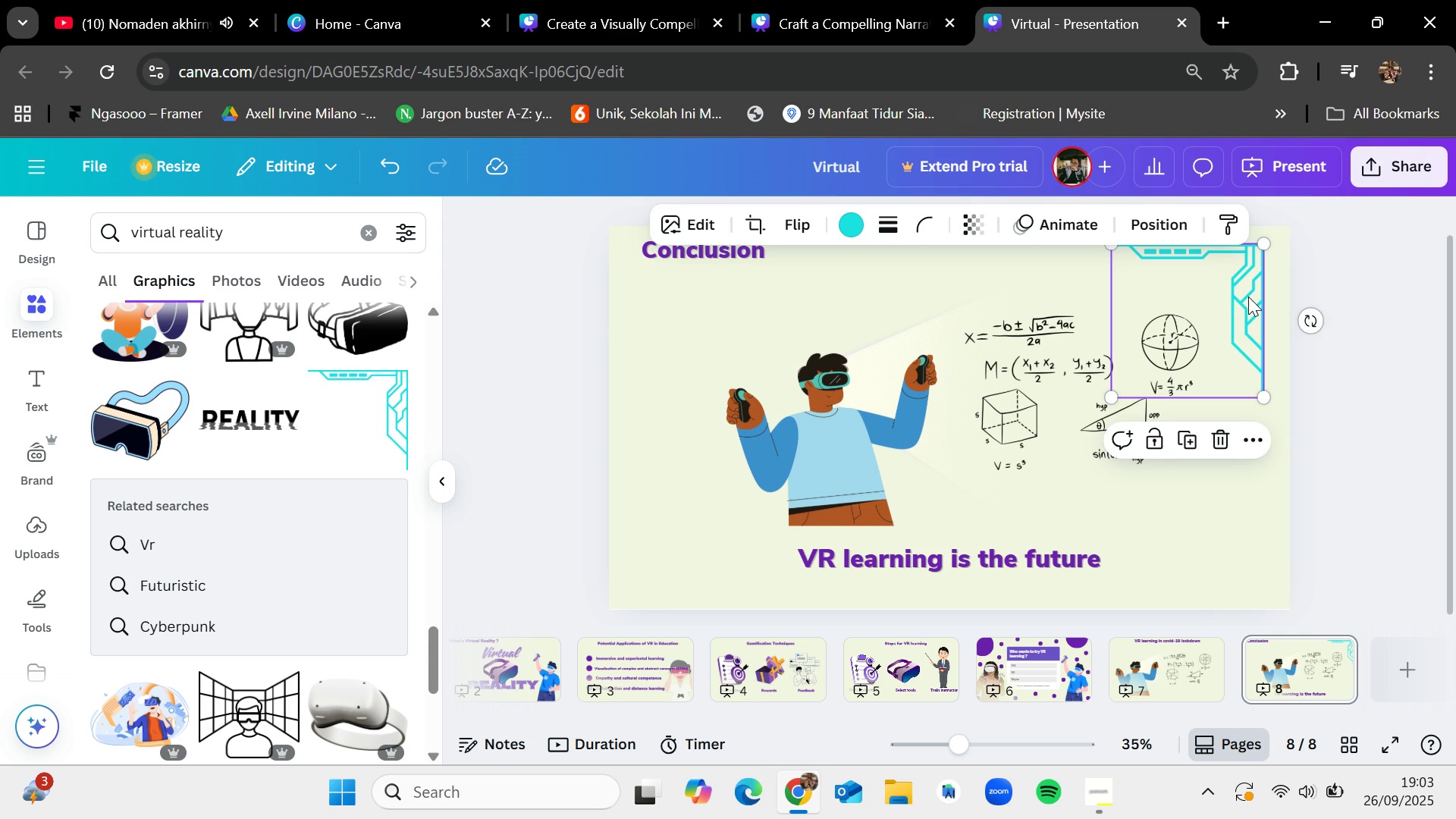 
left_click_drag(start_coordinate=[1248, 297], to_coordinate=[1279, 279])
 